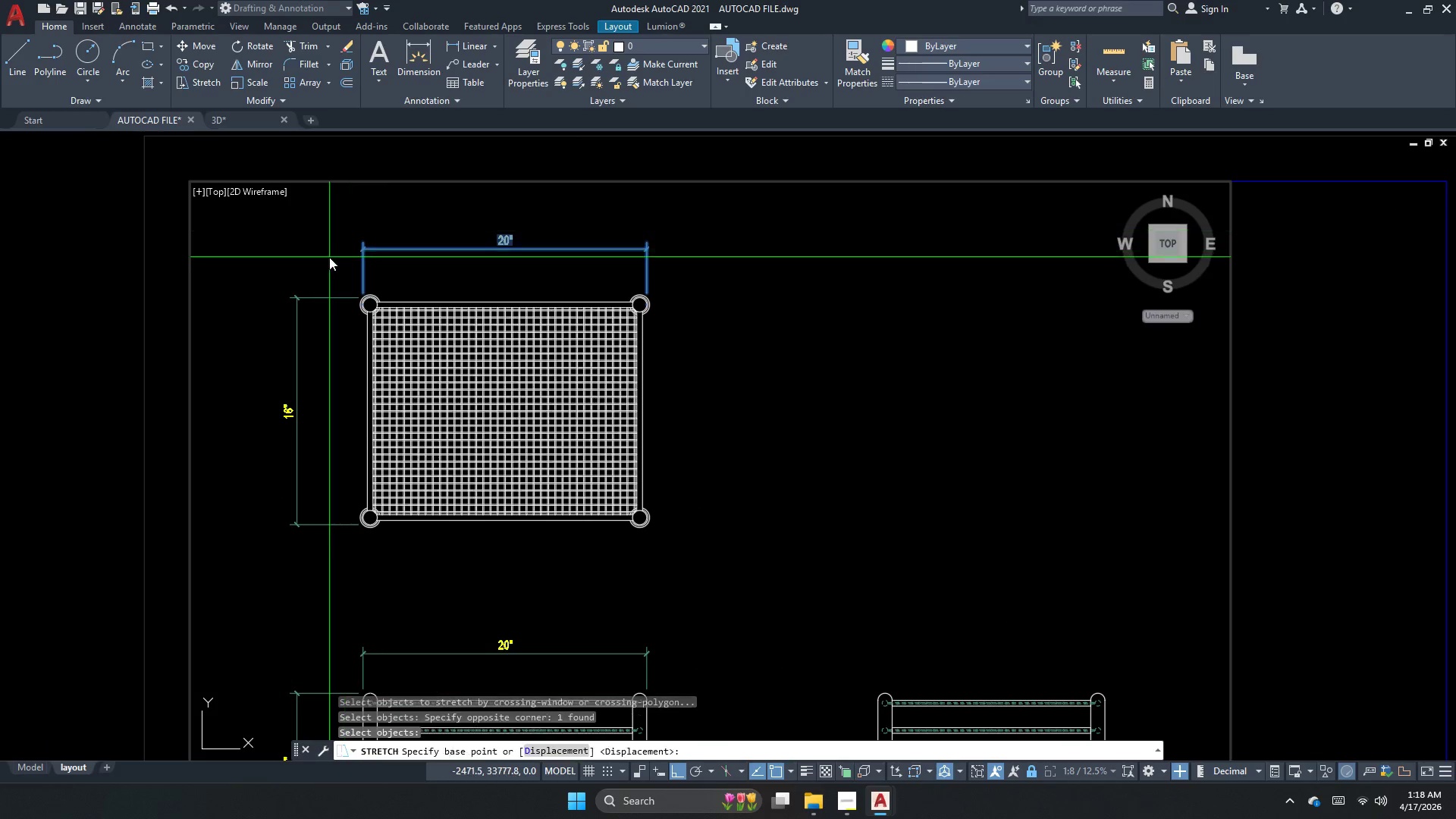 
triple_click([329, 257])
 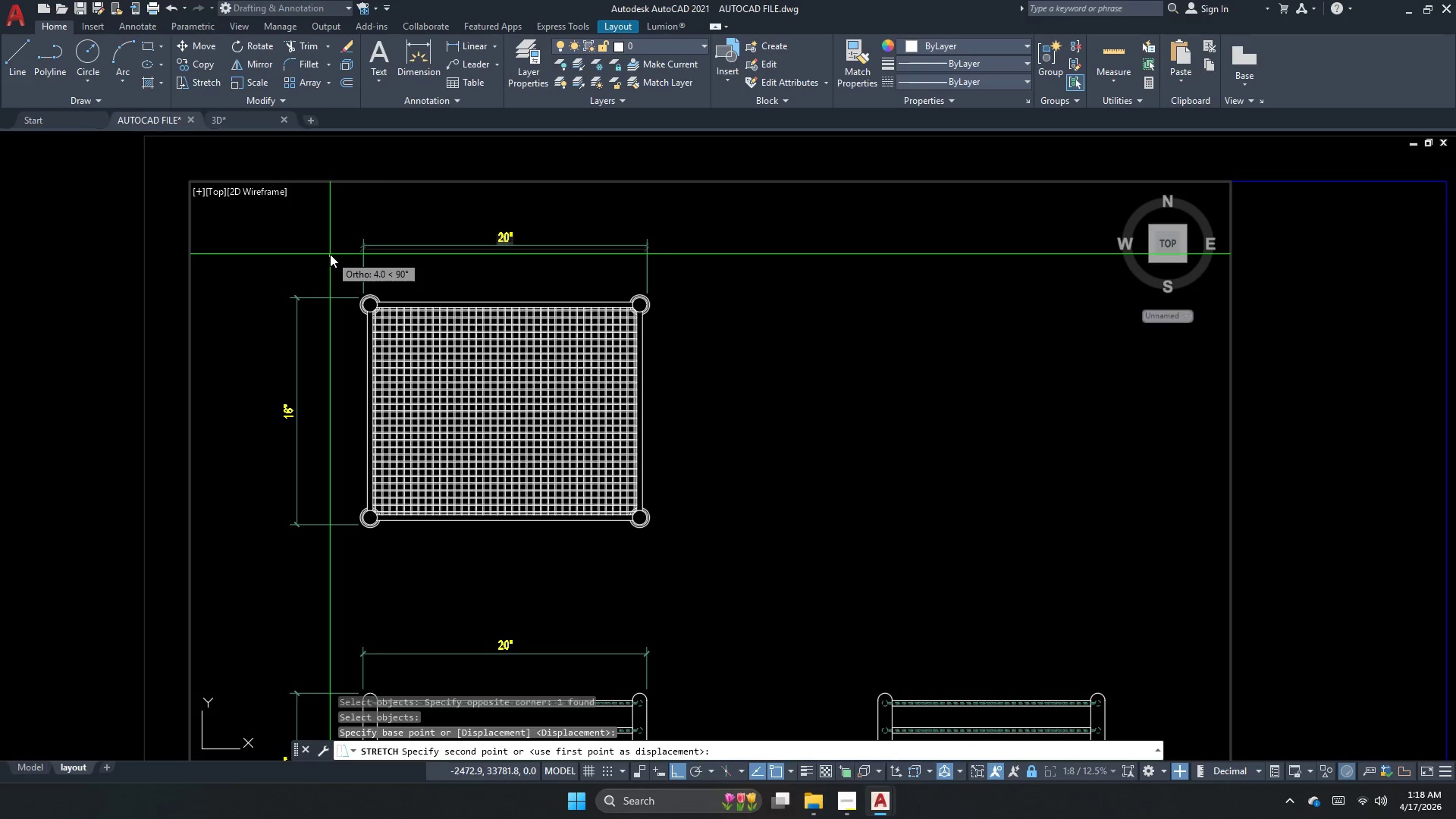 
triple_click([330, 254])
 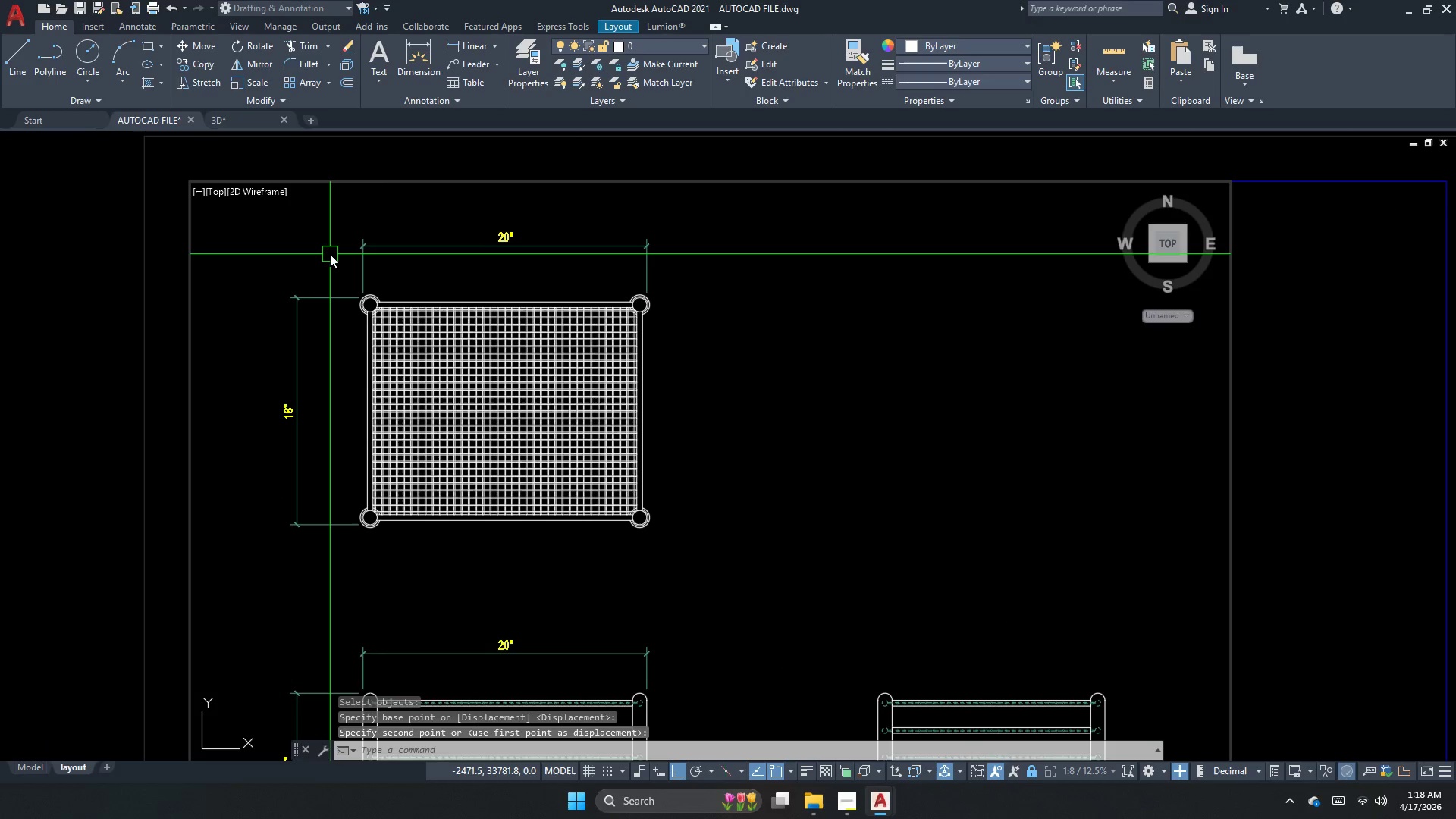 
key(Escape)
 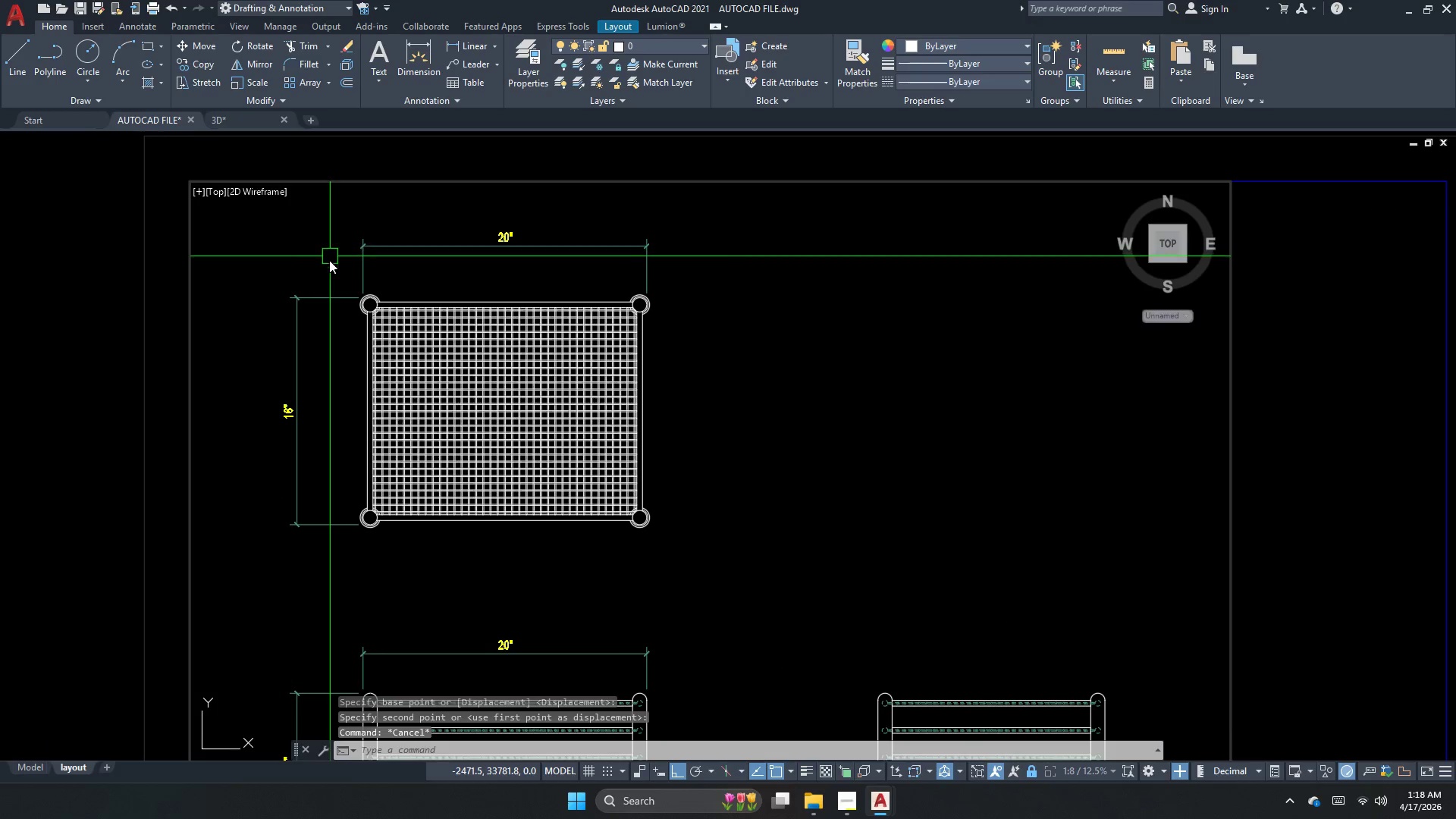 
scroll: coordinate [329, 275], scroll_direction: down, amount: 1.0
 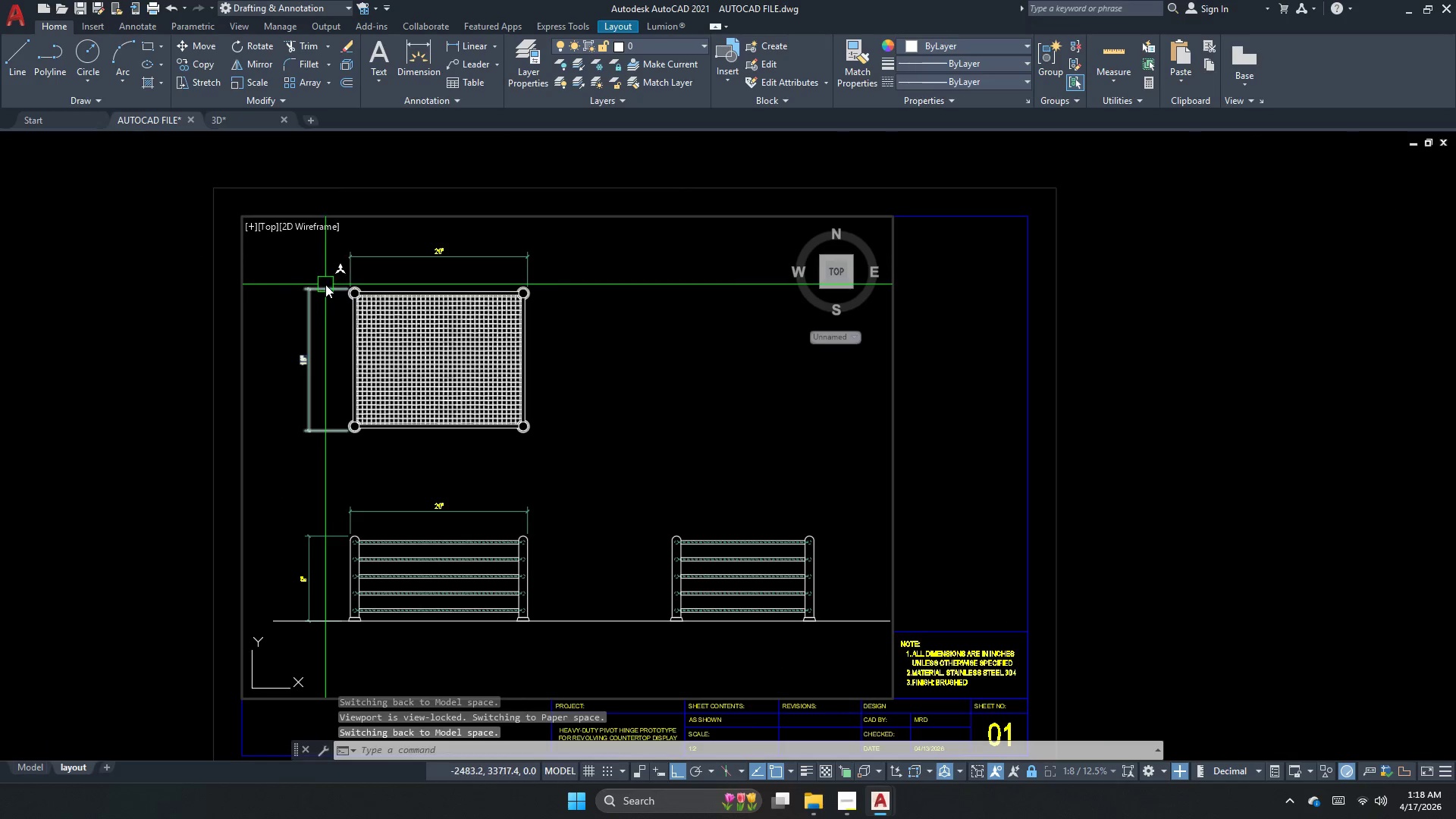 
key(Escape)
 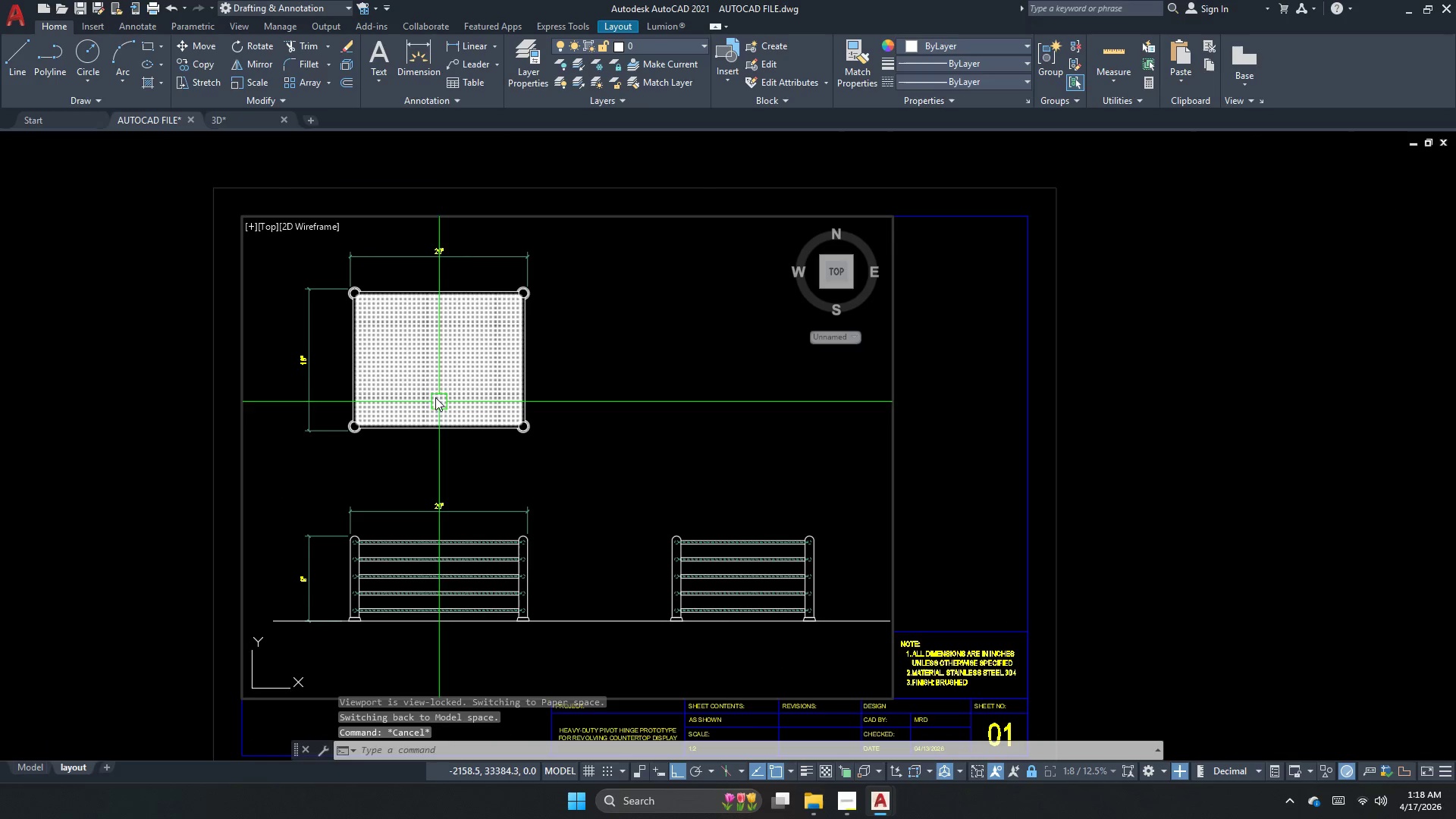 
left_click([438, 367])
 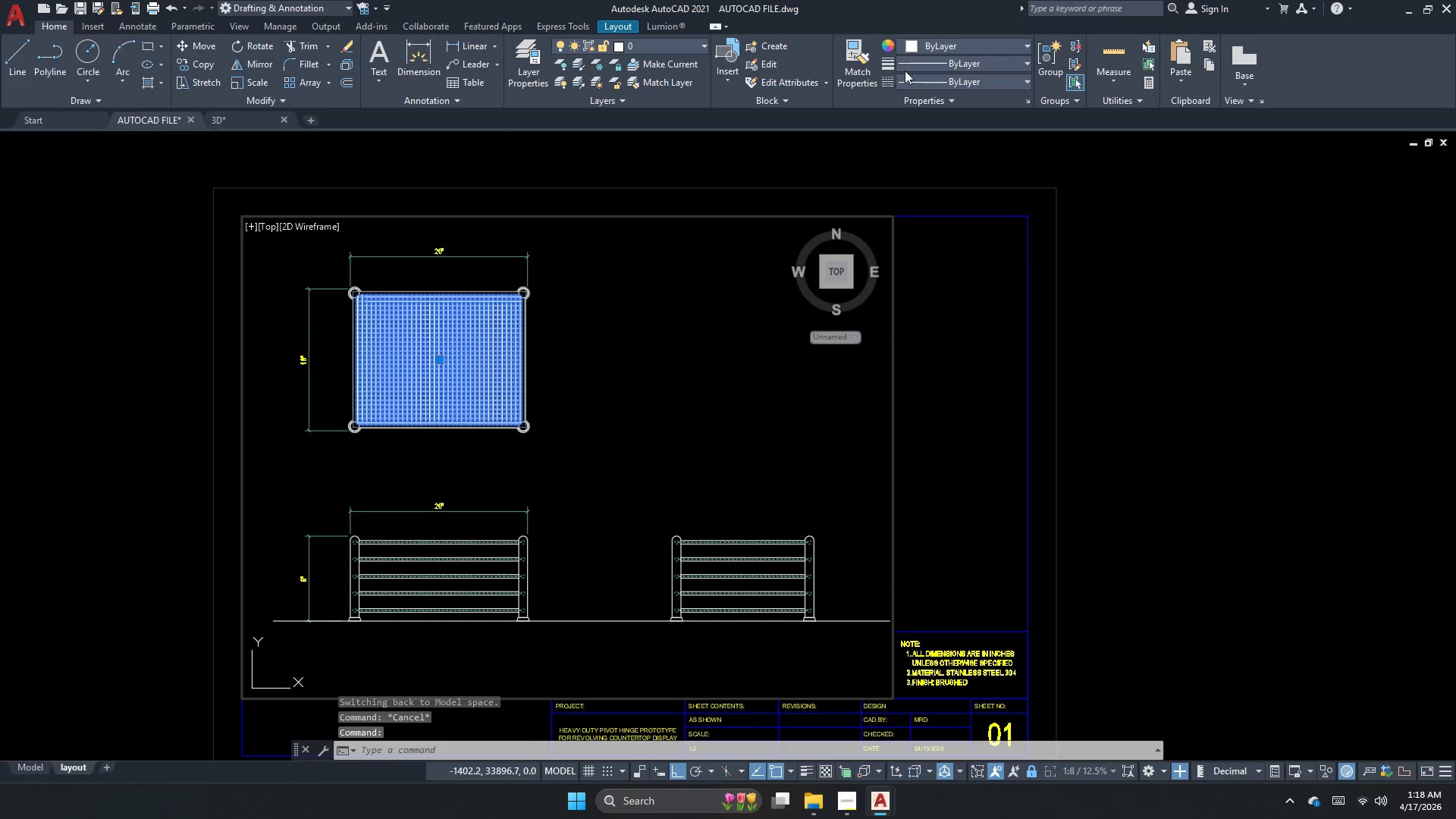 
left_click([930, 55])
 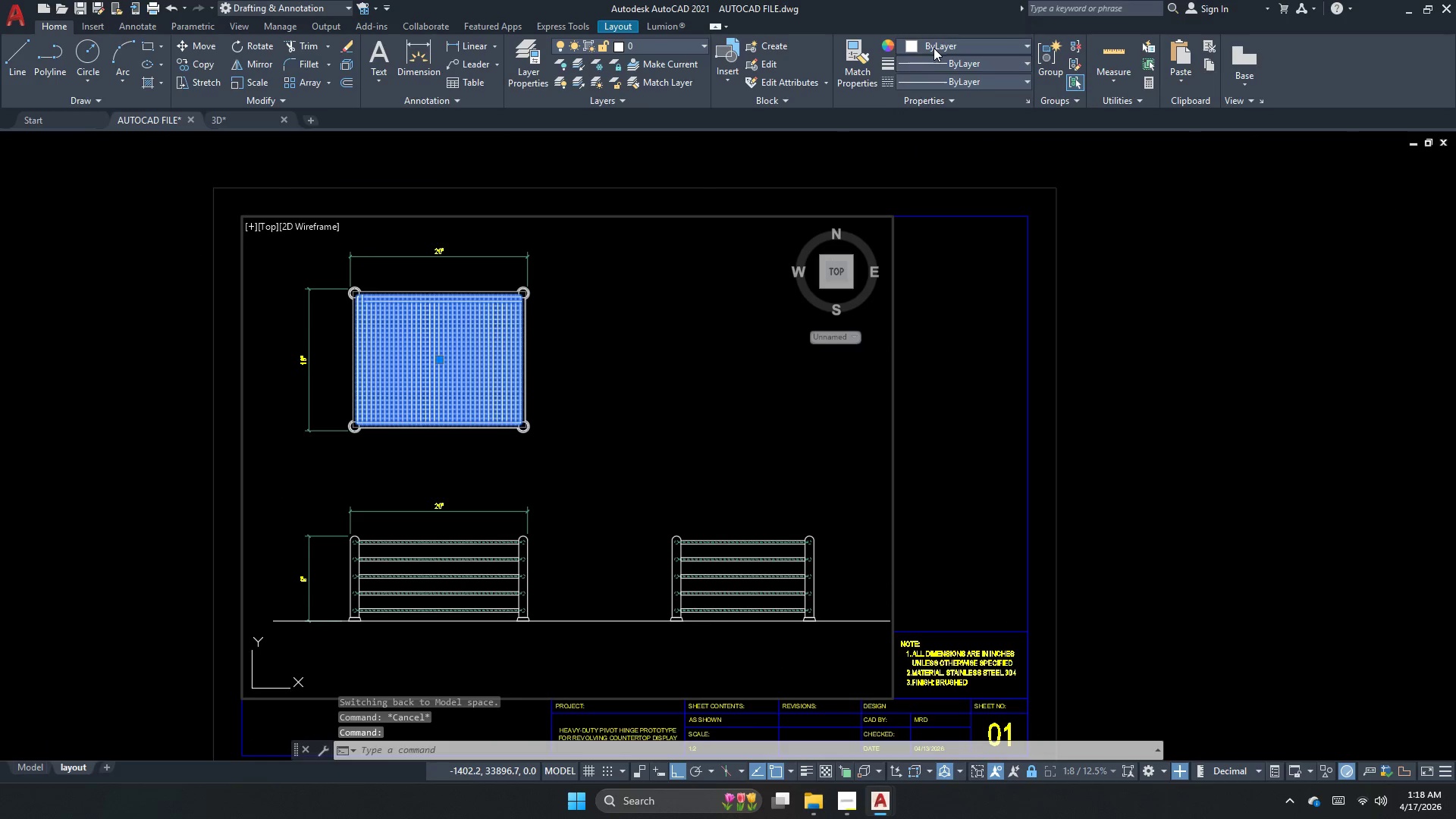 
double_click([934, 48])
 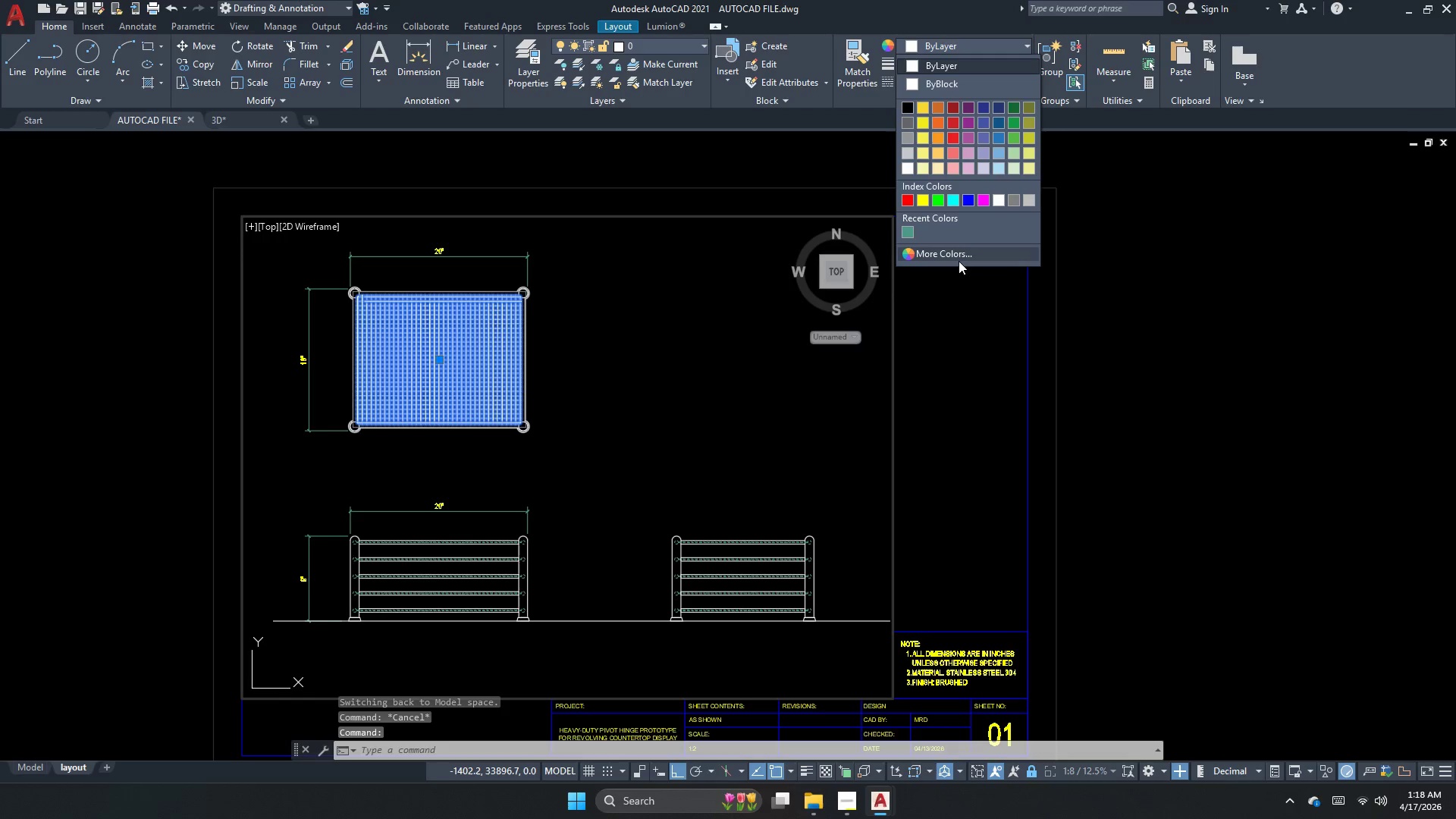 
left_click([958, 260])
 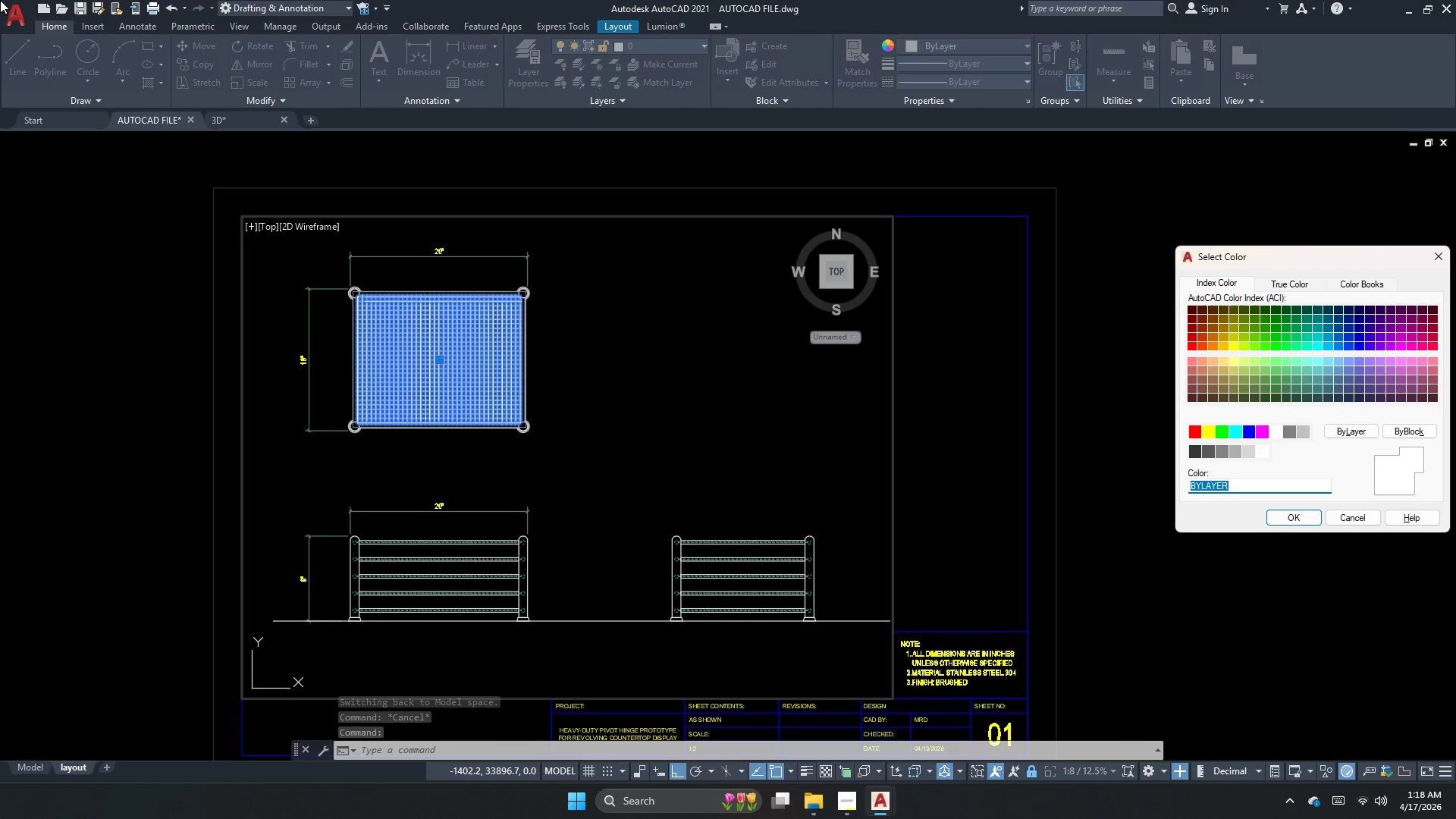 
key(Numpad1)
 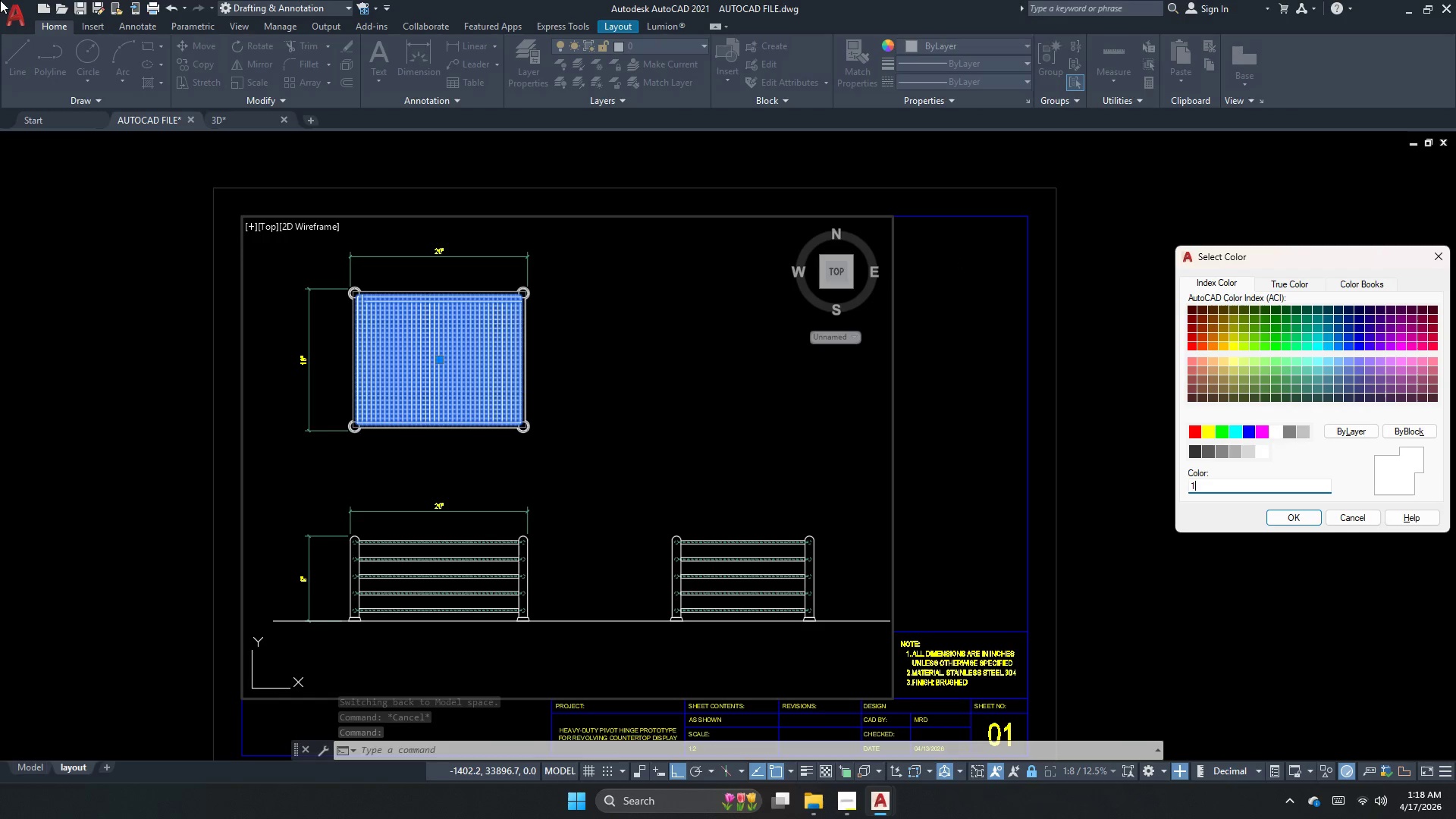 
key(Numpad0)
 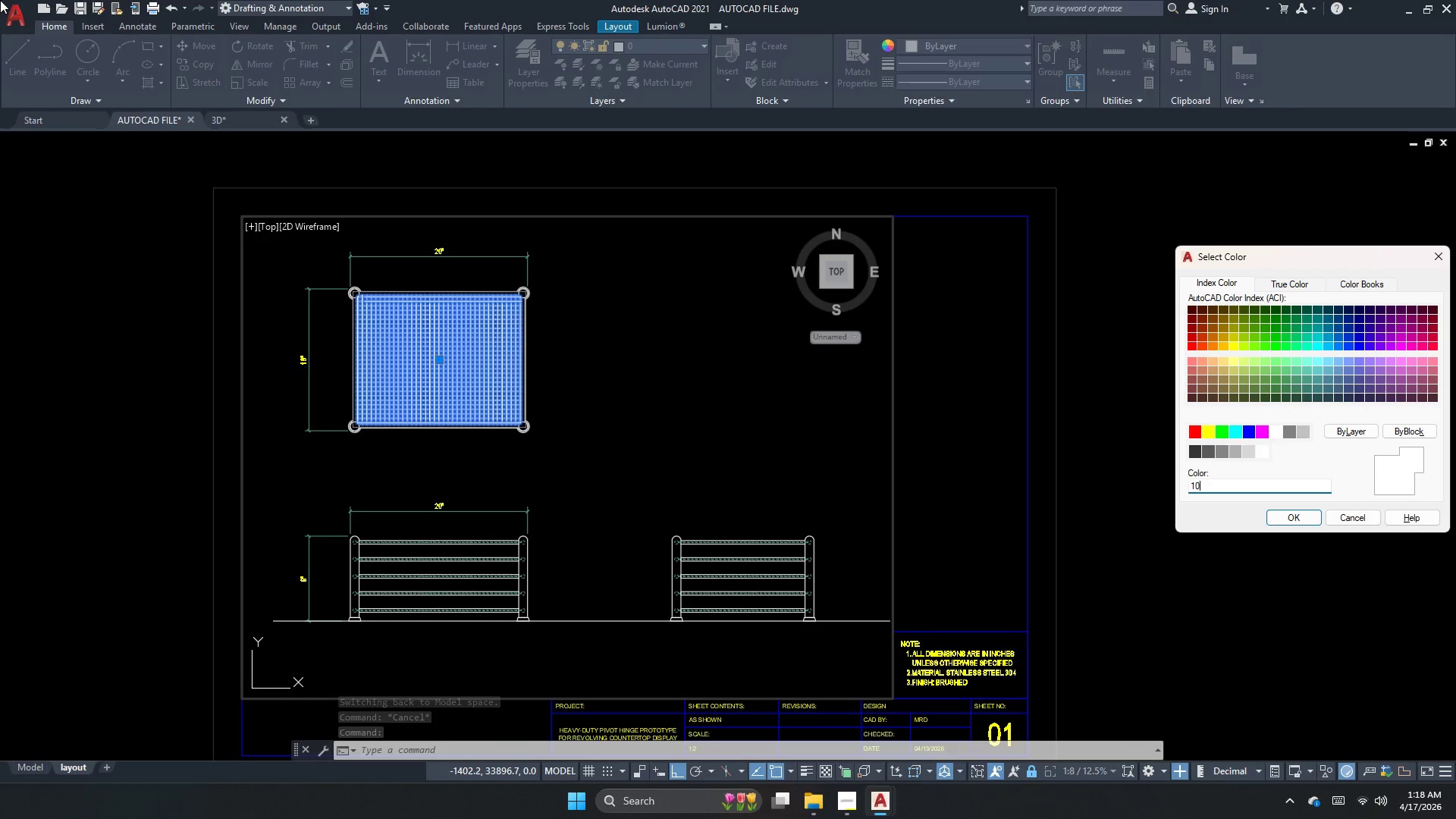 
key(NumpadEnter)
 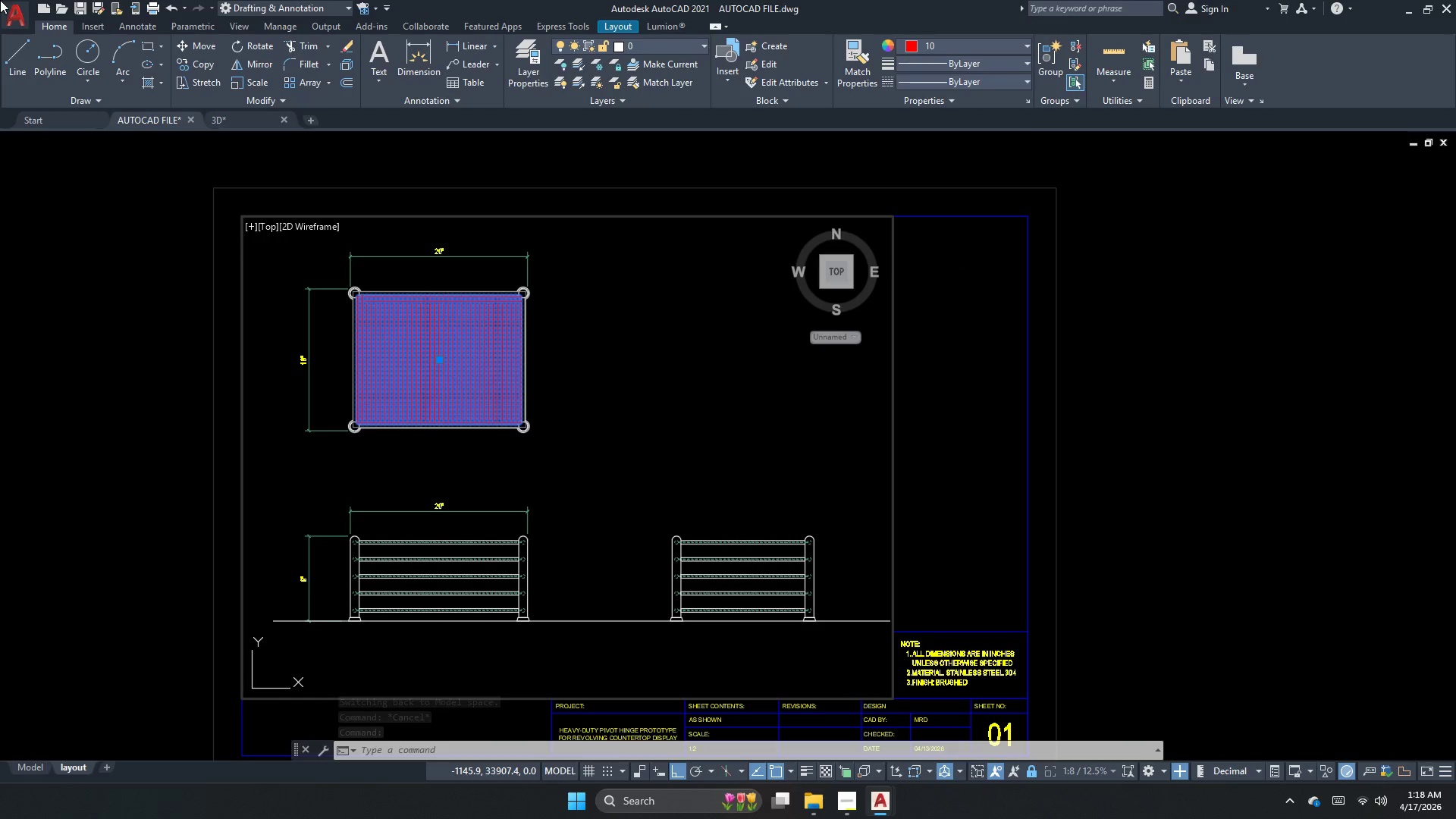 
key(Escape)
 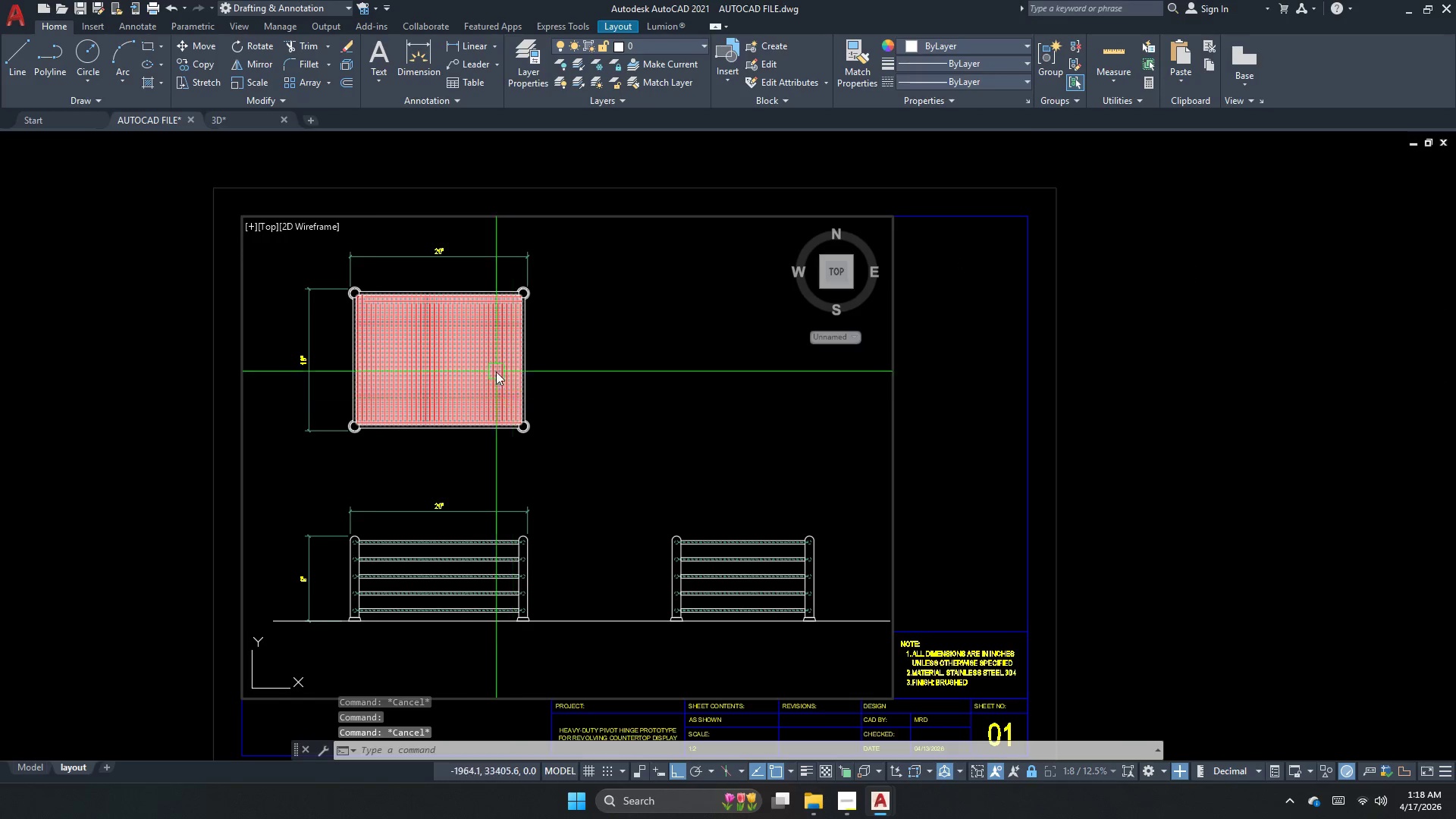 
scroll: coordinate [328, 280], scroll_direction: up, amount: 3.0
 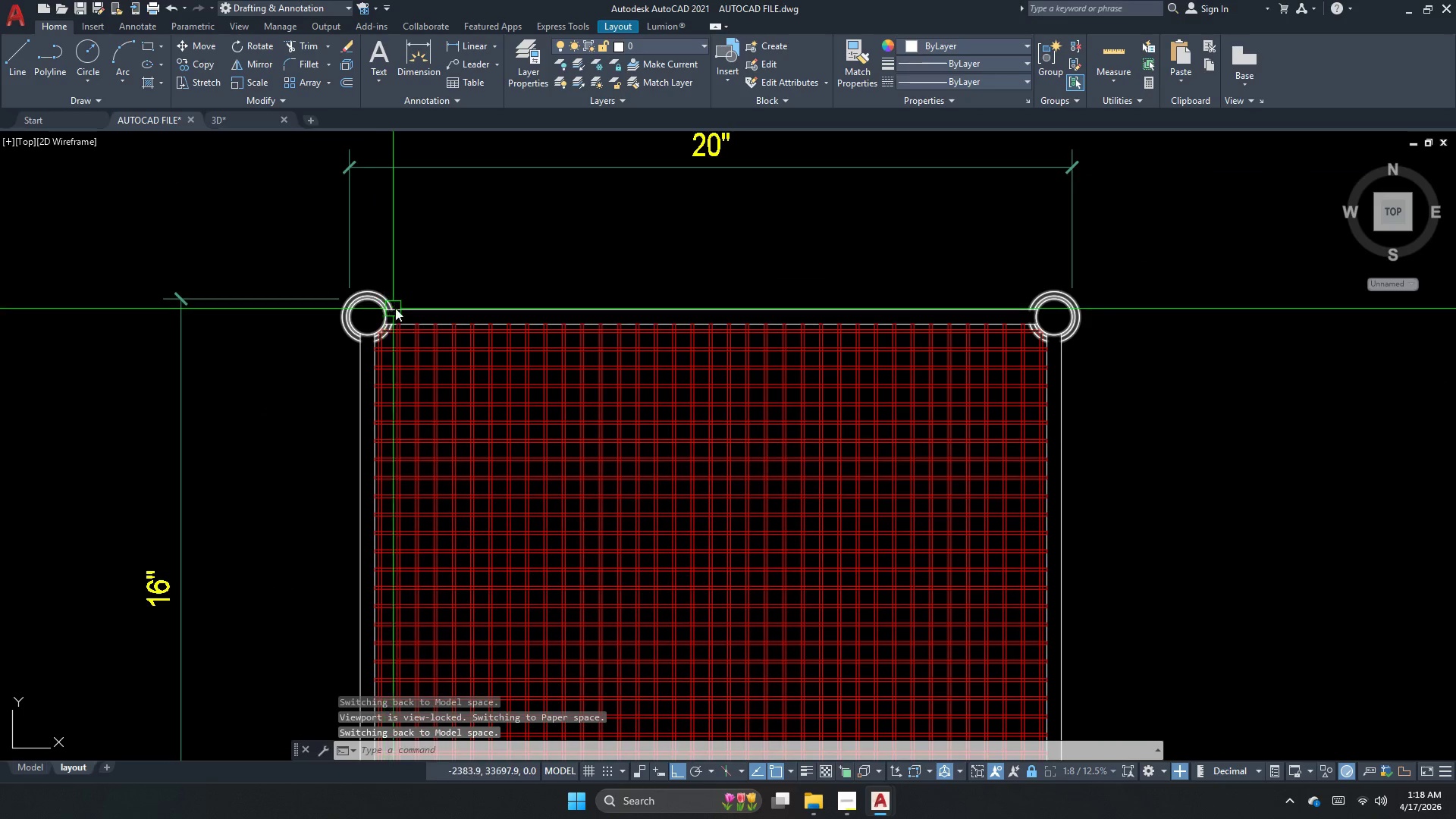 
left_click([399, 302])
 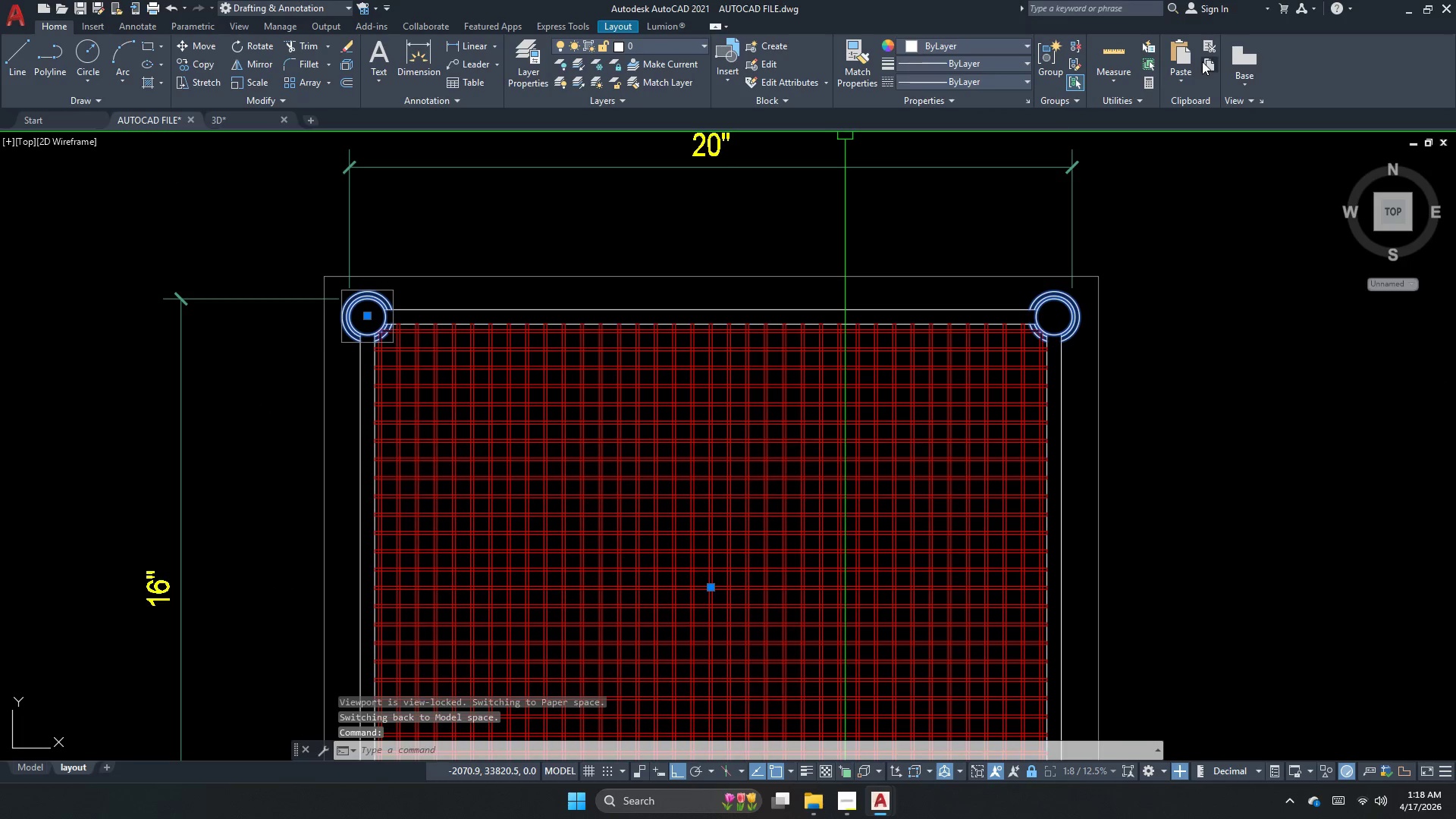 
key(Escape)
 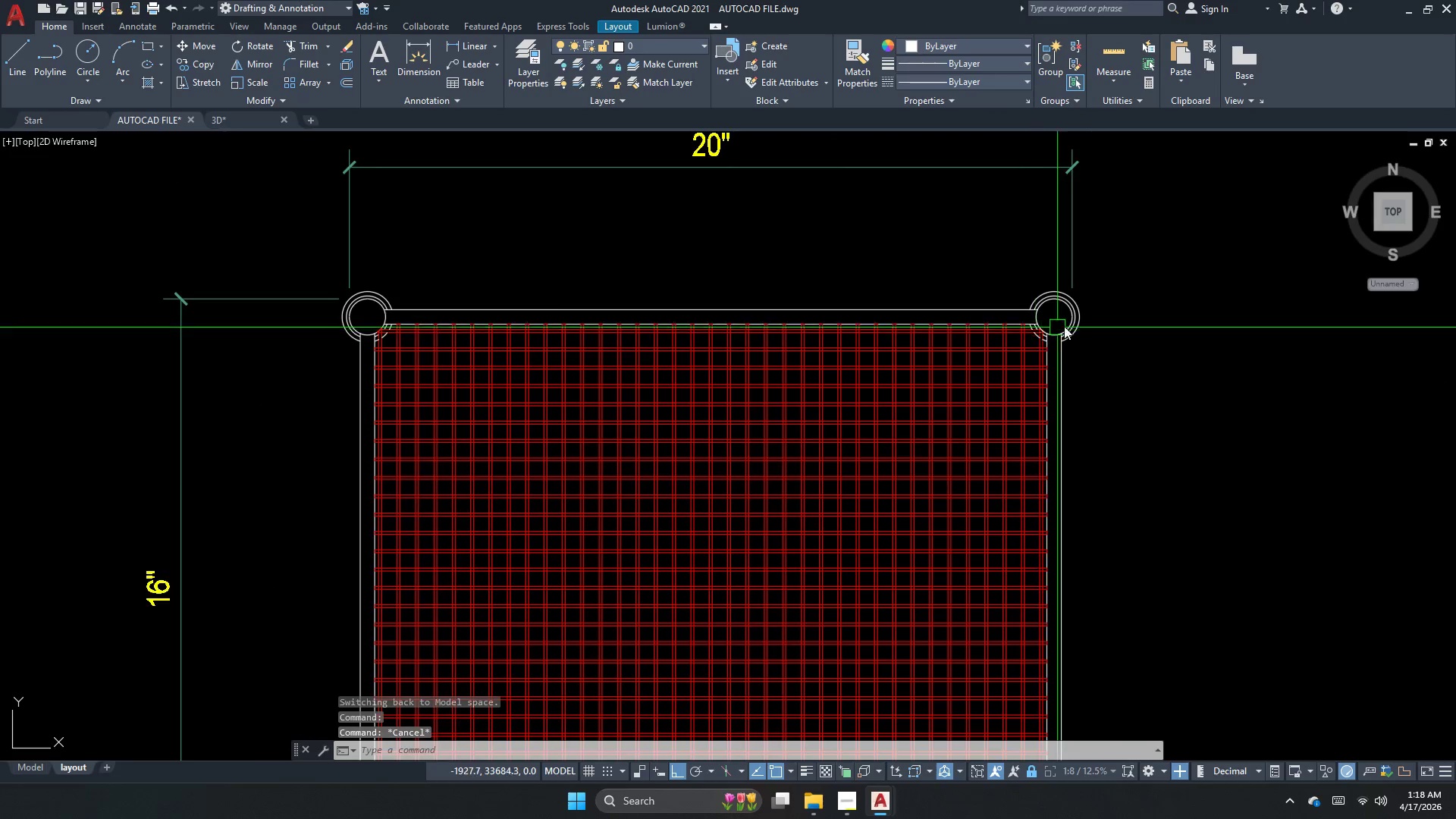 
scroll: coordinate [1086, 319], scroll_direction: up, amount: 2.0
 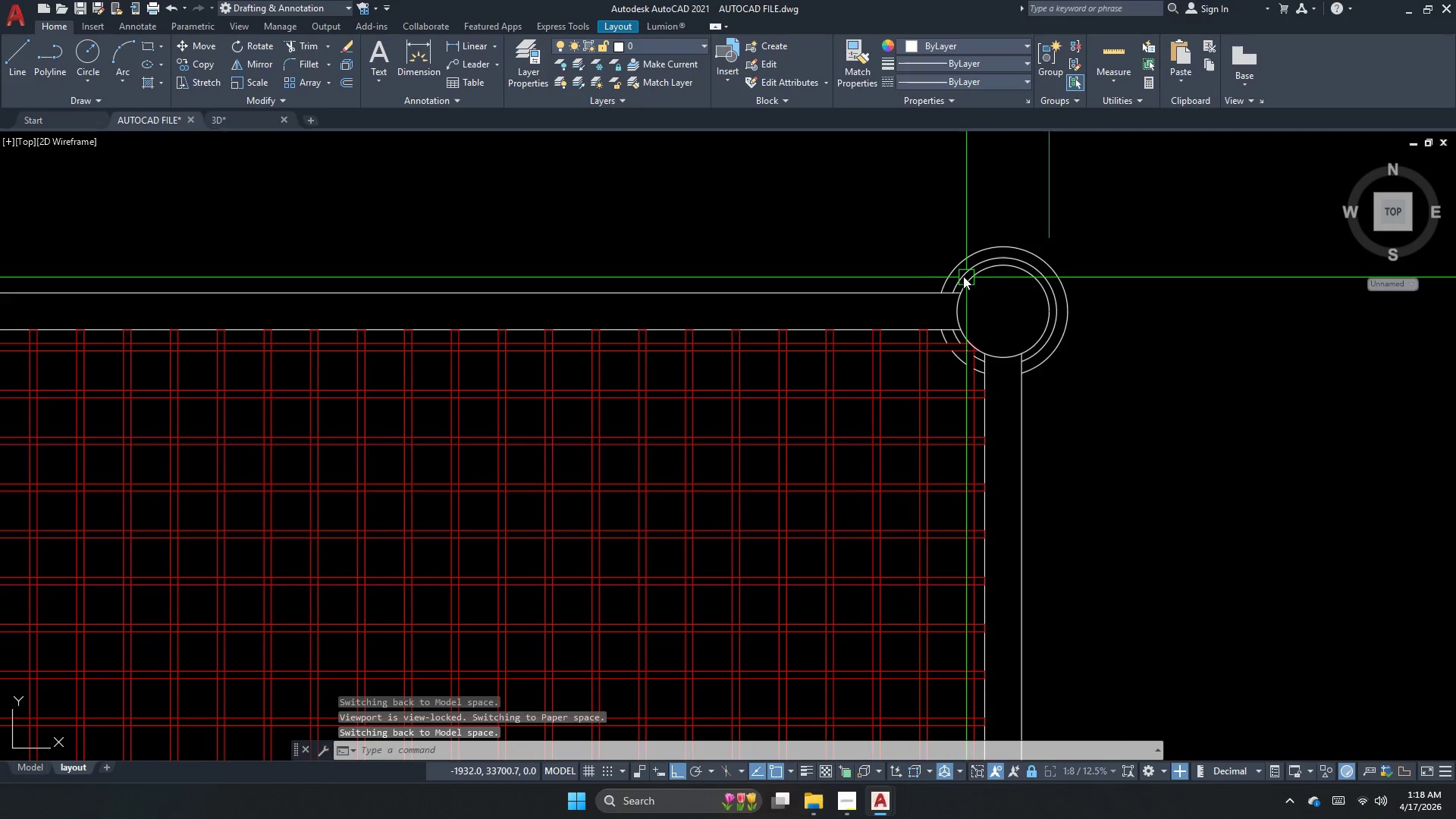 
key(Escape)
 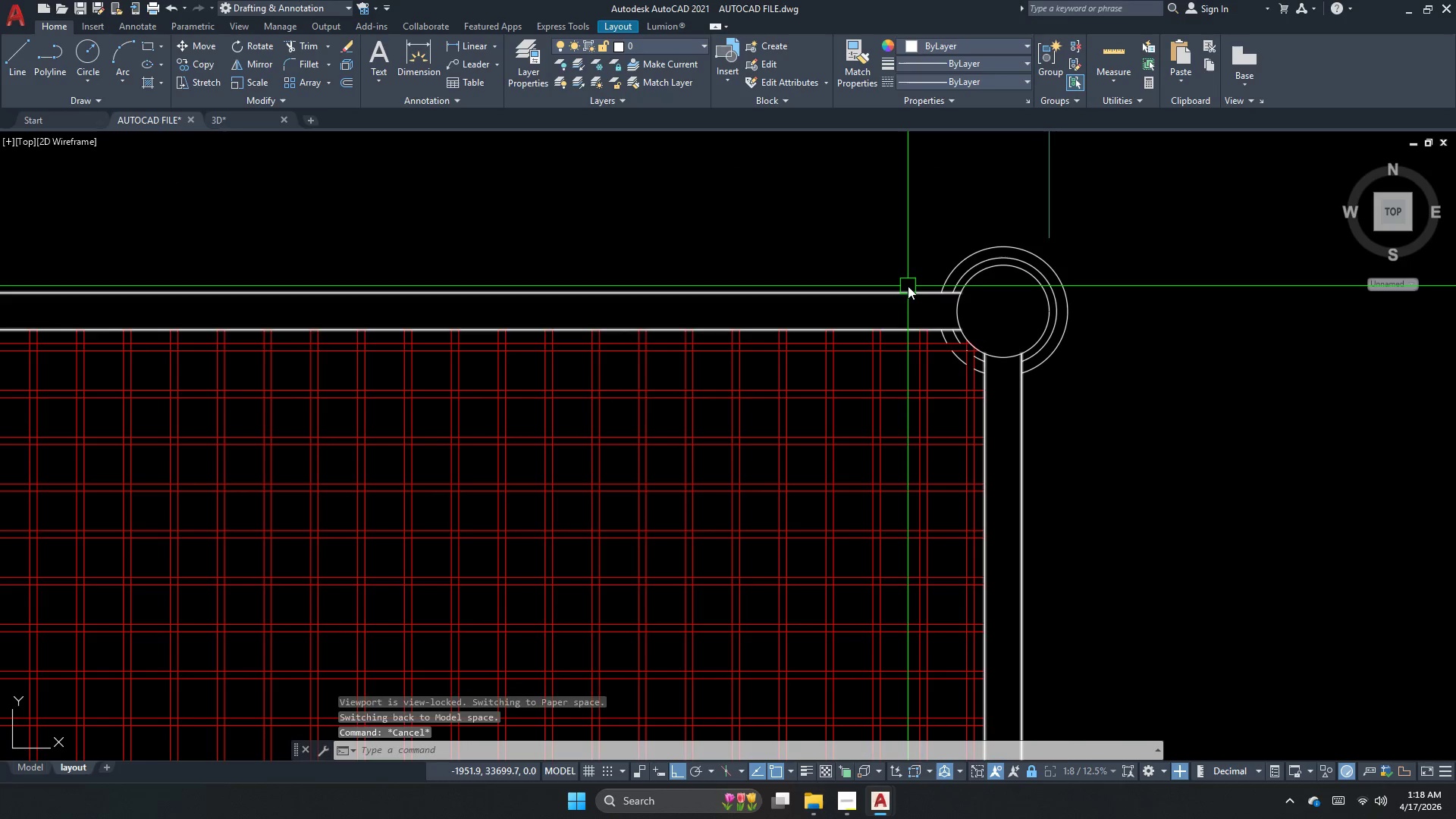 
left_click([908, 286])
 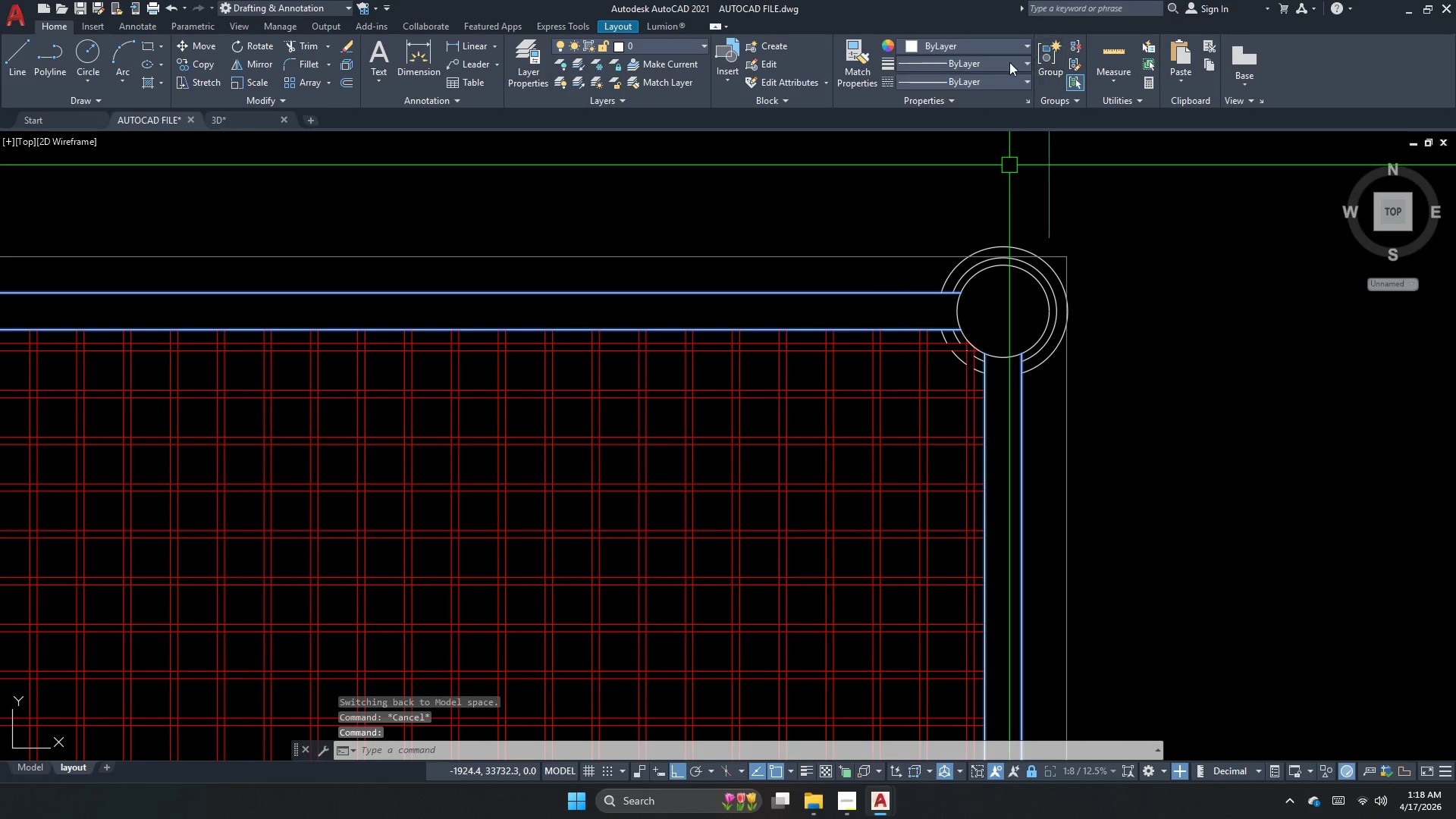 
left_click([956, 46])
 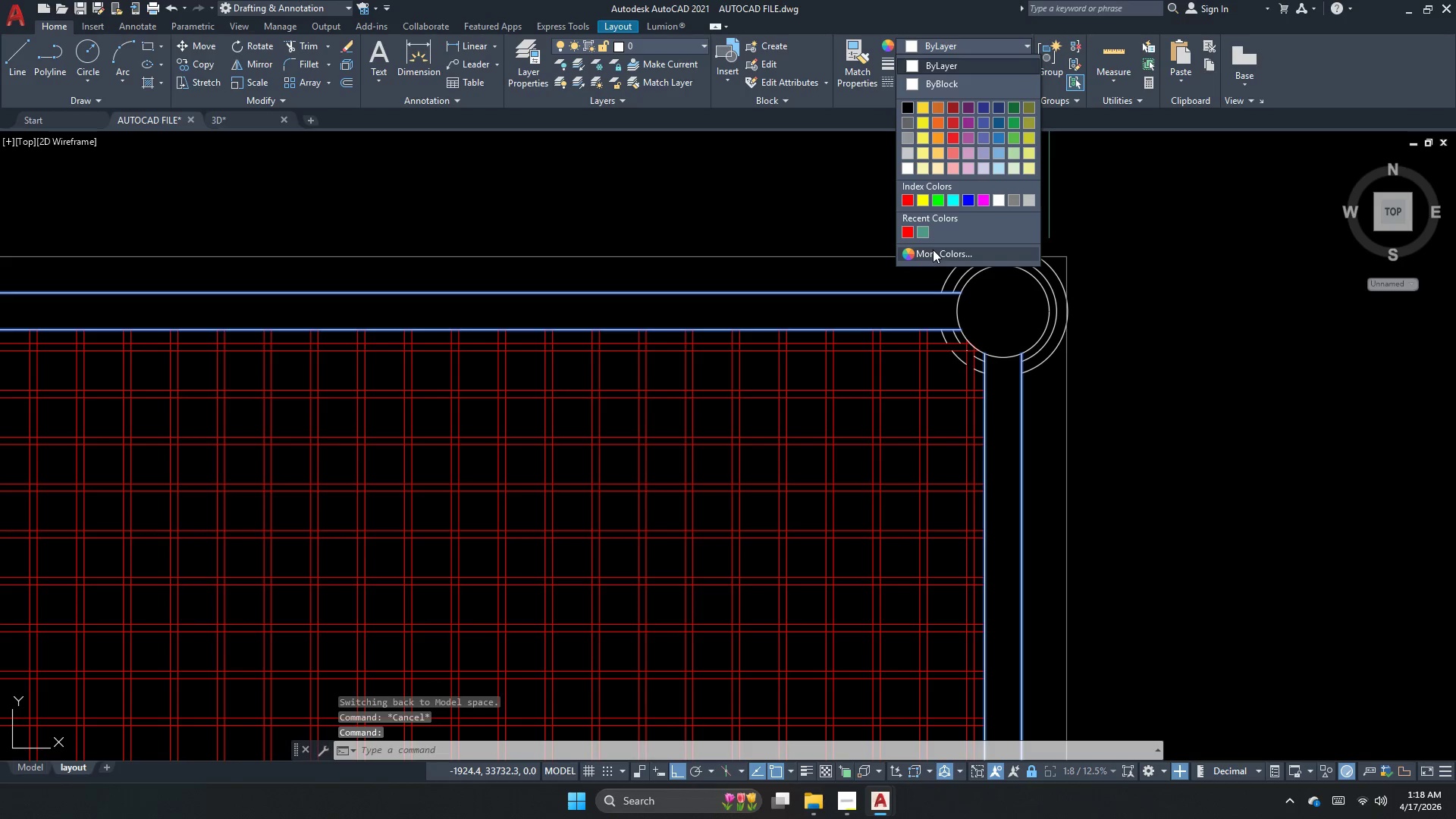 
left_click([933, 249])
 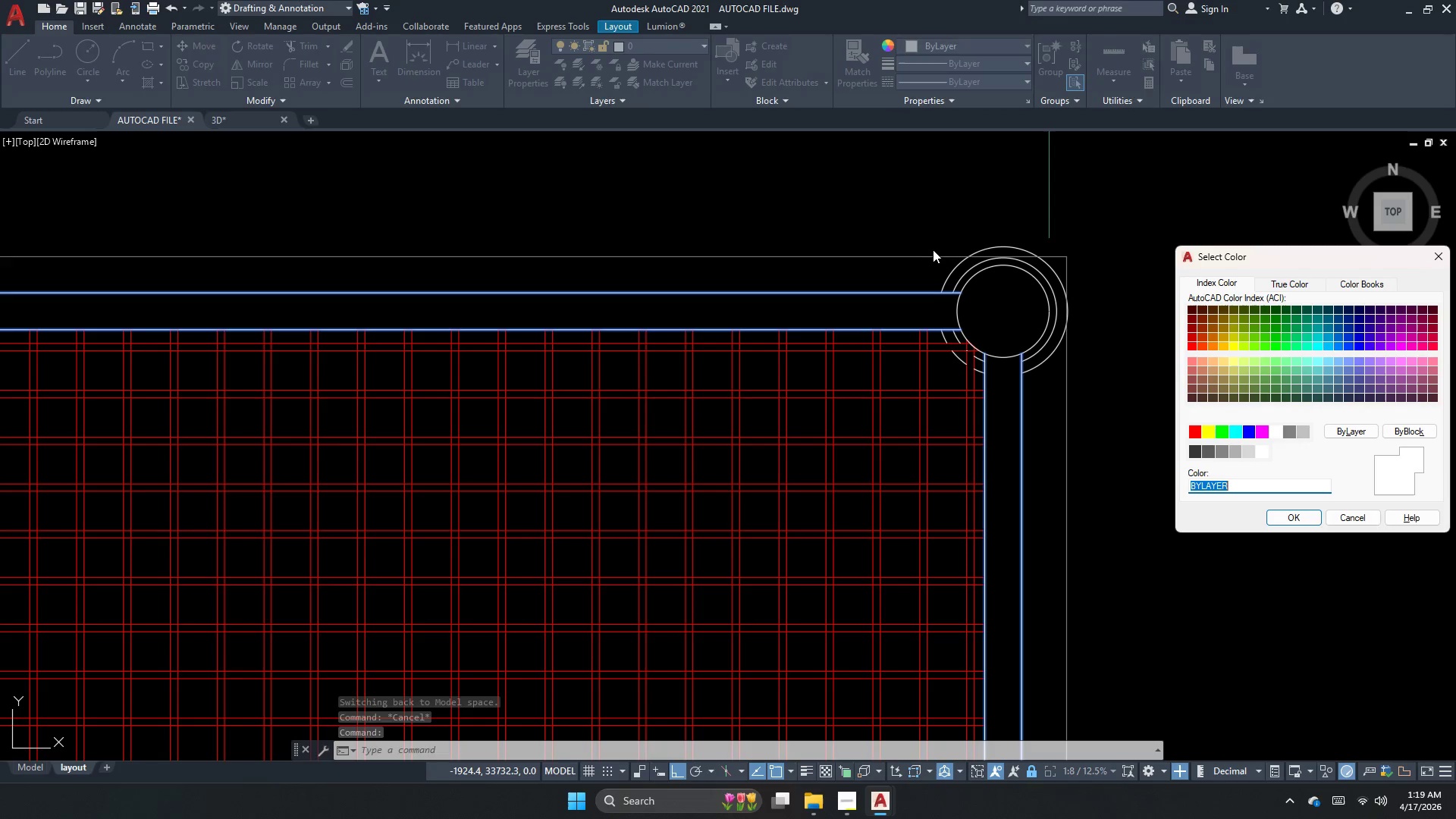 
key(Numpad9)
 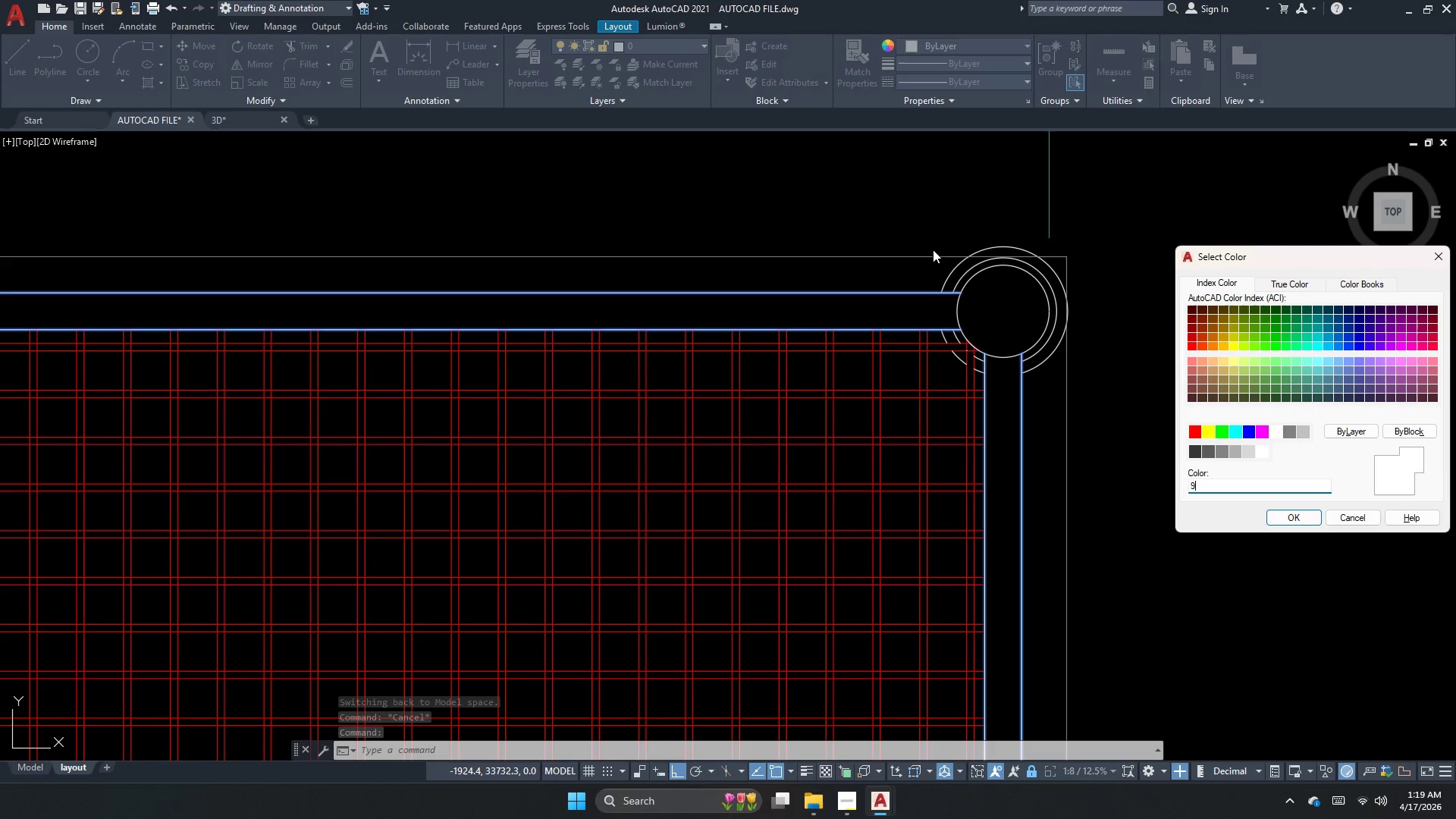 
key(Numpad0)
 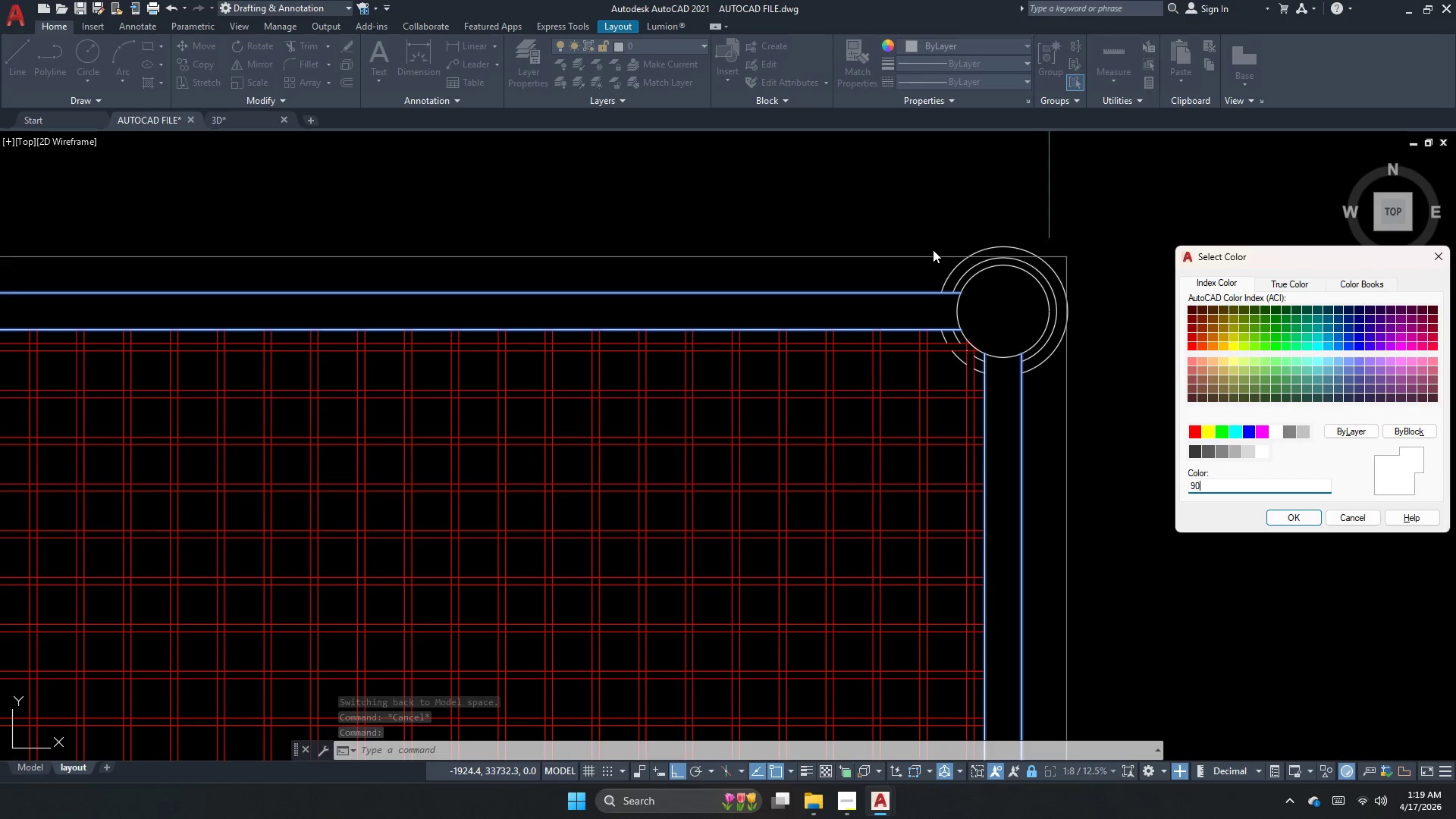 
key(NumpadEnter)
 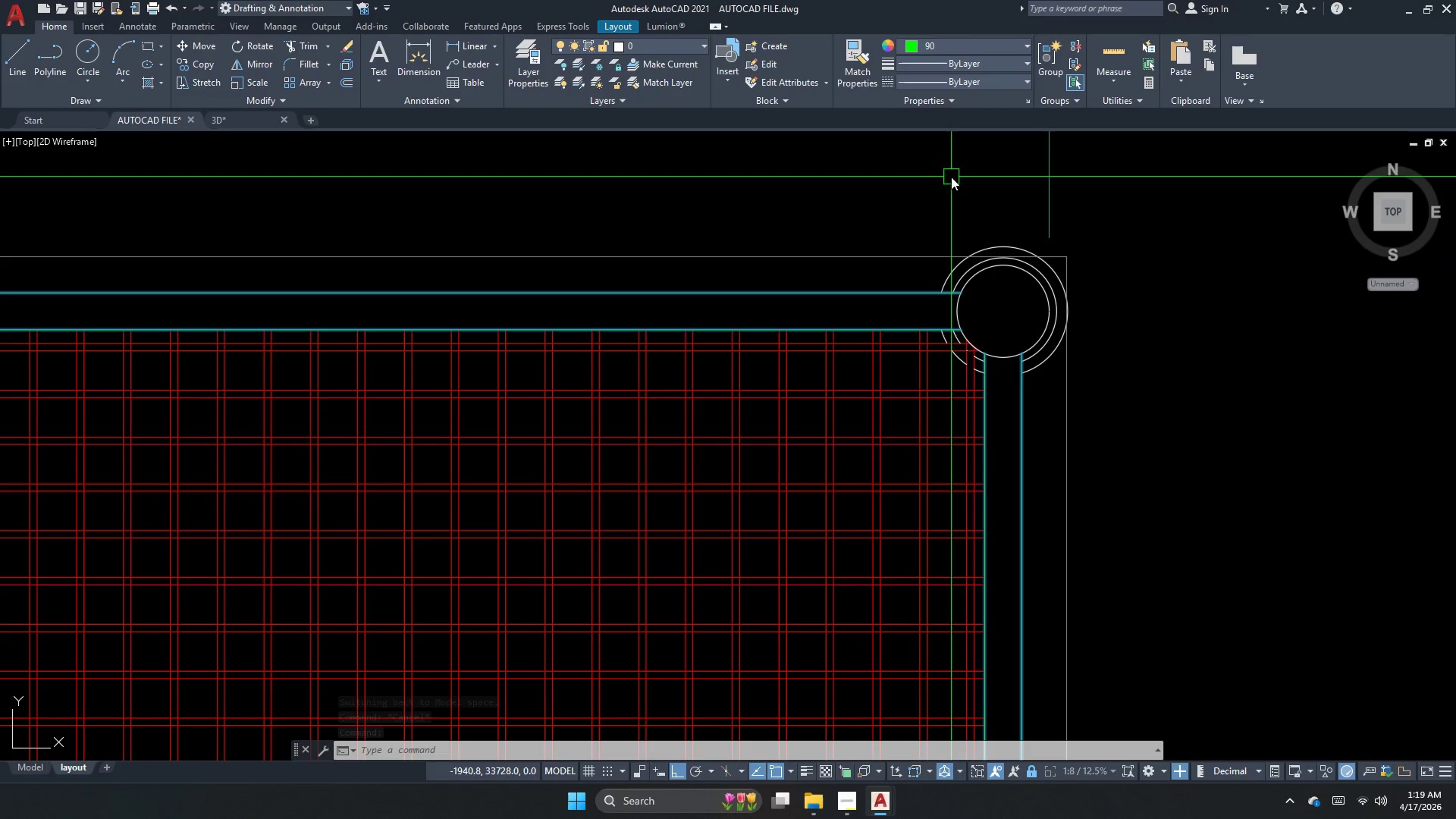 
key(Escape)
 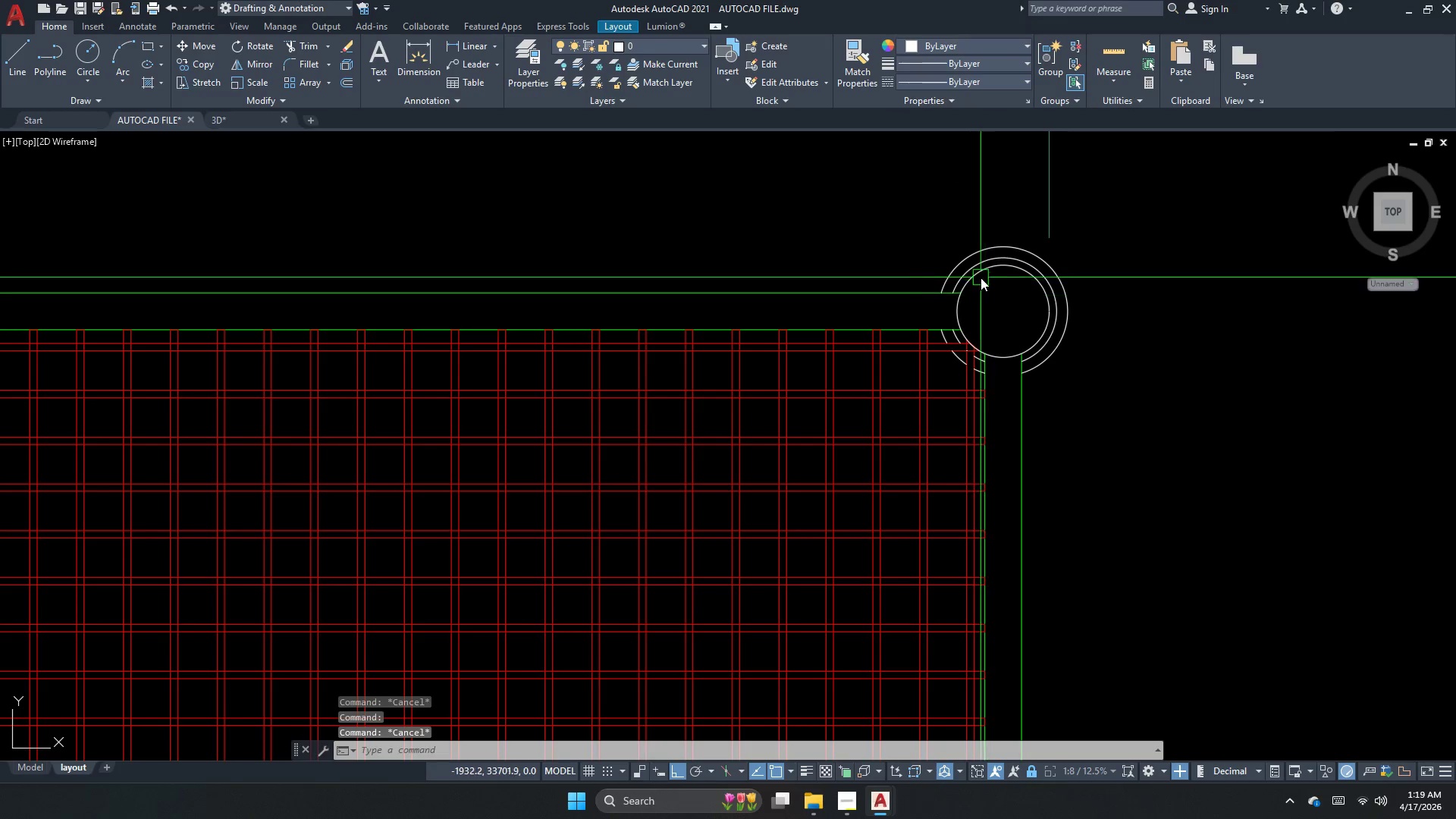 
left_click([980, 275])
 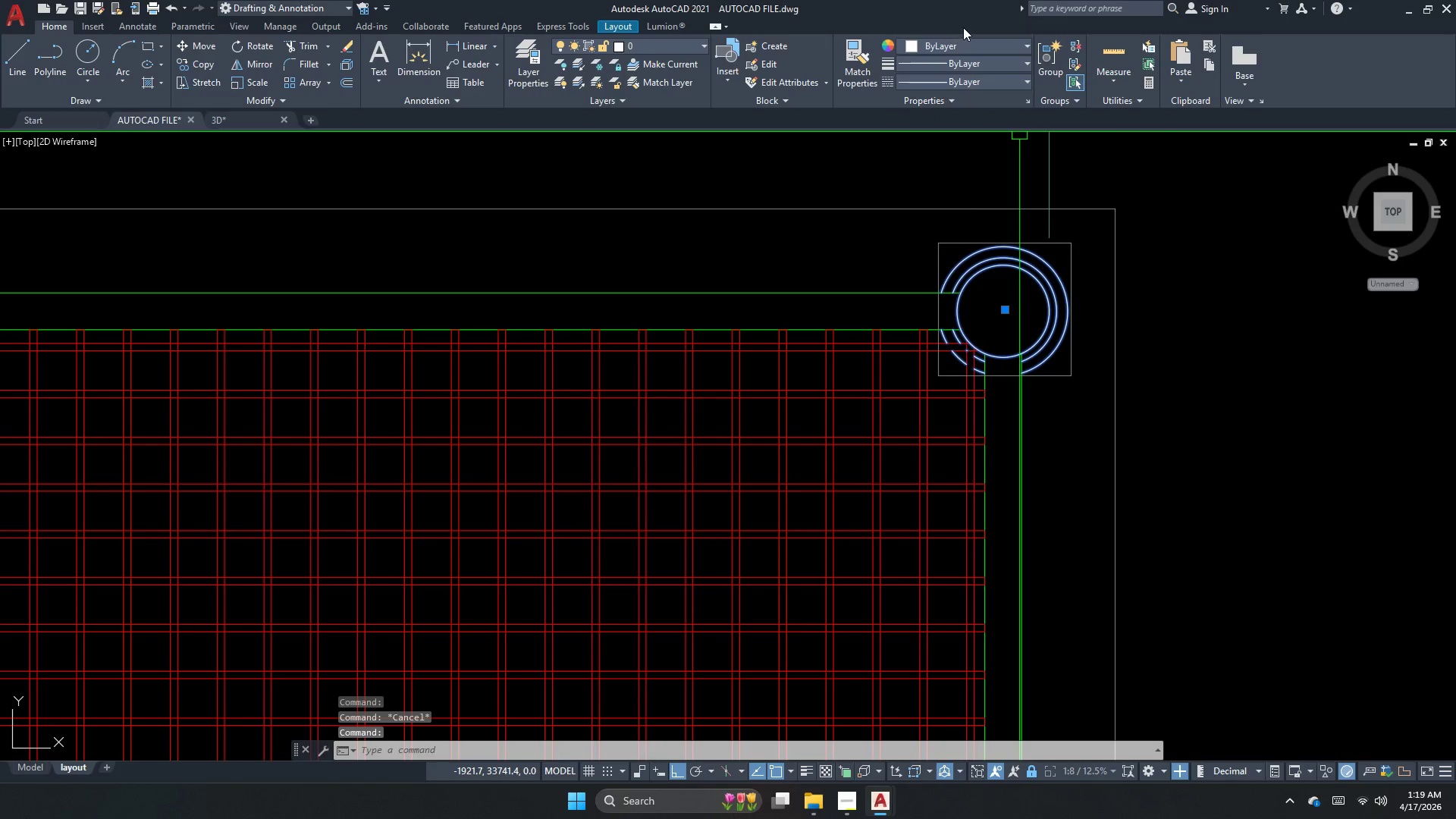 
left_click([949, 48])
 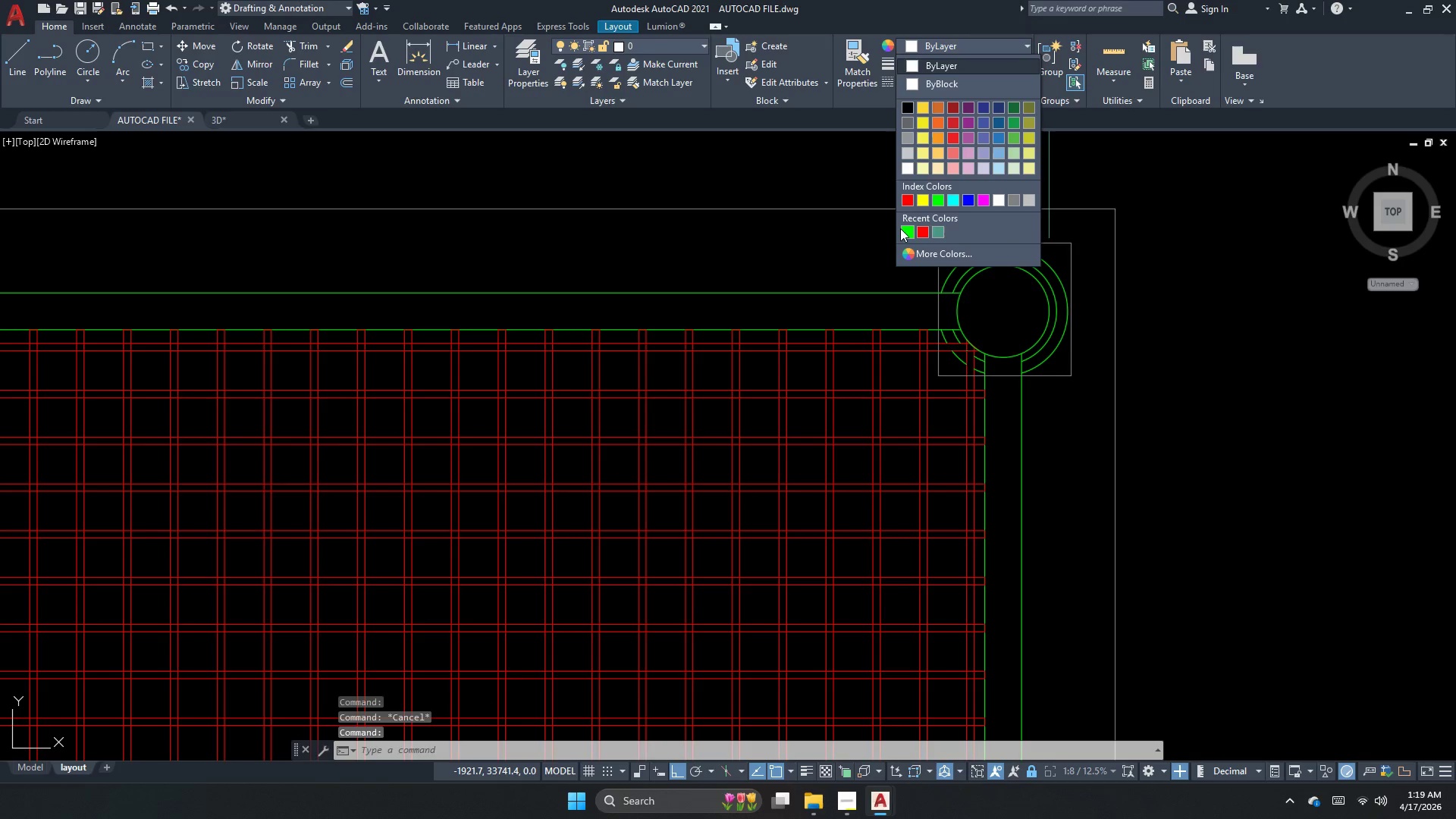 
key(Escape)
 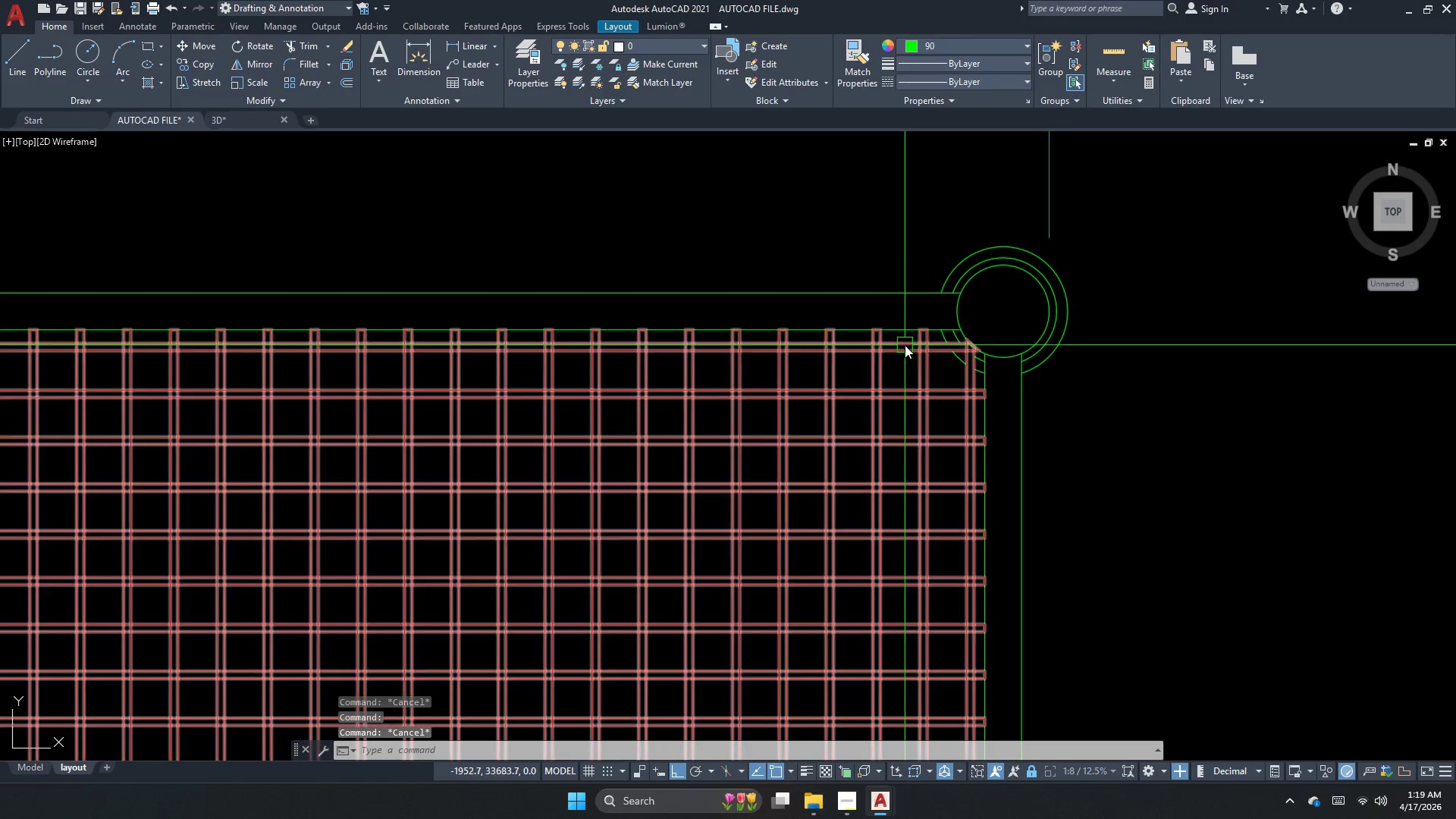 
scroll: coordinate [965, 323], scroll_direction: down, amount: 4.0
 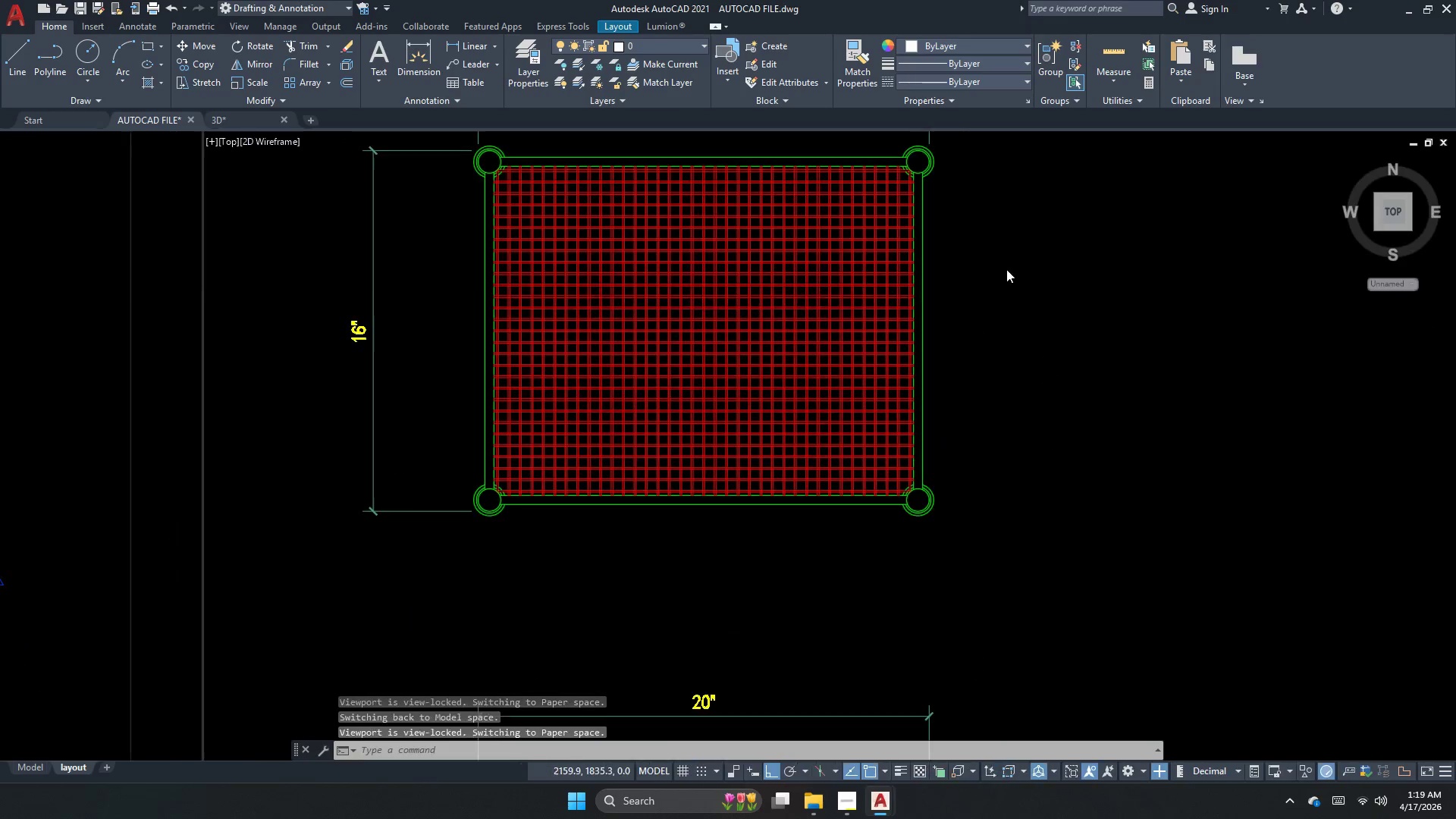 
key(Escape)
 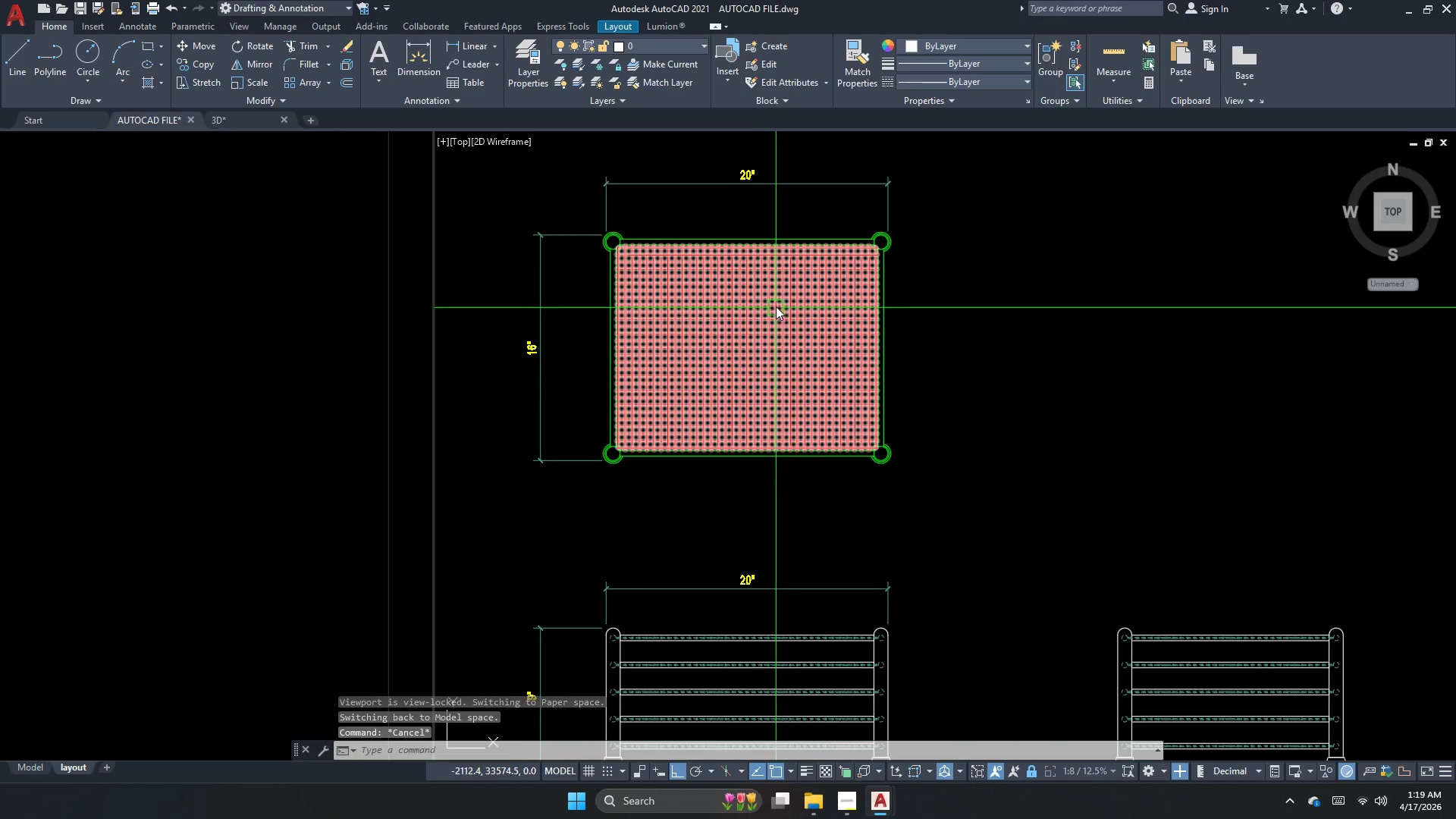 
scroll: coordinate [764, 318], scroll_direction: down, amount: 3.0
 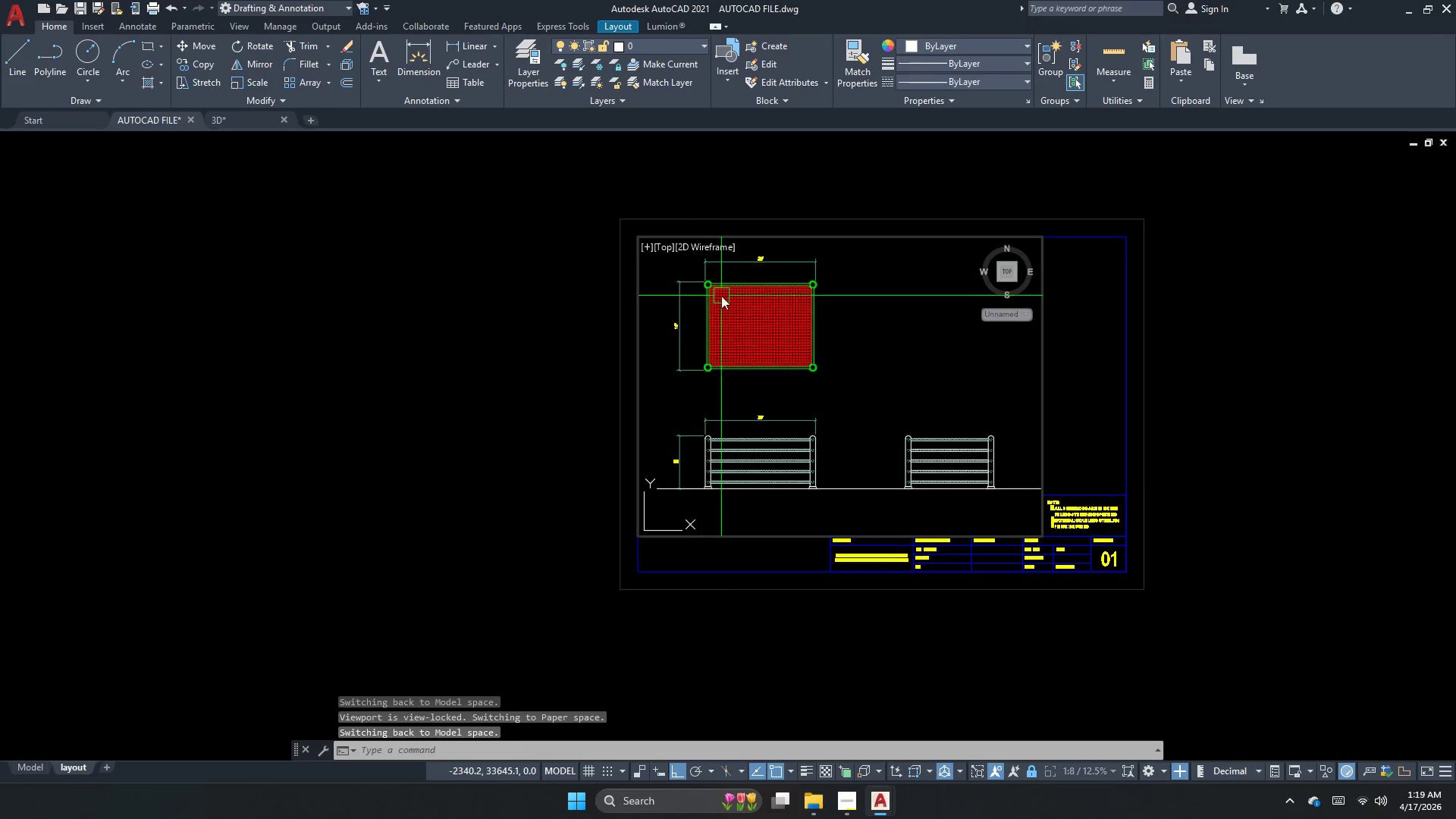 
hold_key(key=Escape, duration=1.01)
 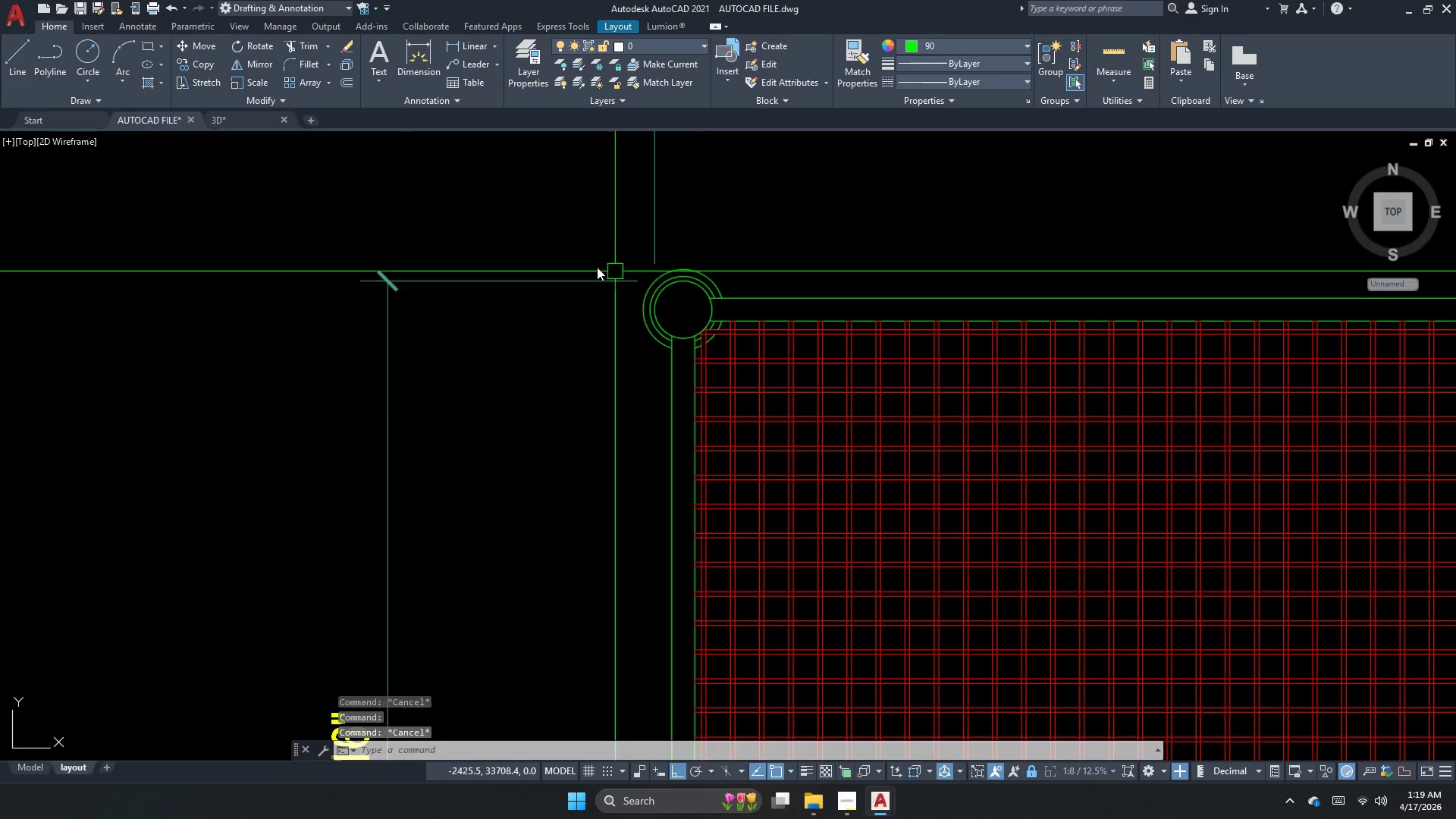 
left_click([682, 267])
 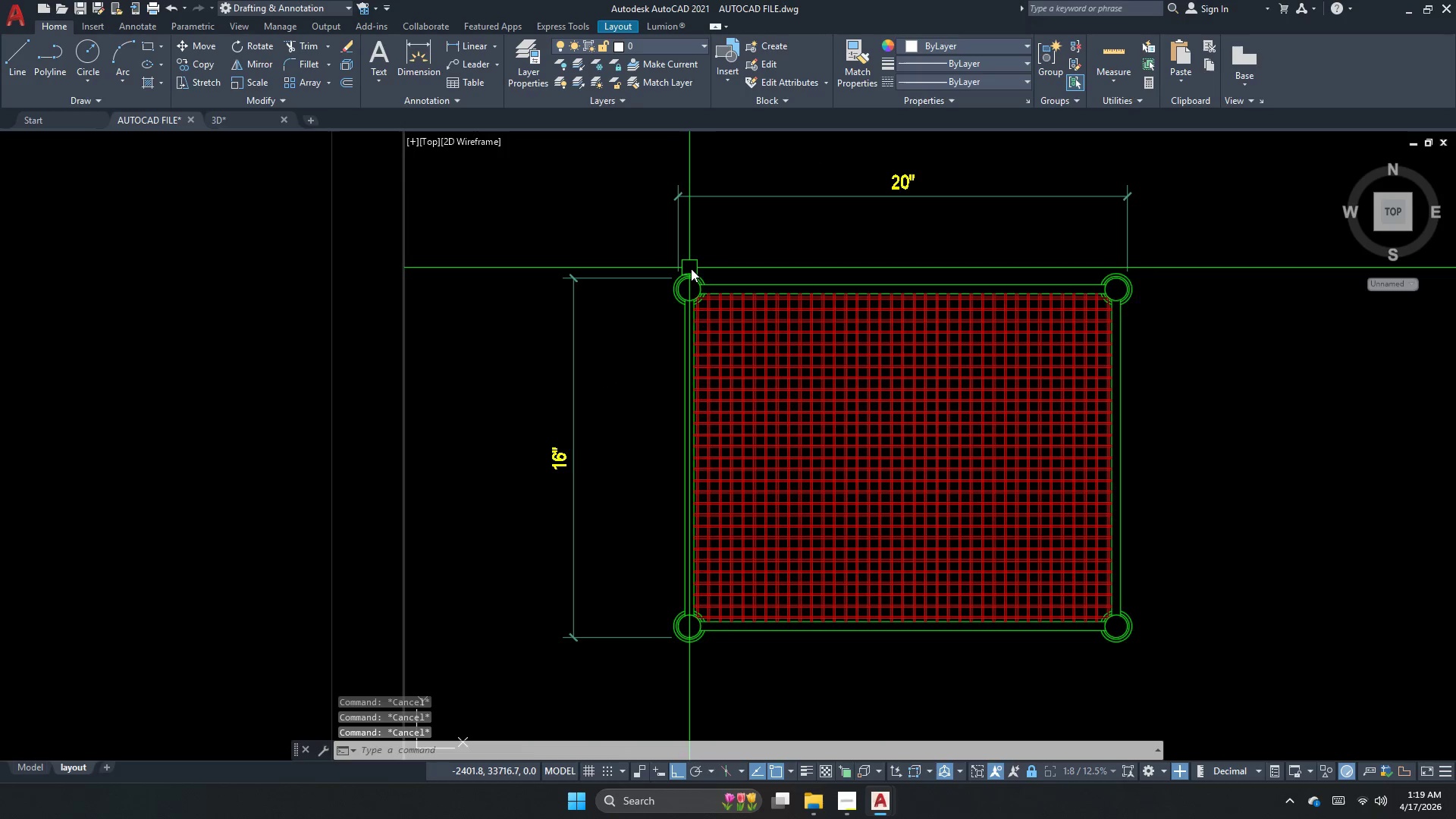 
scroll: coordinate [696, 280], scroll_direction: up, amount: 4.0
 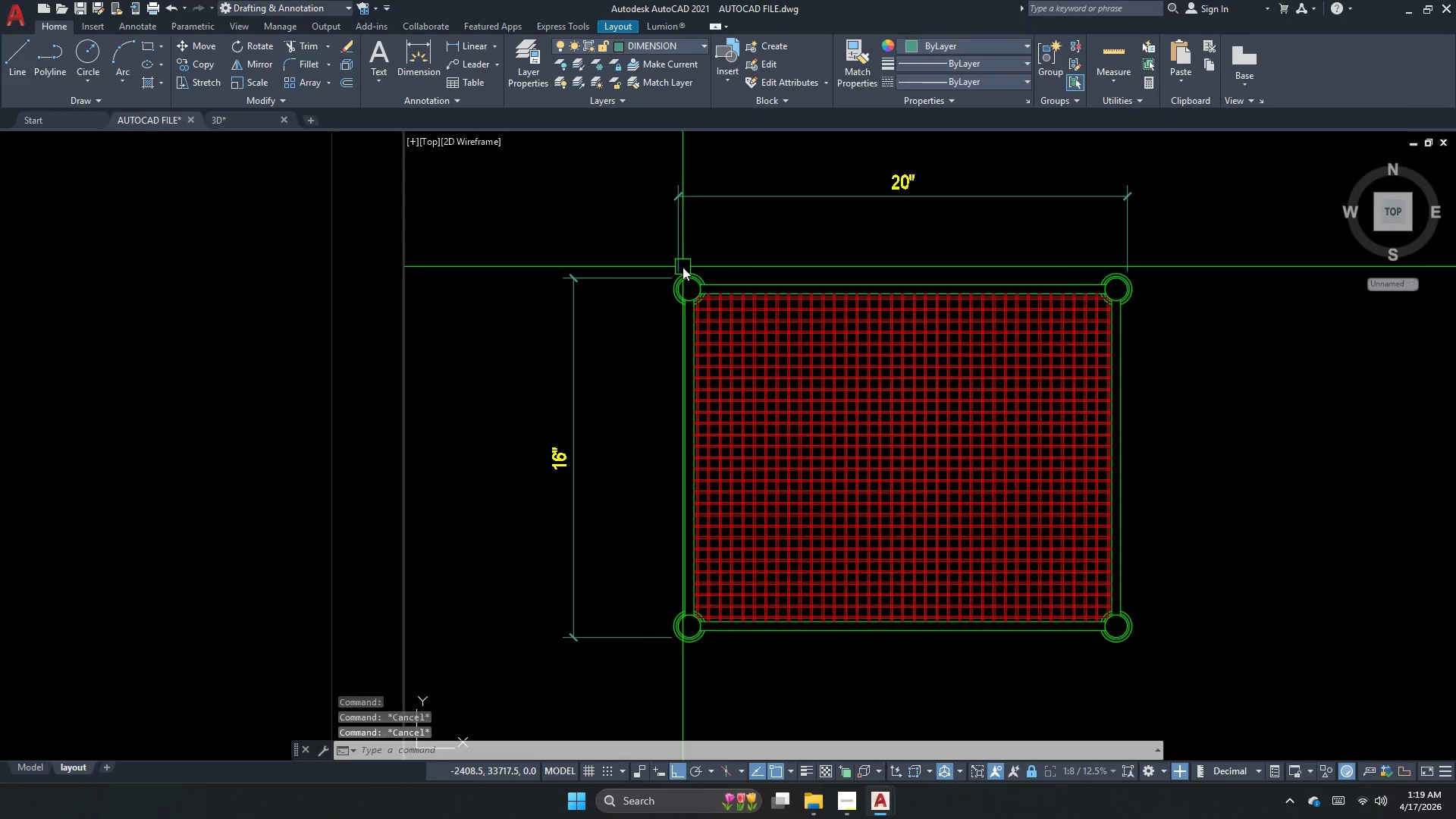 
left_click([692, 281])
 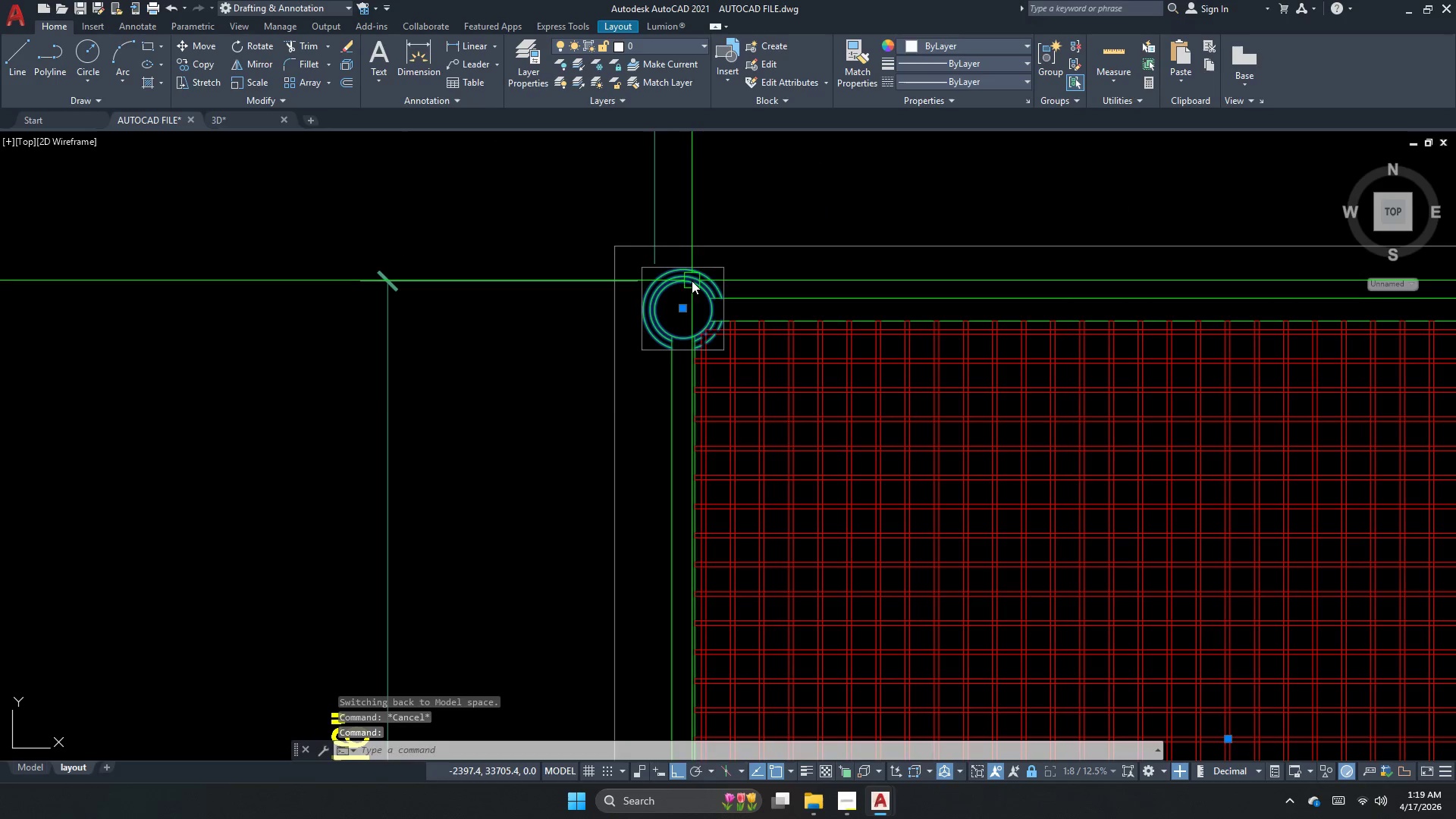 
key(Escape)
 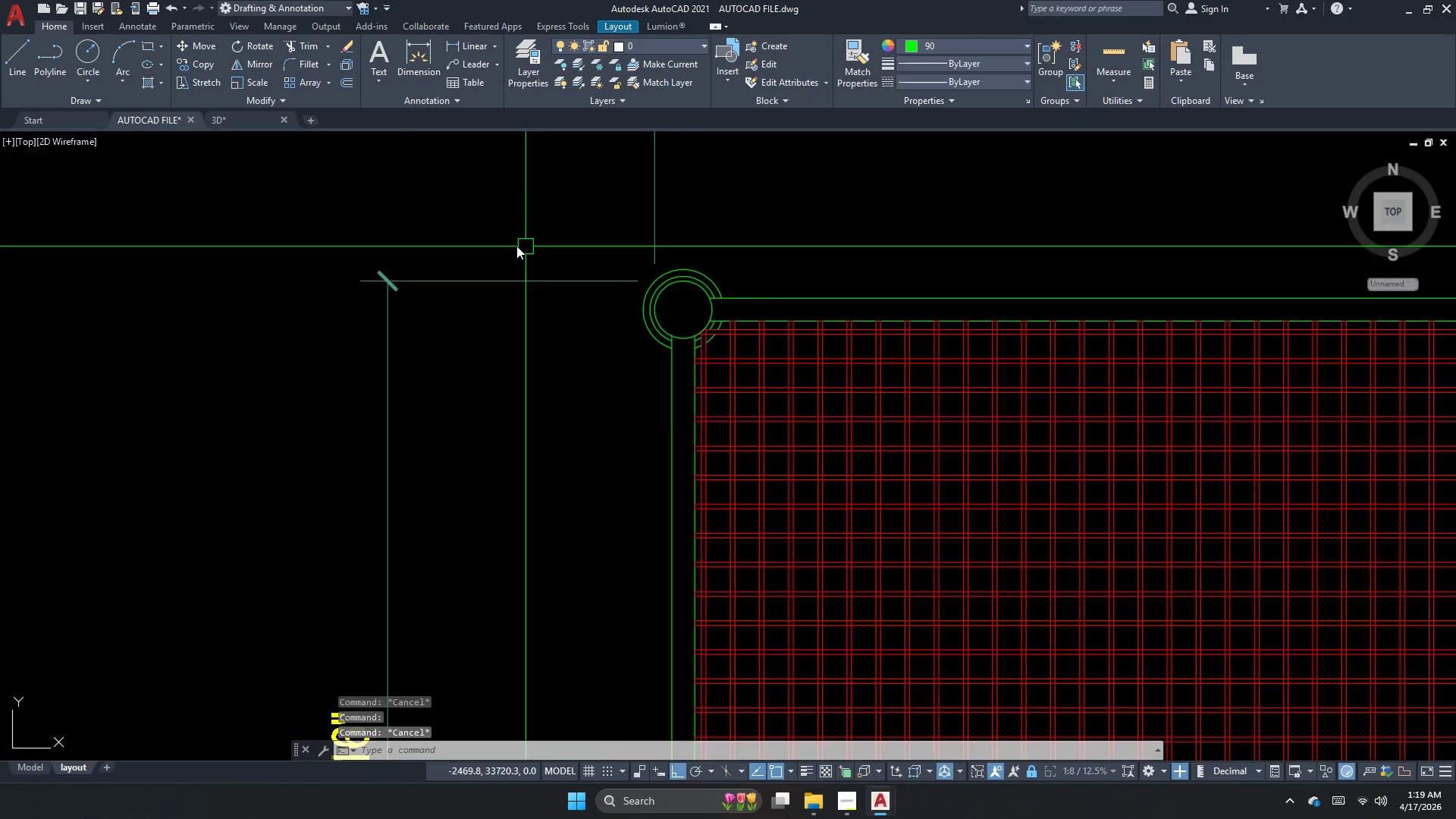 
scroll: coordinate [692, 280], scroll_direction: up, amount: 2.0
 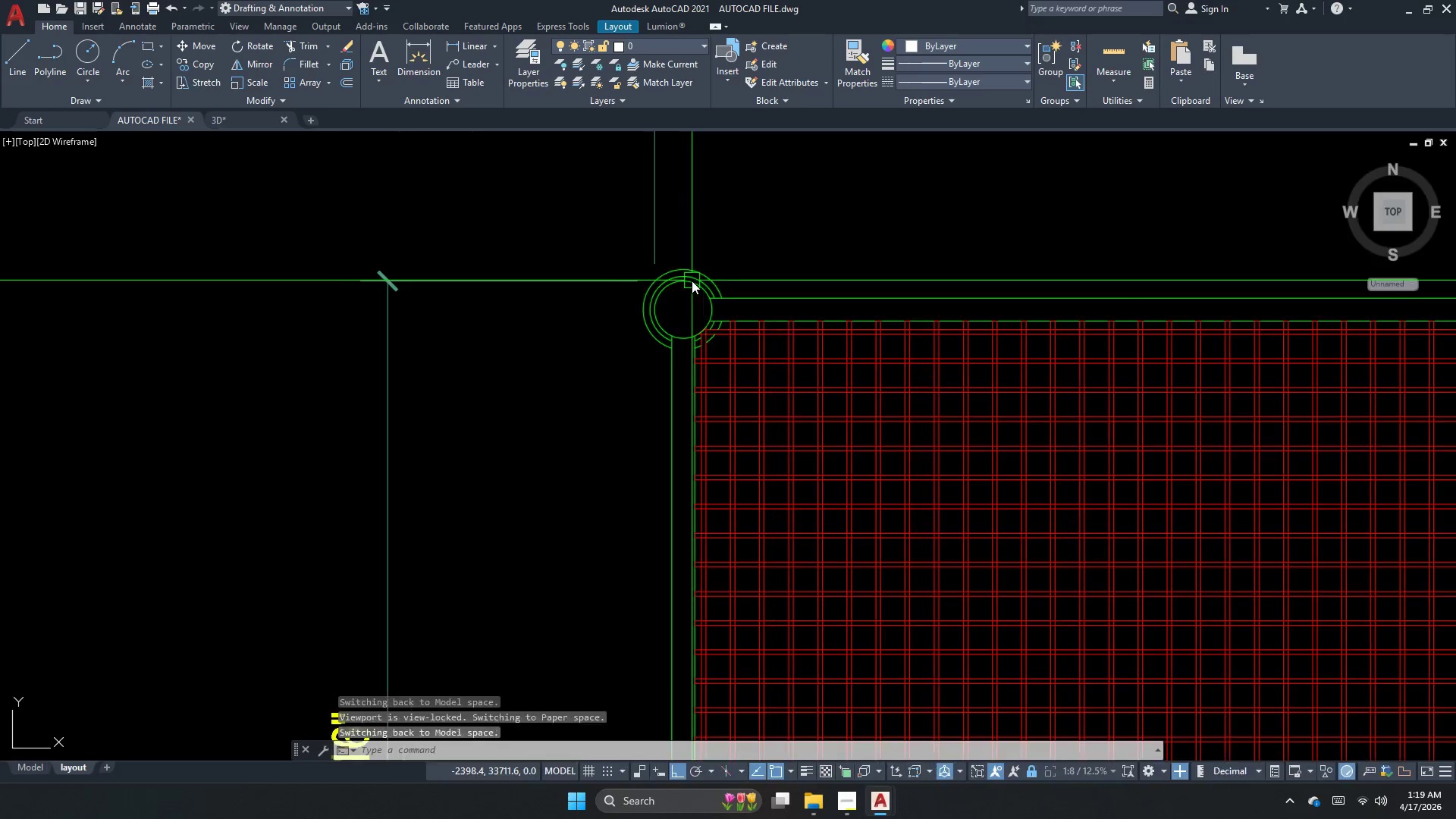 
scroll: coordinate [500, 242], scroll_direction: down, amount: 3.0
 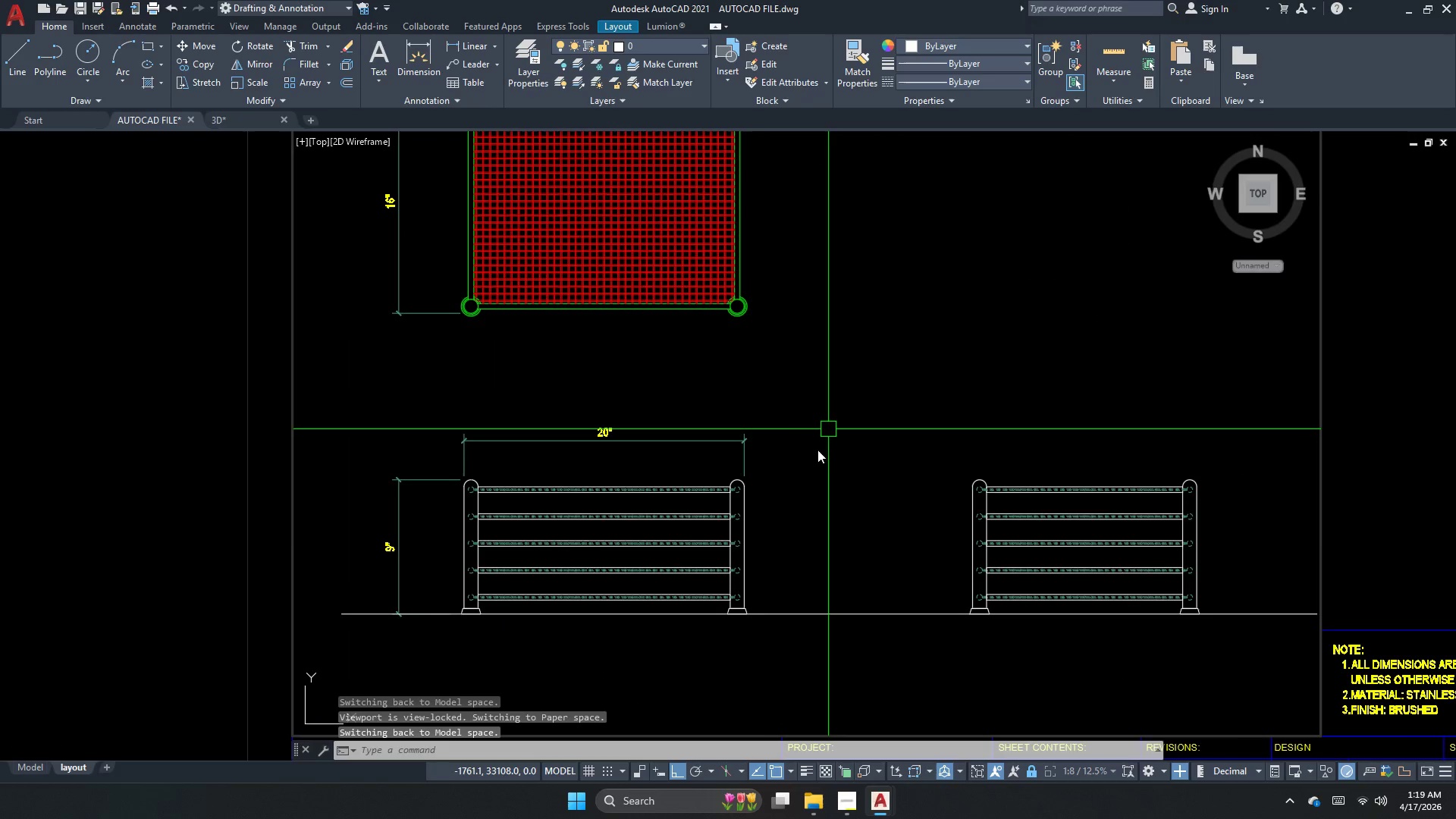 
key(Escape)
 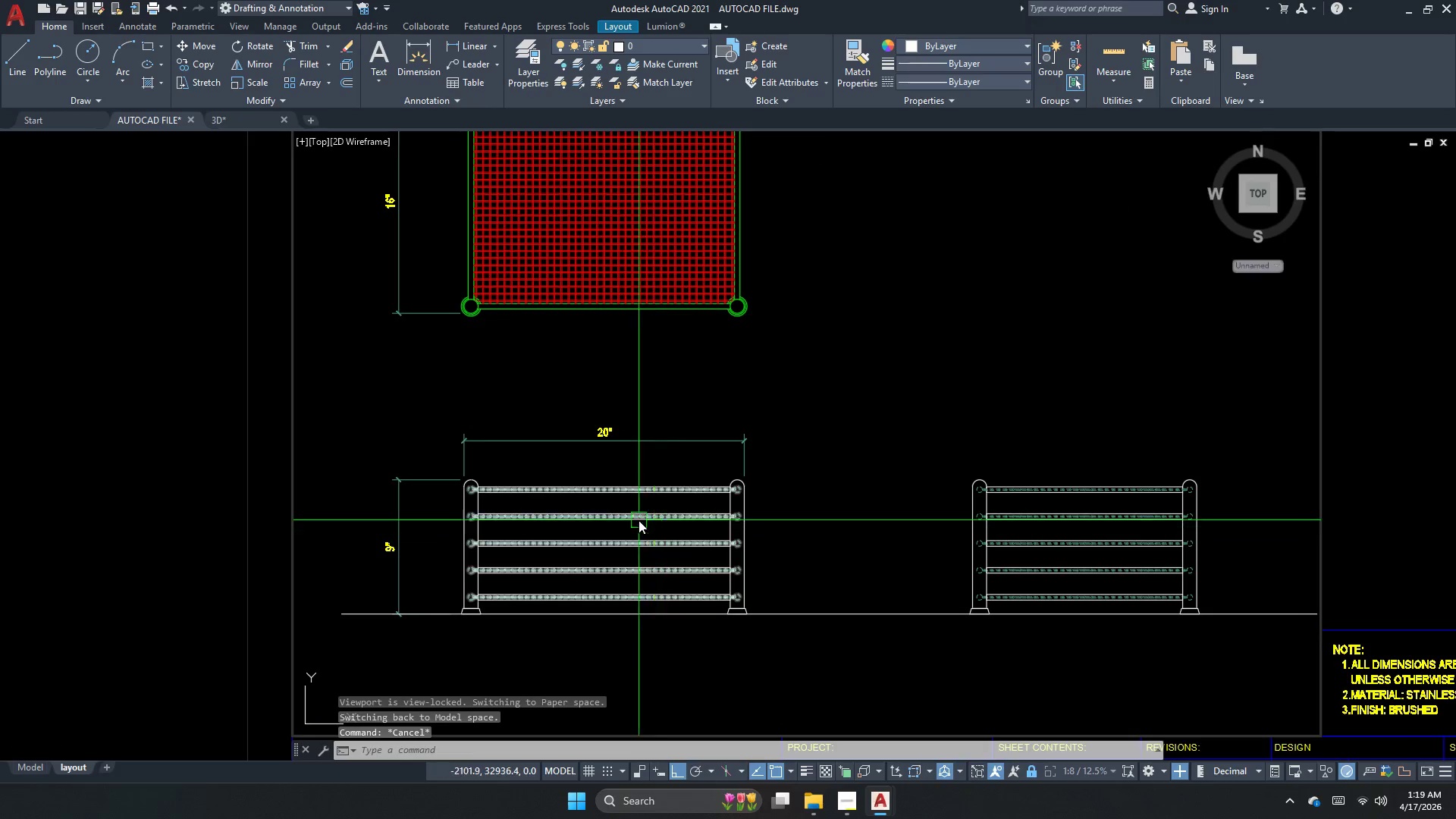 
scroll: coordinate [638, 520], scroll_direction: up, amount: 1.0
 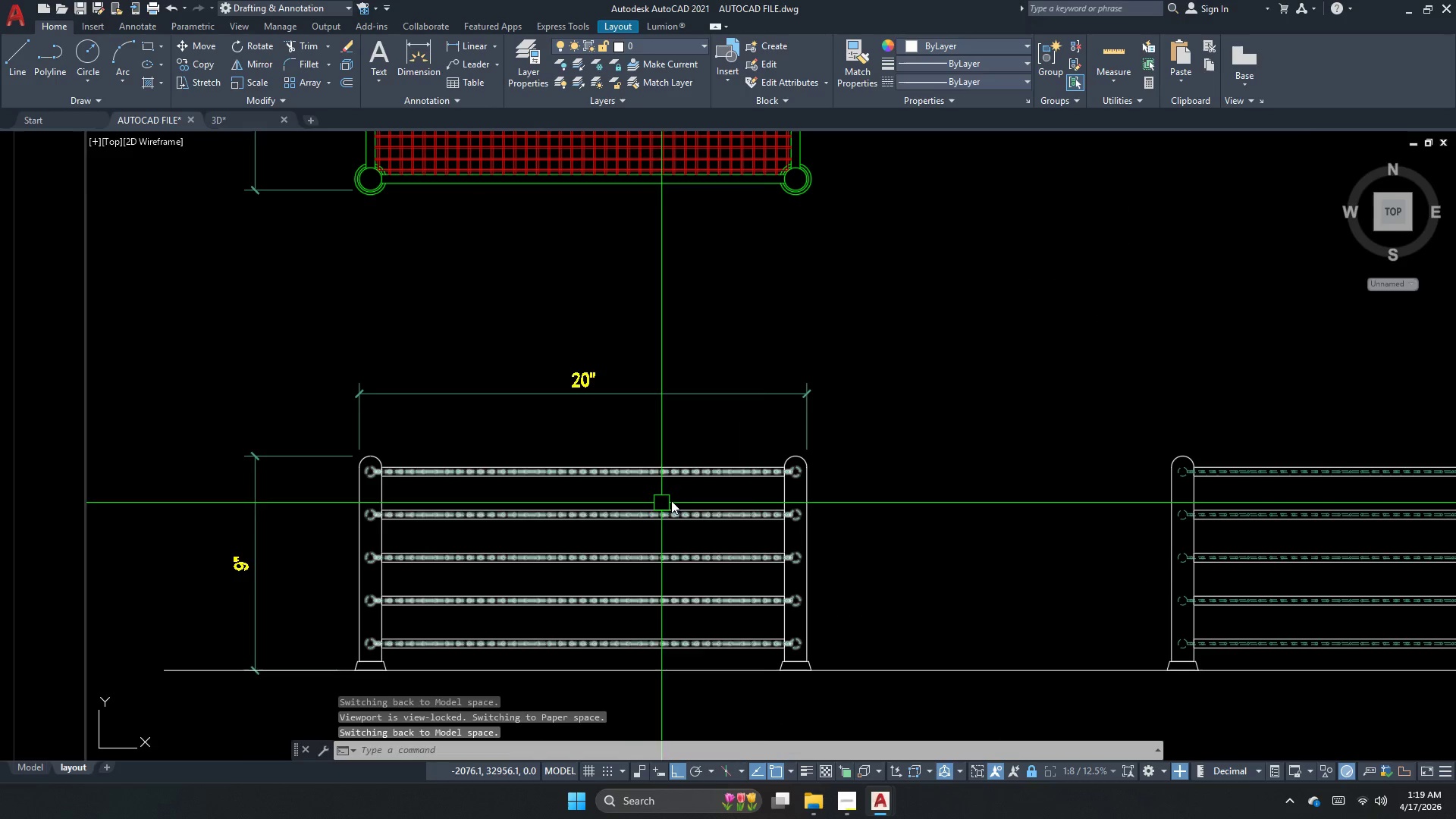 
left_click_drag(start_coordinate=[833, 491], to_coordinate=[816, 491])
 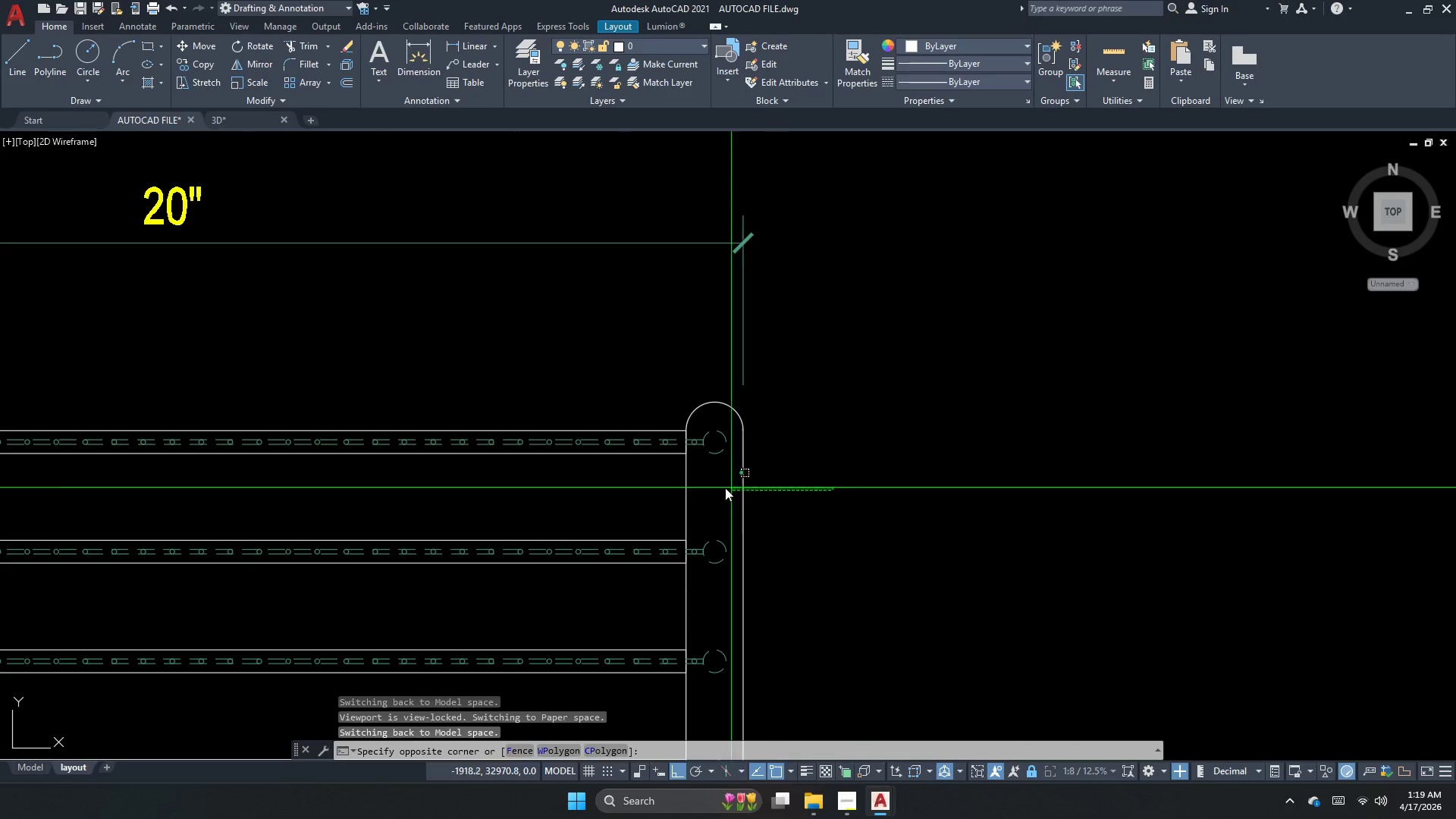 
left_click_drag(start_coordinate=[725, 488], to_coordinate=[720, 488])
 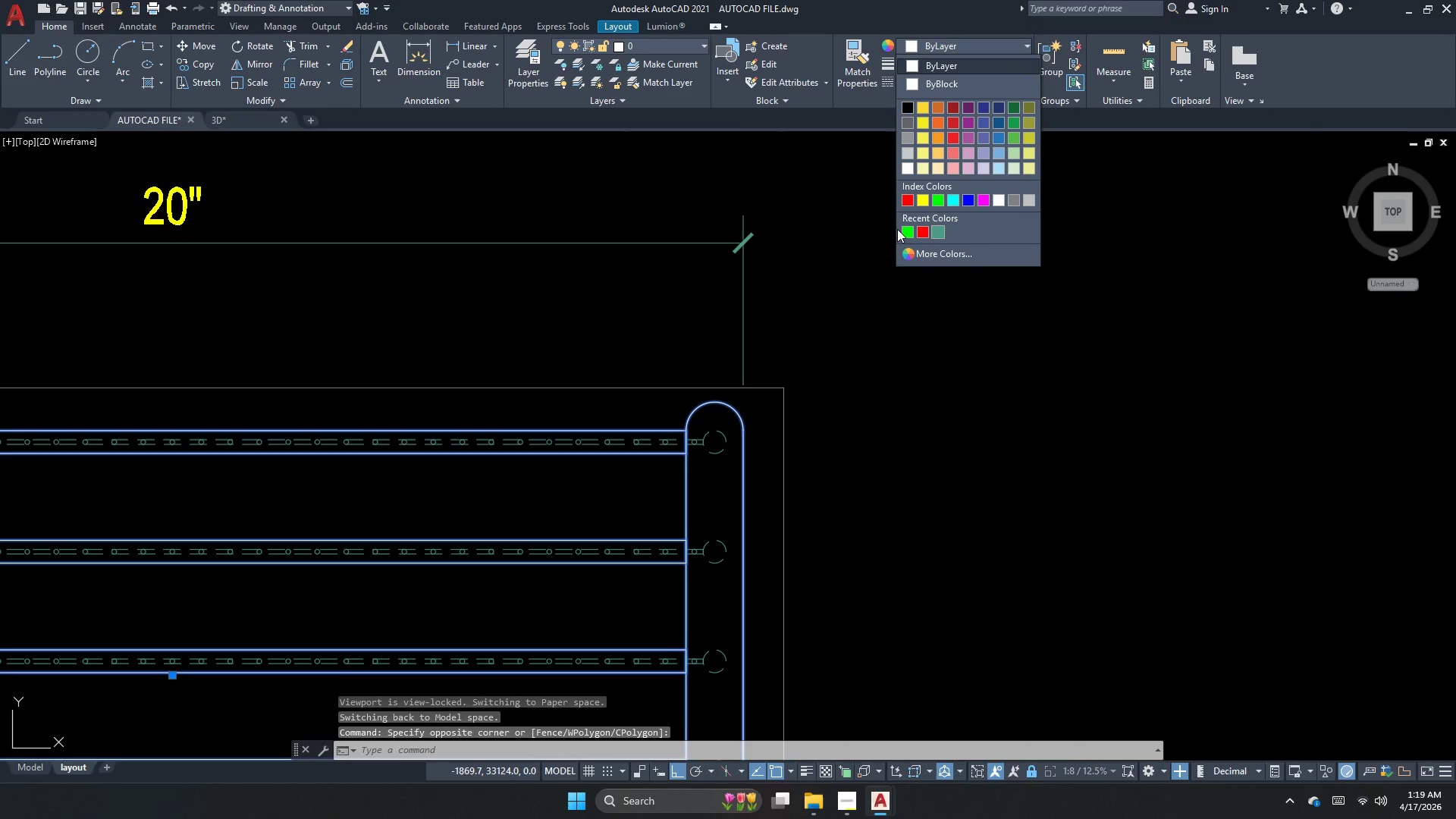 
scroll: coordinate [848, 491], scroll_direction: up, amount: 2.0
 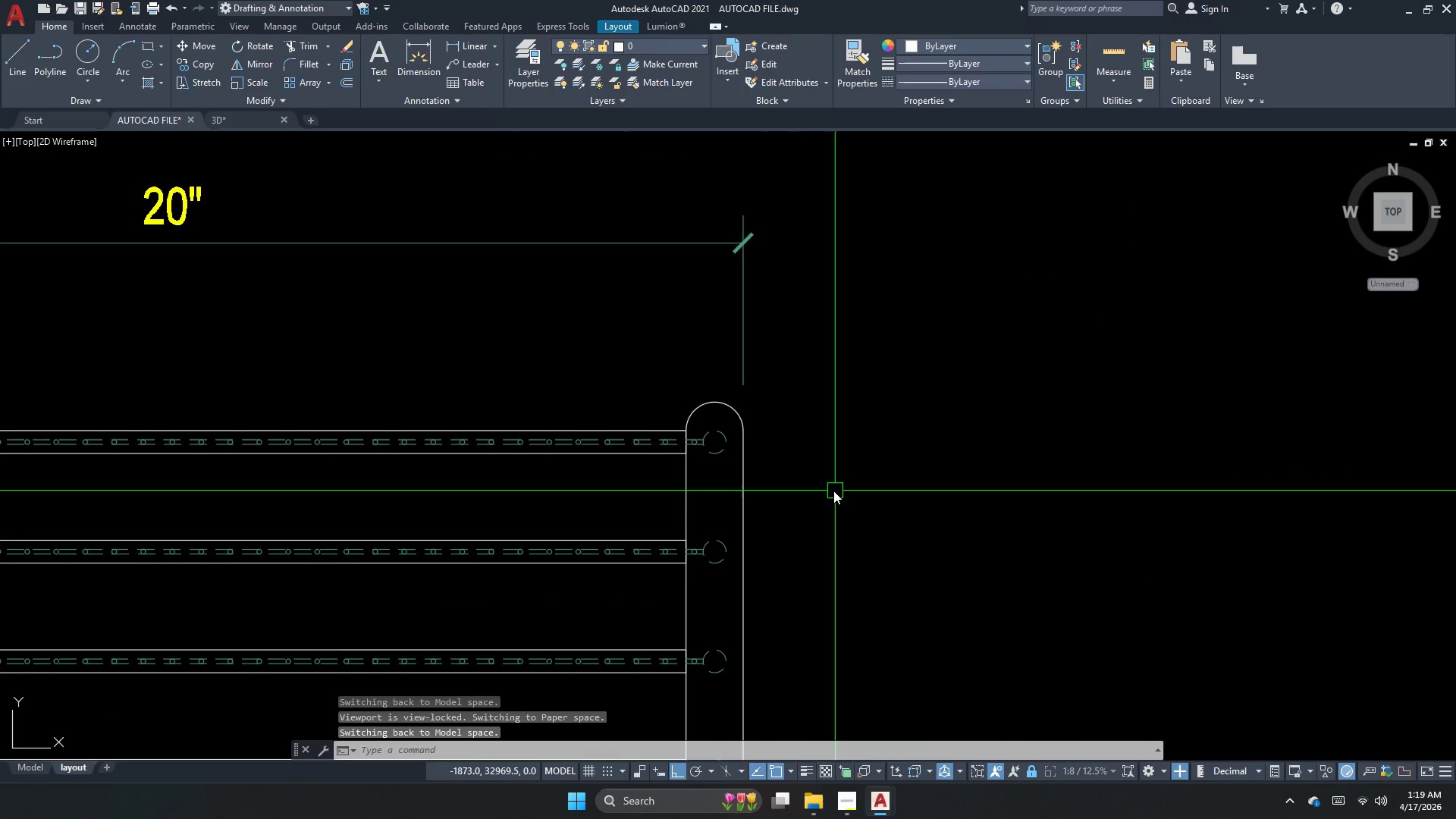 
key(Escape)
 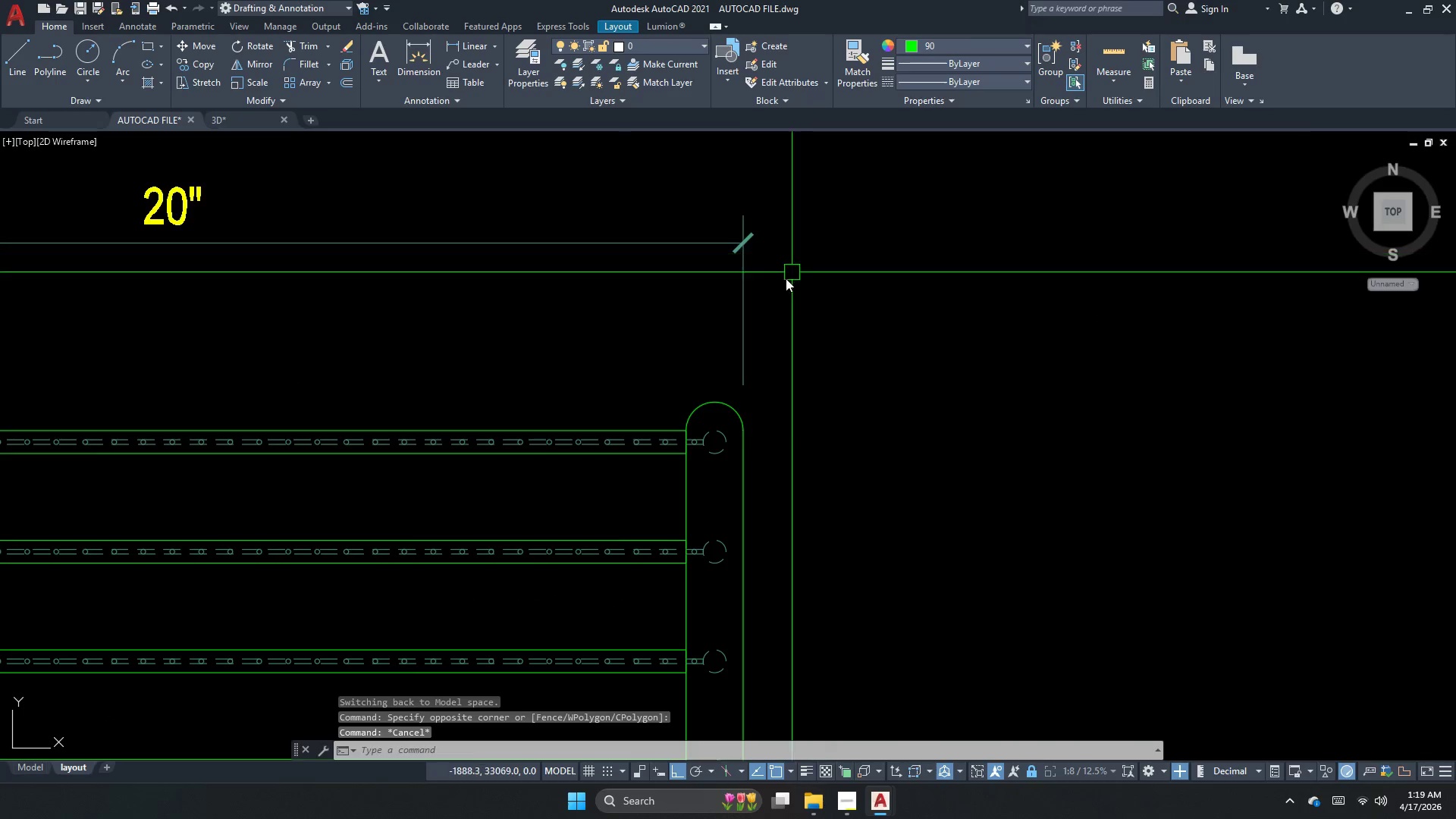 
key(Escape)
 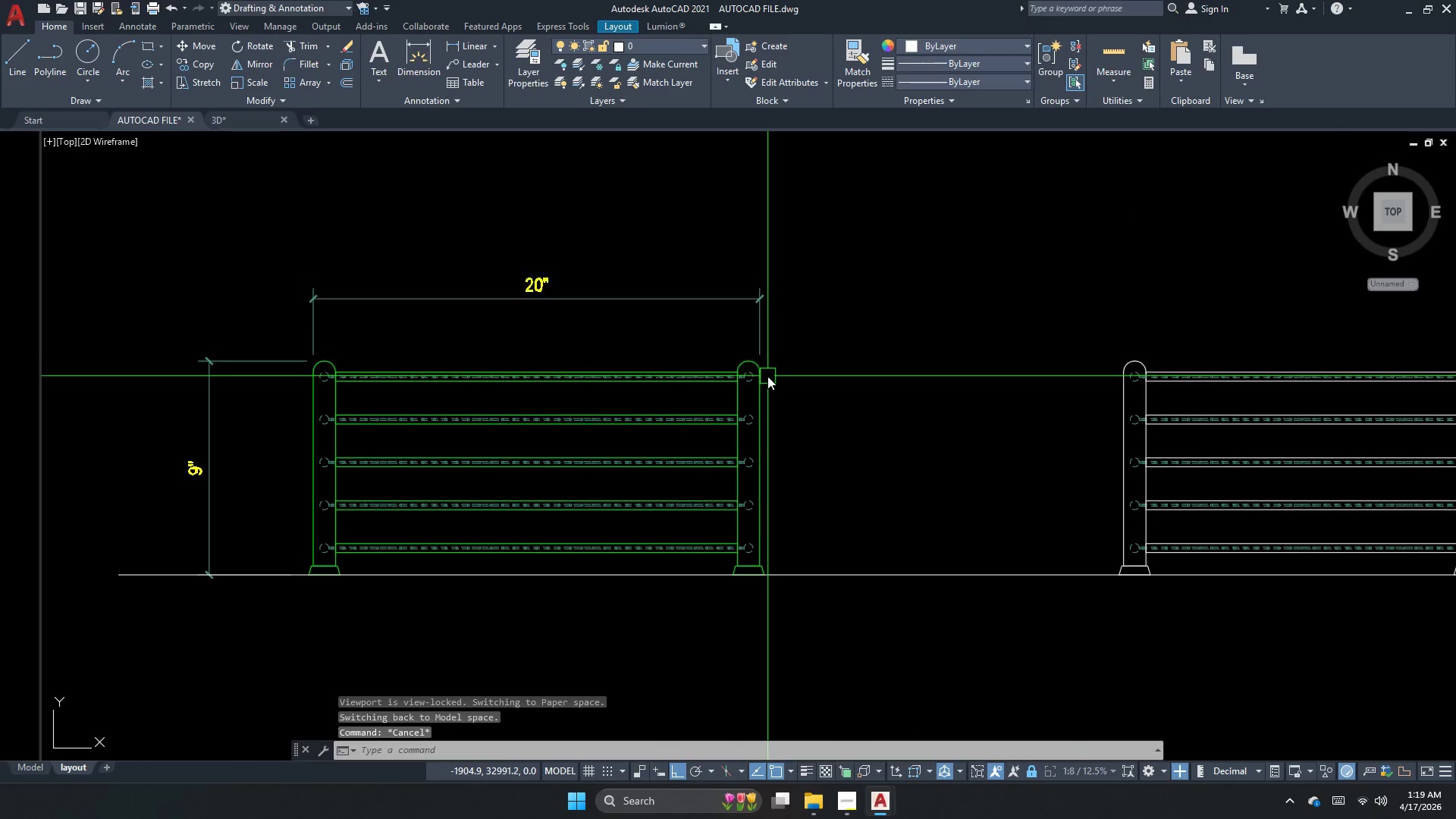 
scroll: coordinate [765, 359], scroll_direction: down, amount: 3.0
 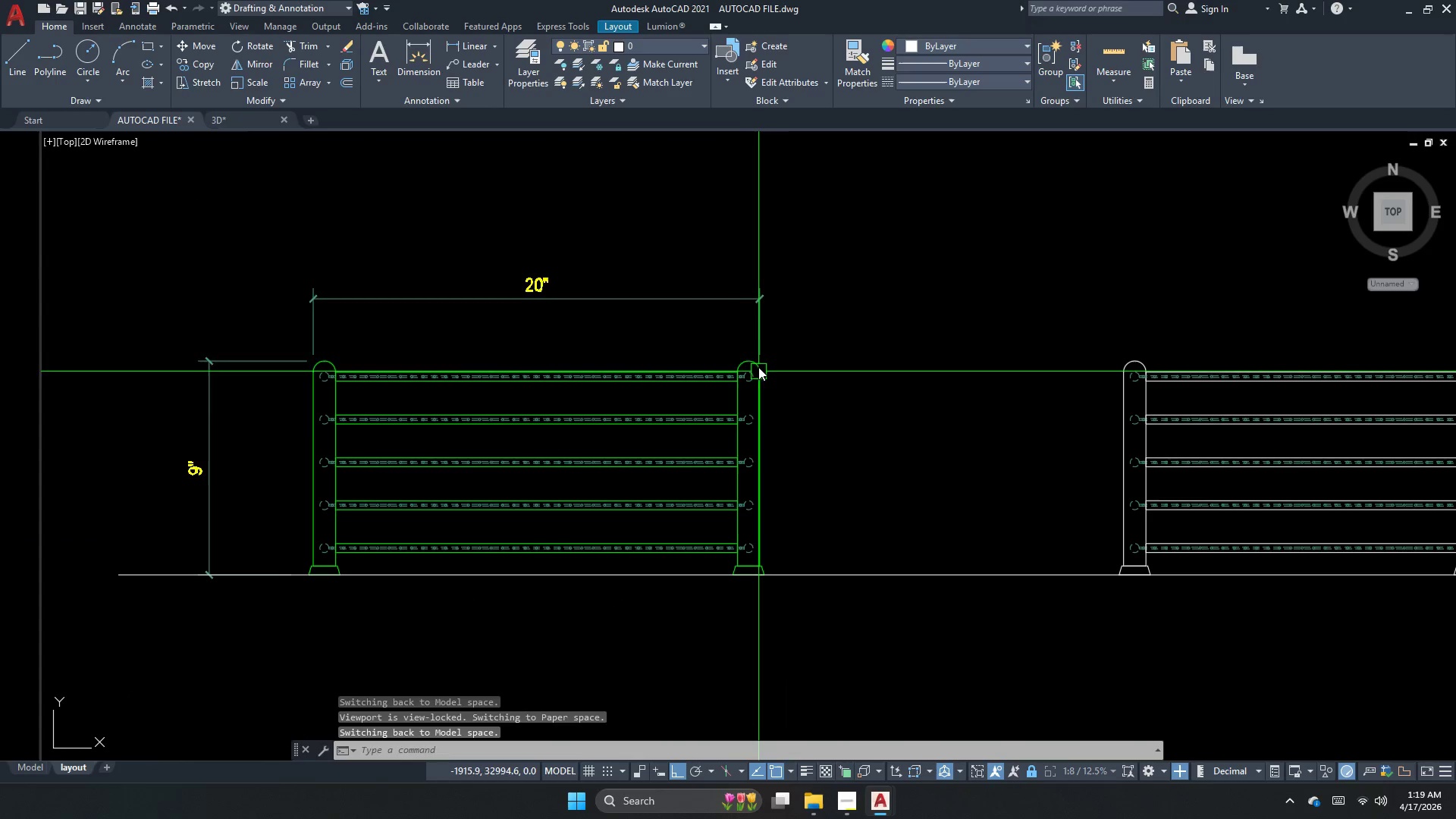 
type(ma )
 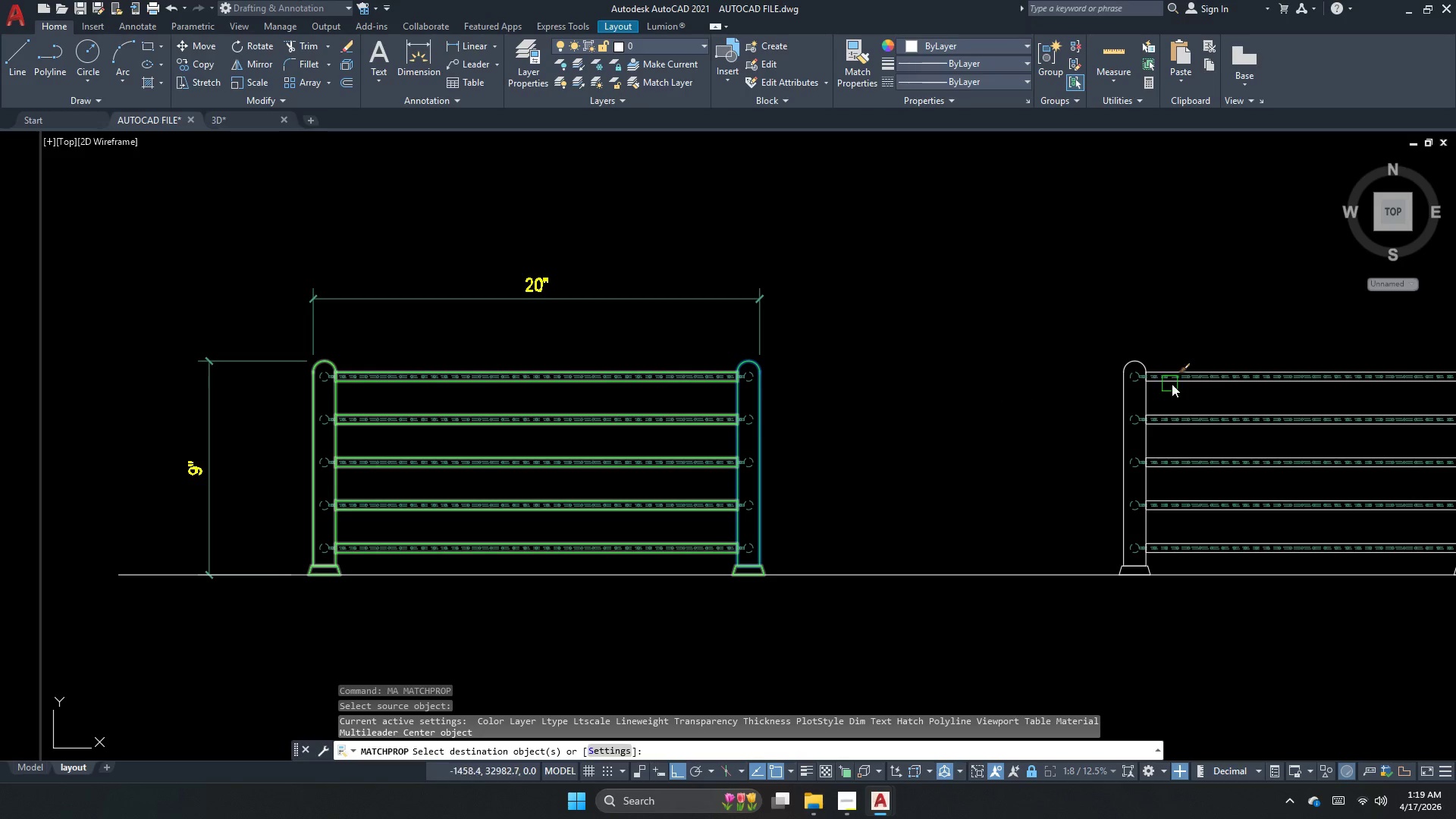 
scroll: coordinate [1162, 394], scroll_direction: up, amount: 1.0
 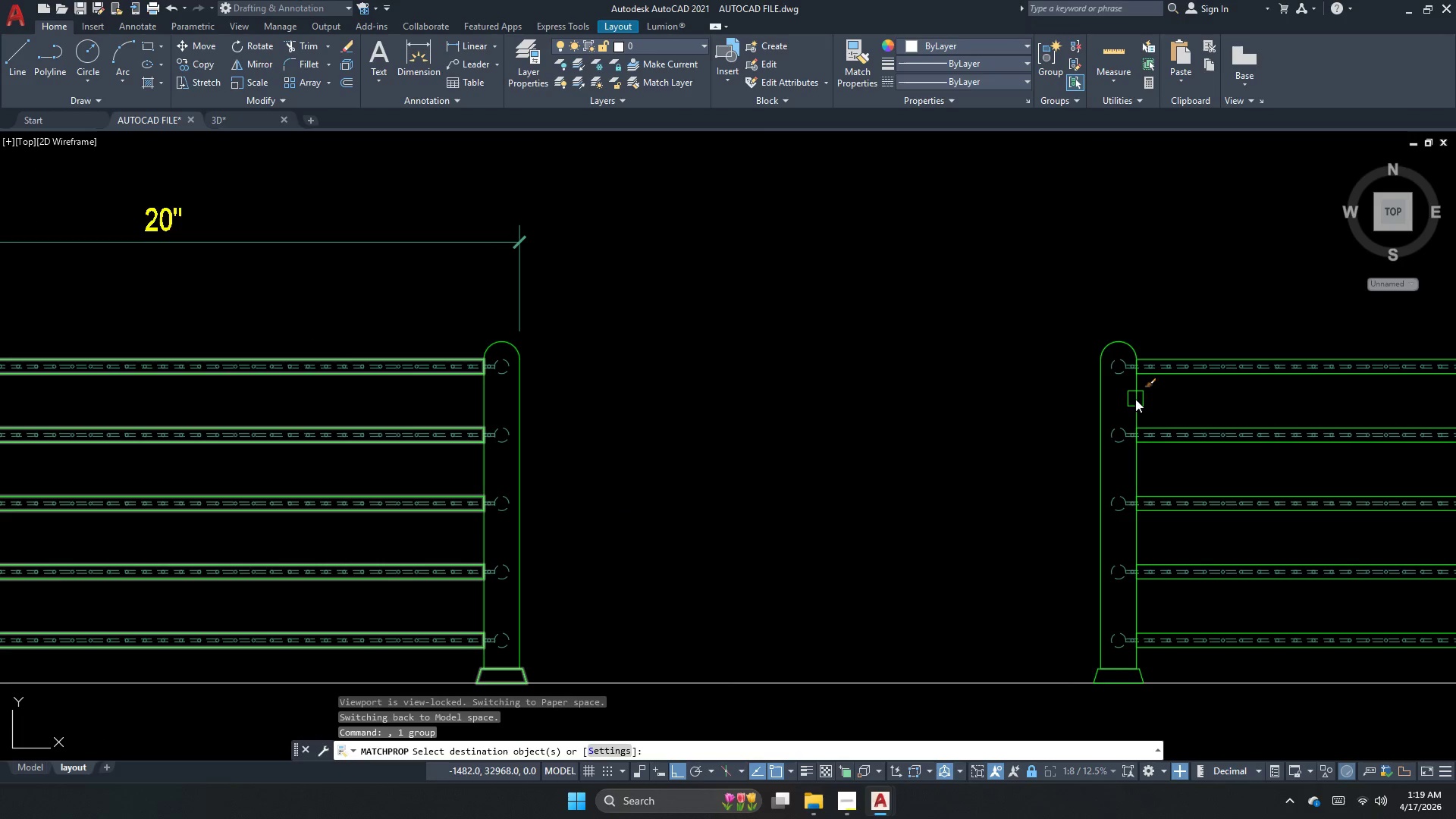 
key(Escape)
 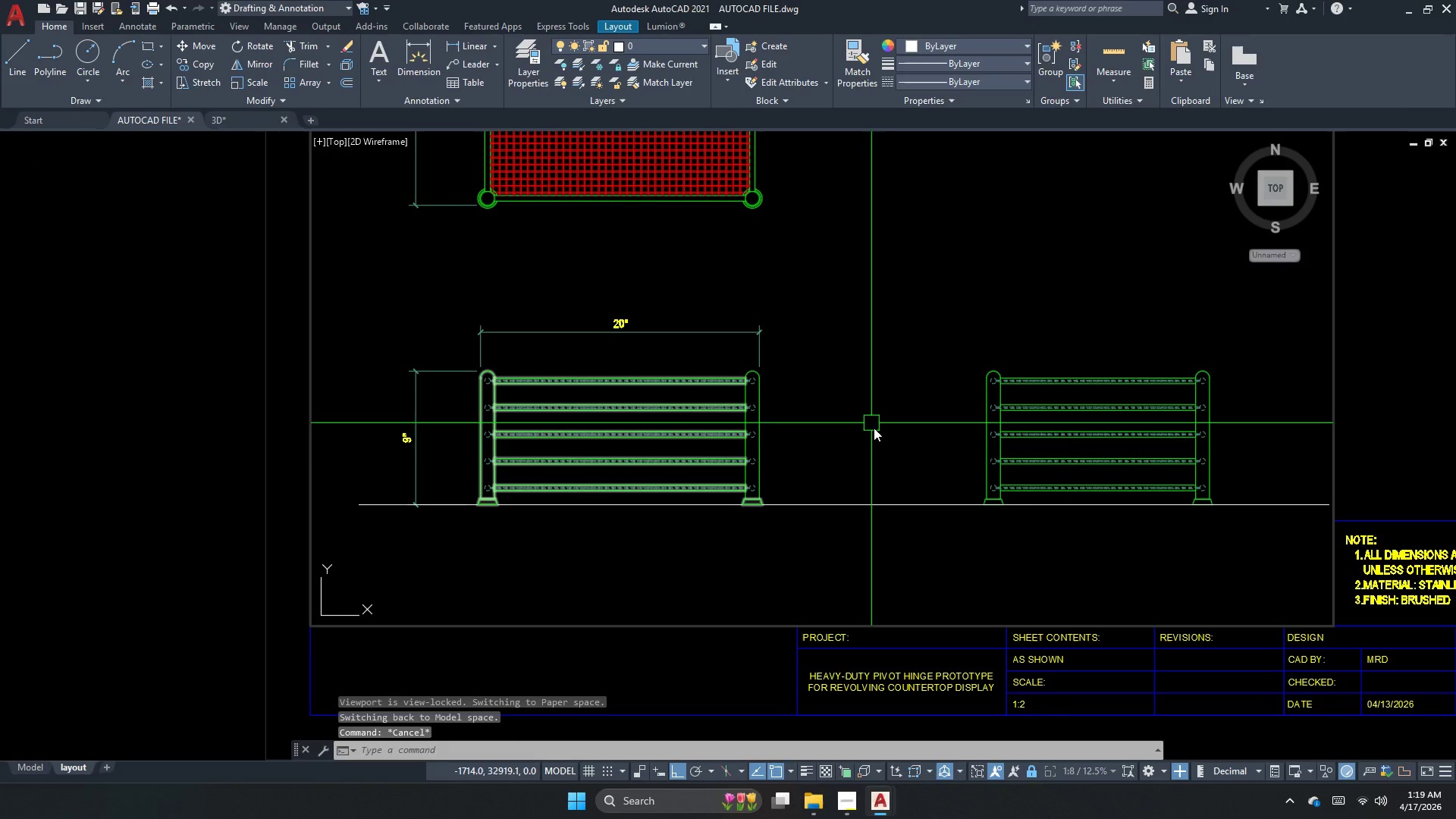 
scroll: coordinate [913, 390], scroll_direction: down, amount: 2.0
 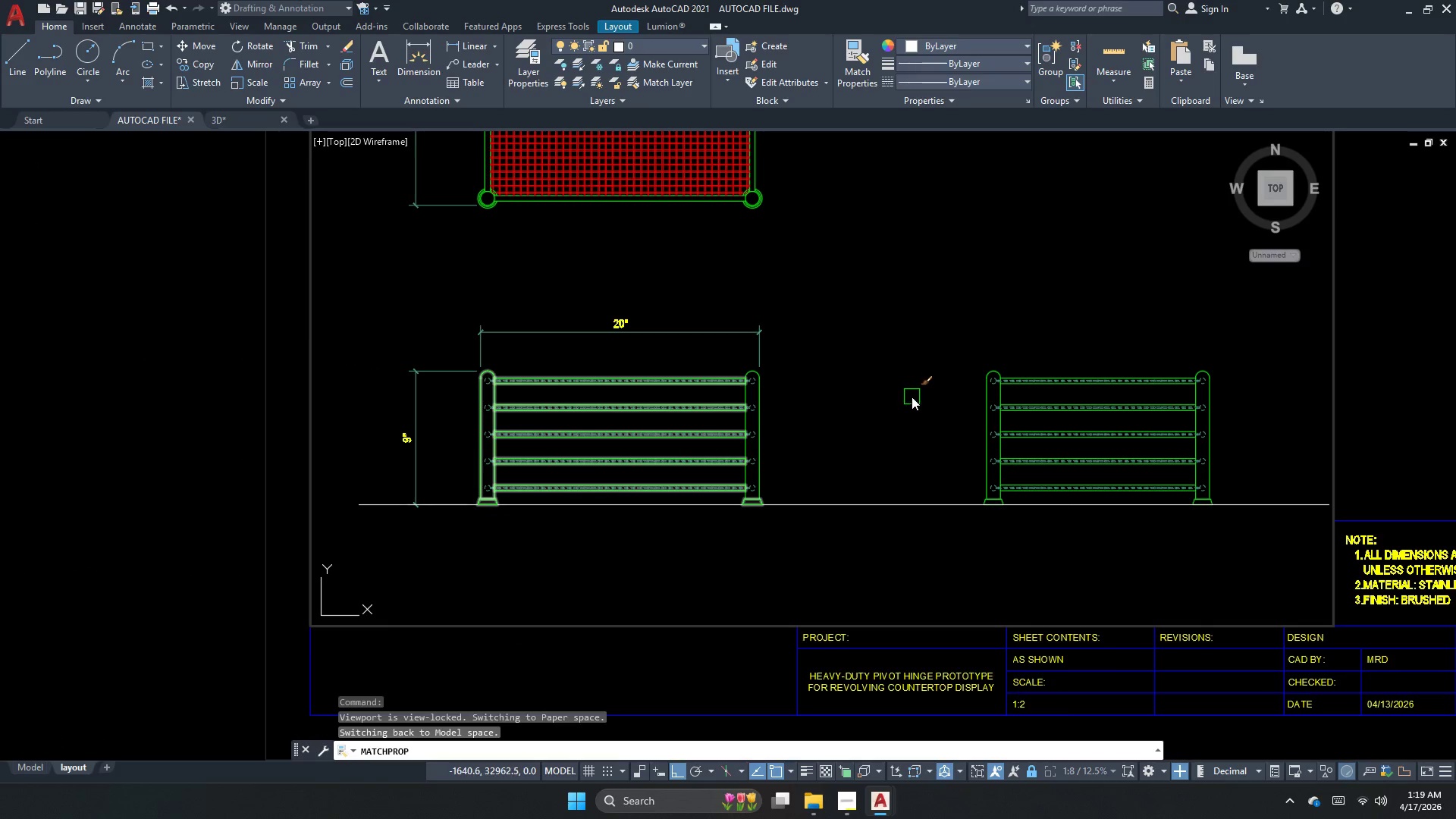 
left_click_drag(start_coordinate=[877, 447], to_coordinate=[873, 506])
 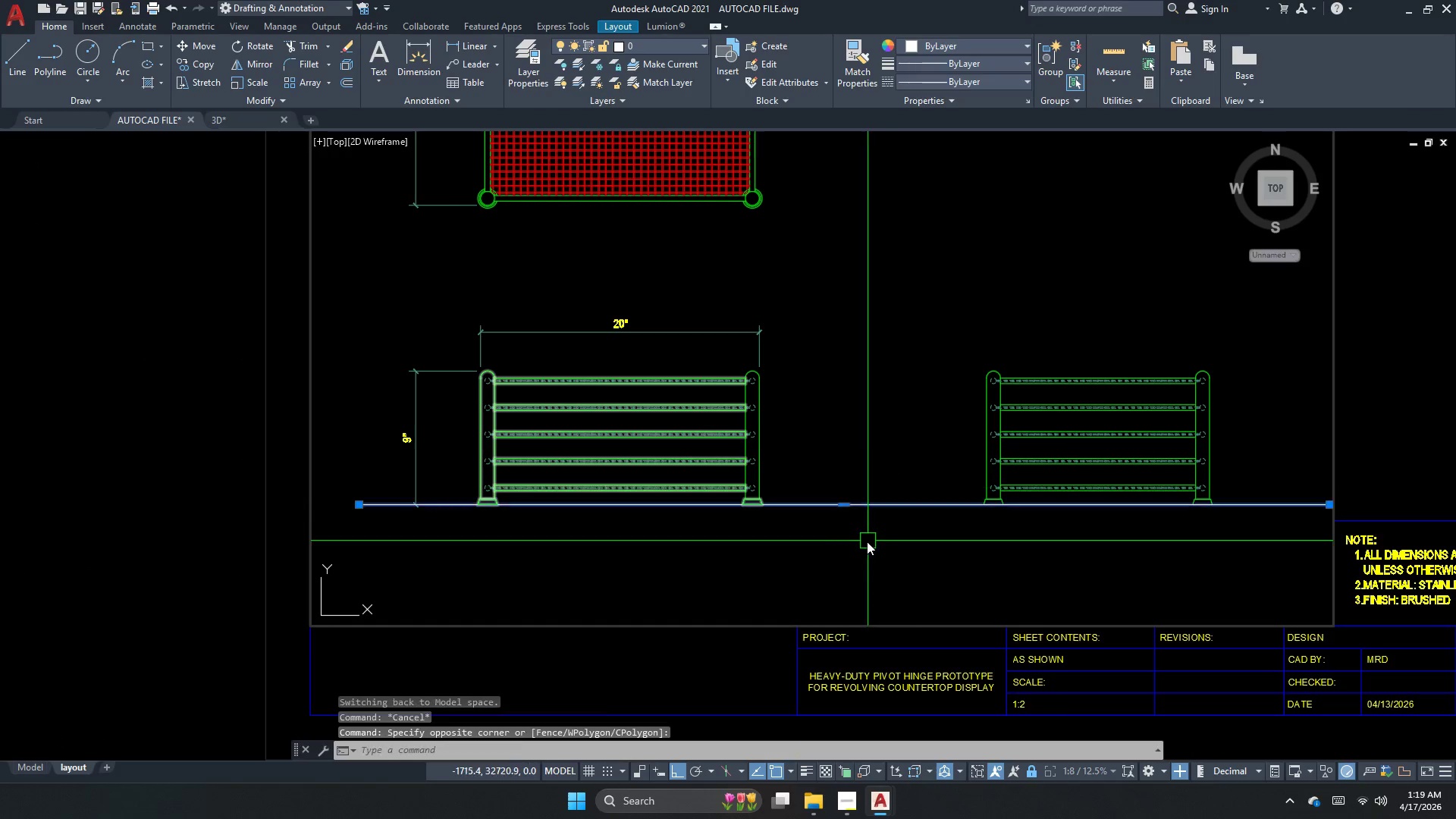 
left_click_drag(start_coordinate=[870, 531], to_coordinate=[866, 543])
 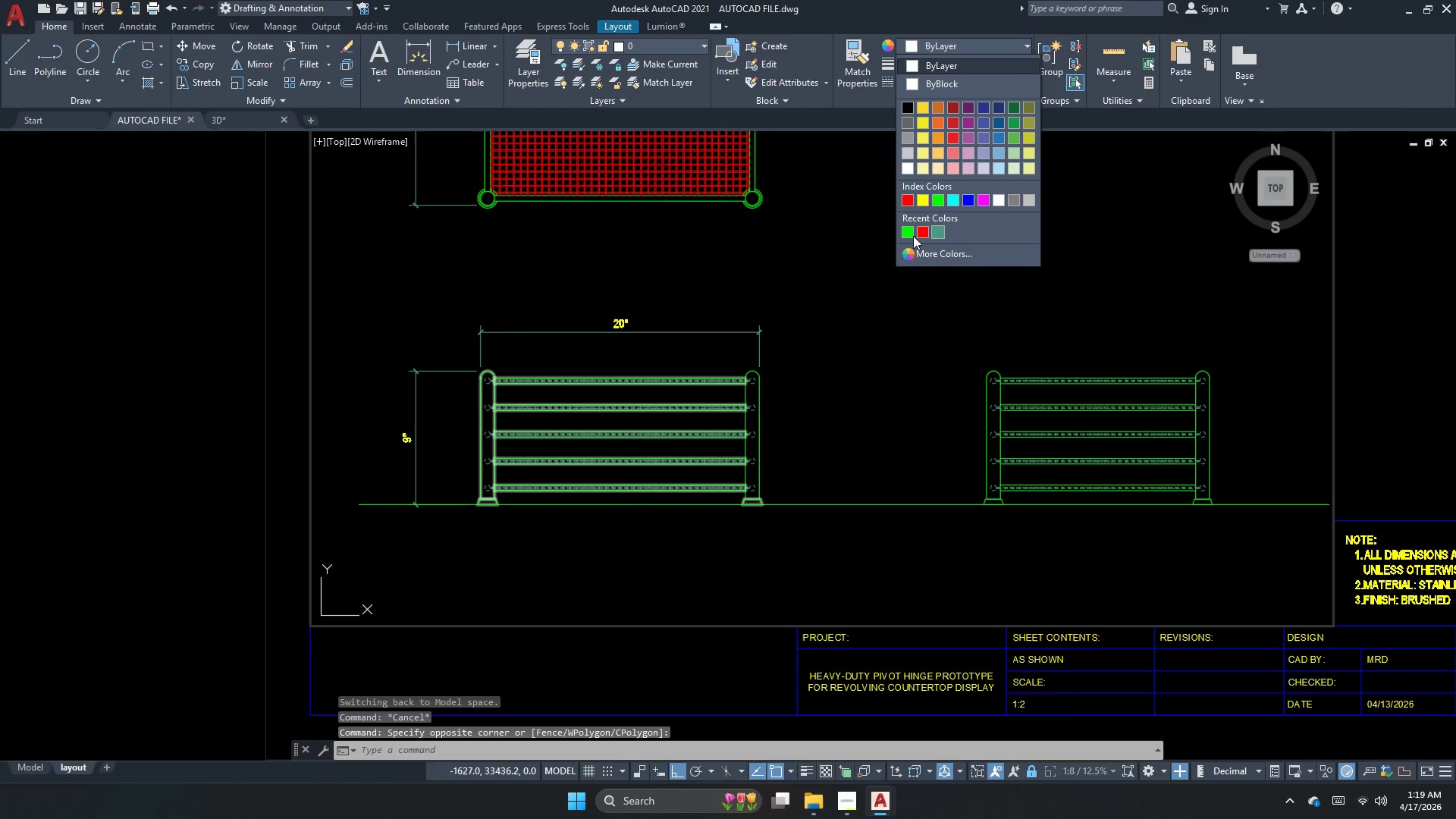 
left_click([924, 253])
 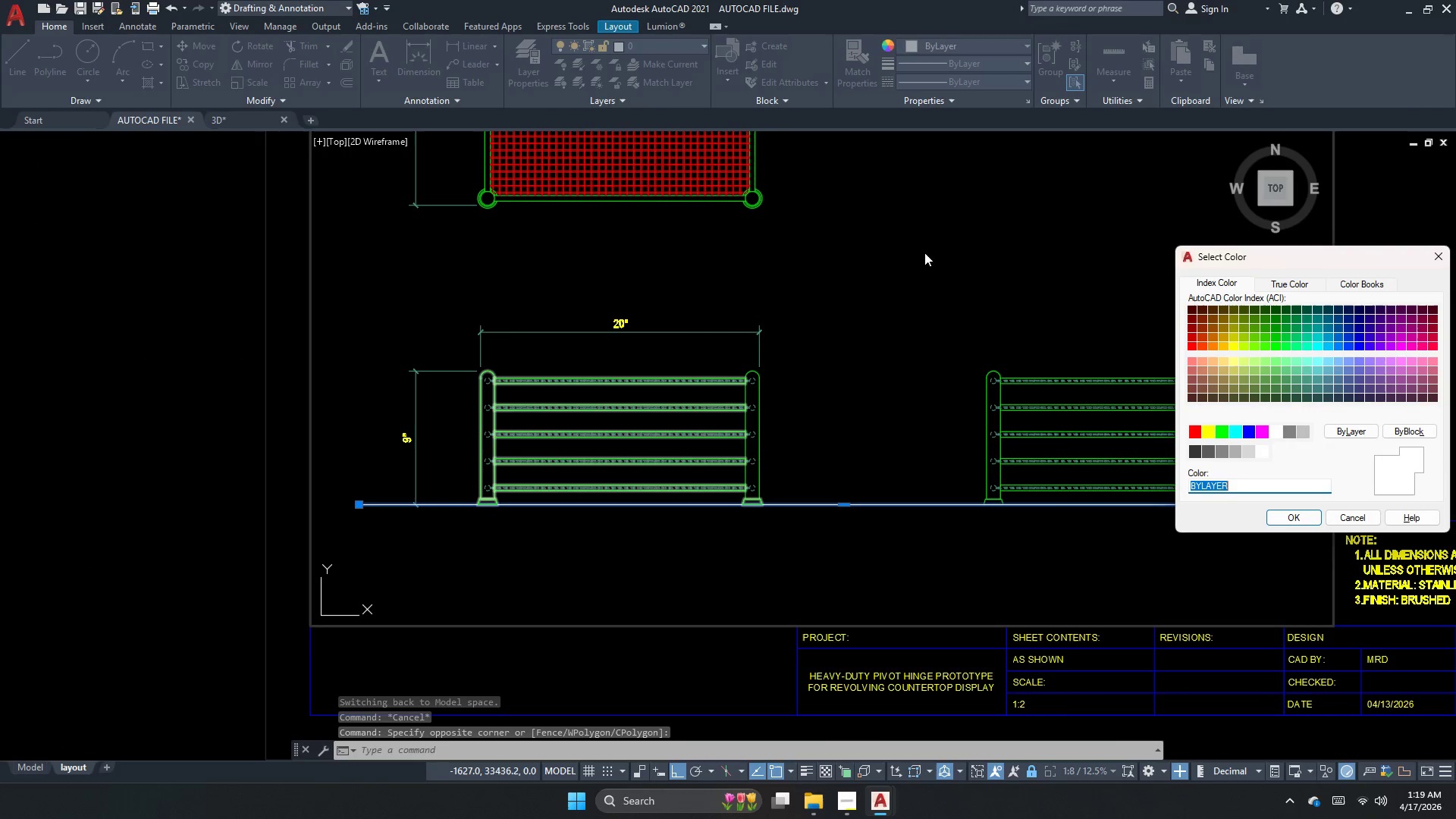 
key(Numpad5)
 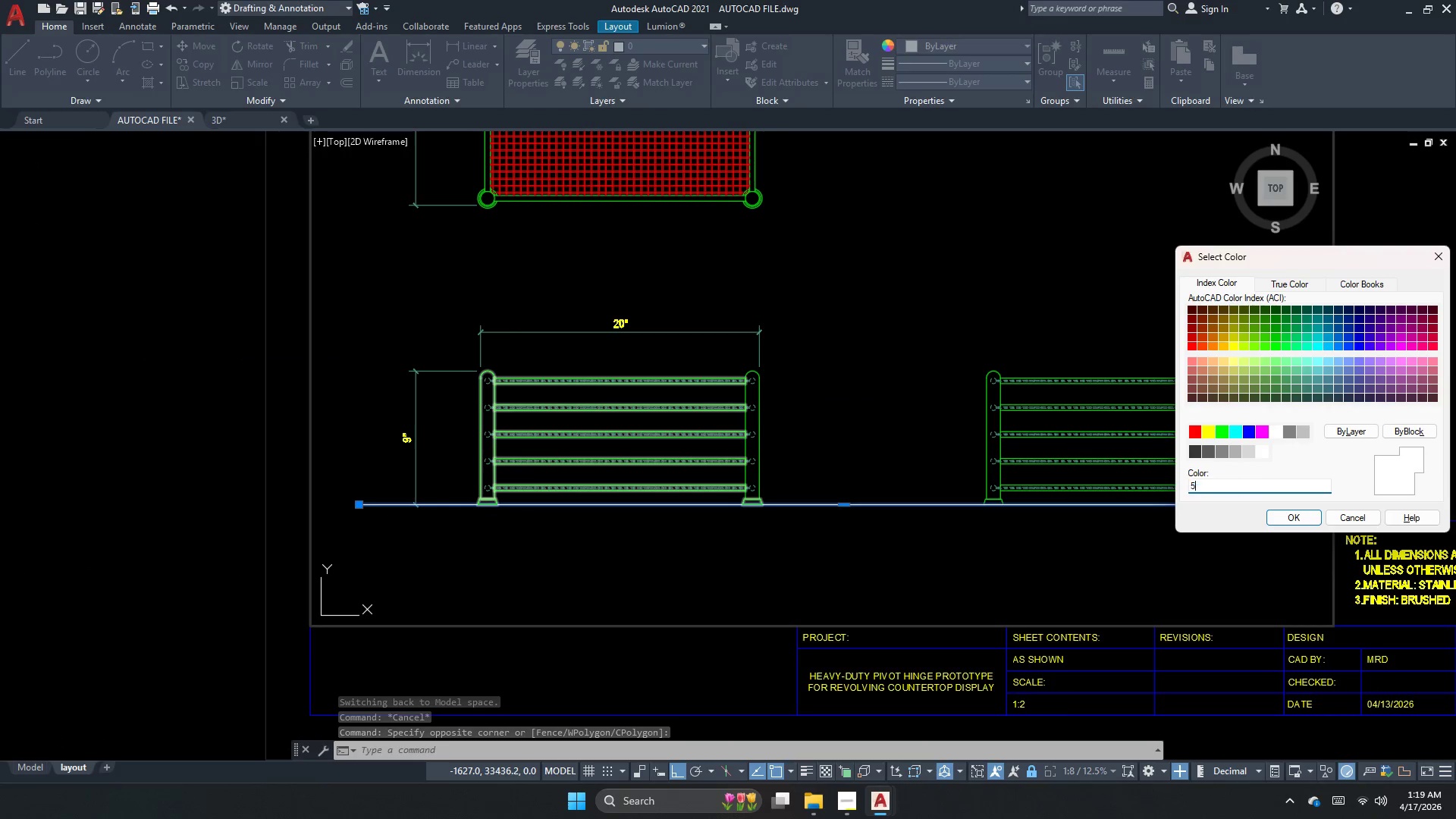 
key(Numpad0)
 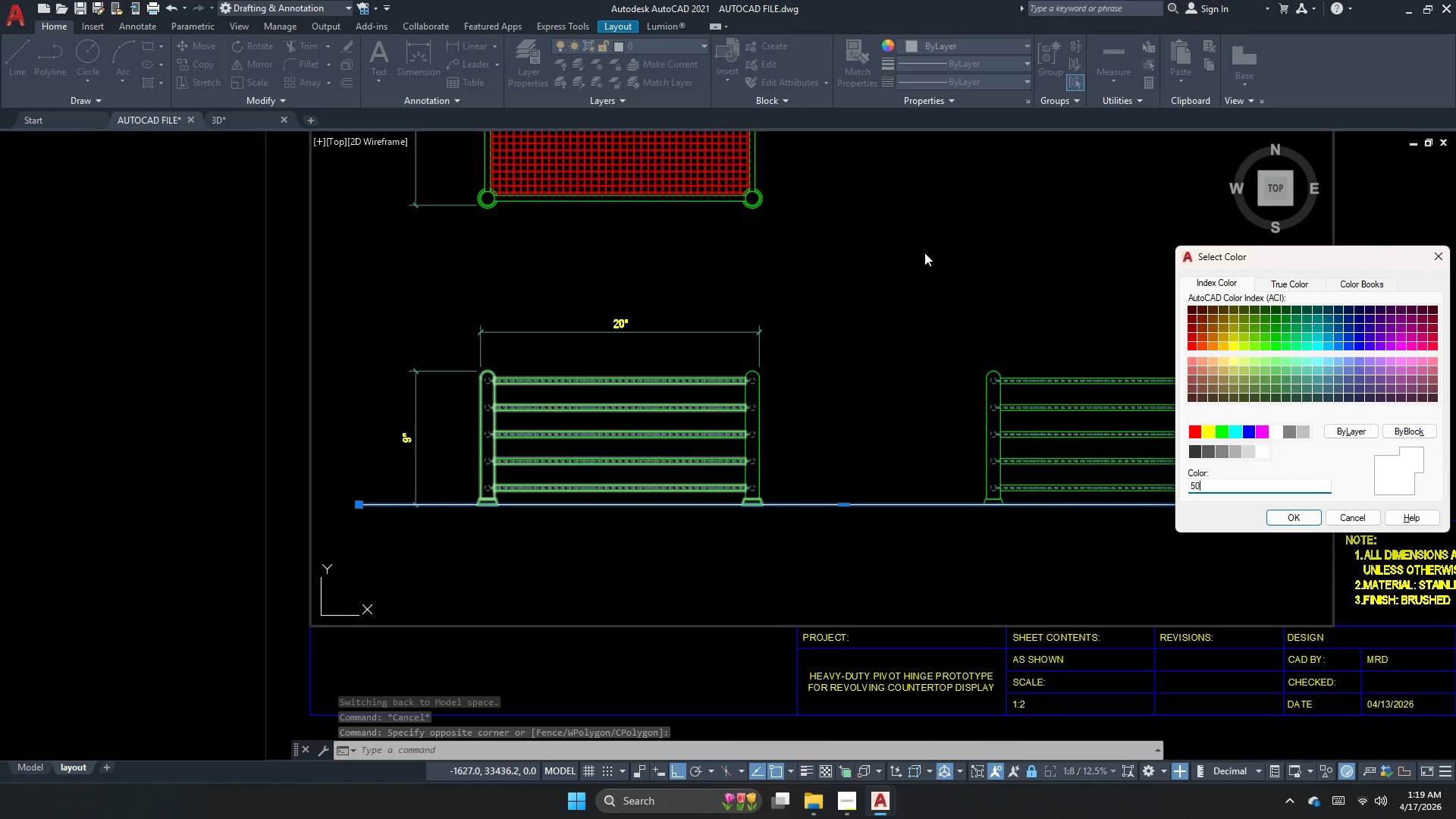 
key(NumpadEnter)
 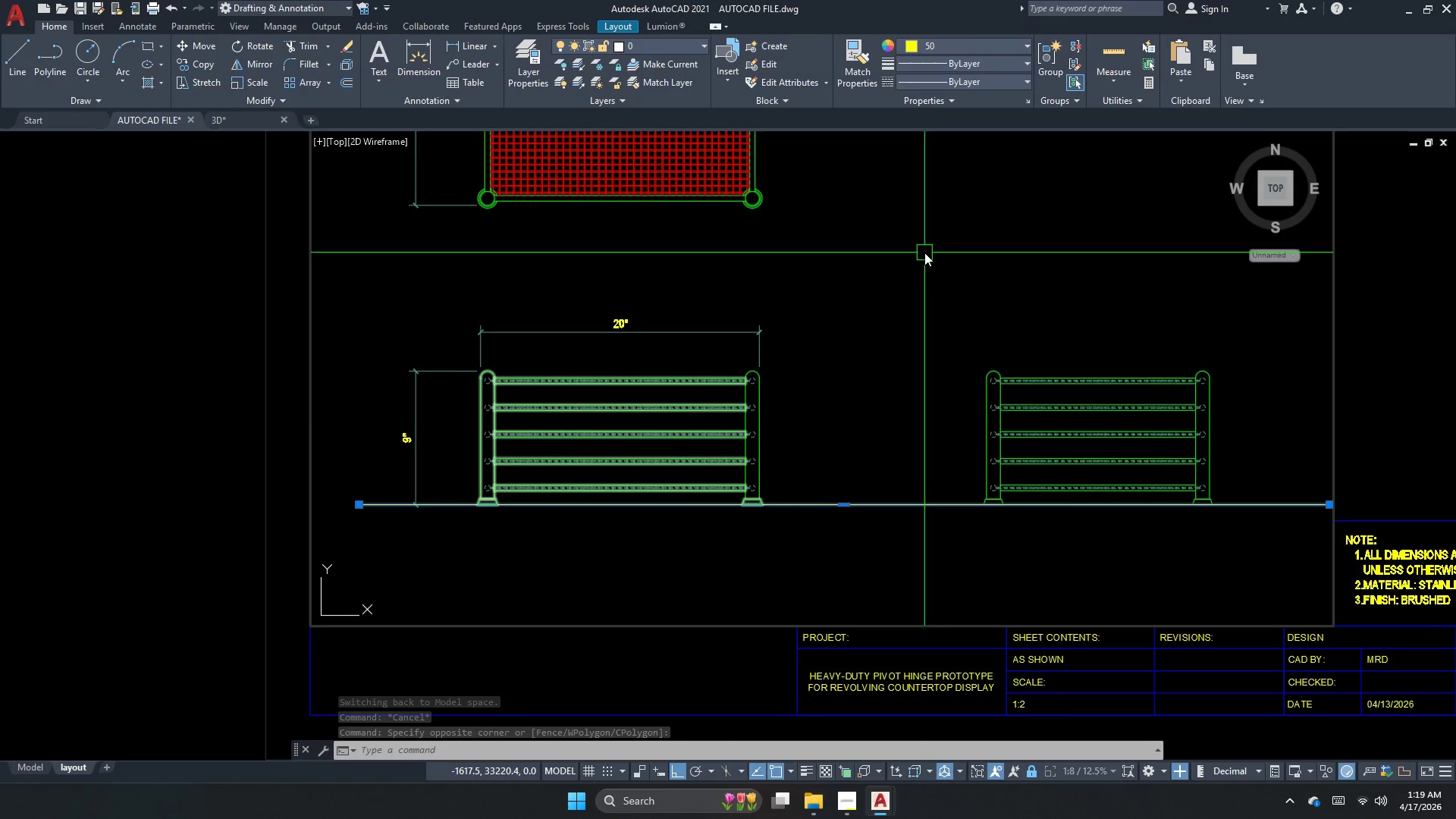 
key(Escape)
 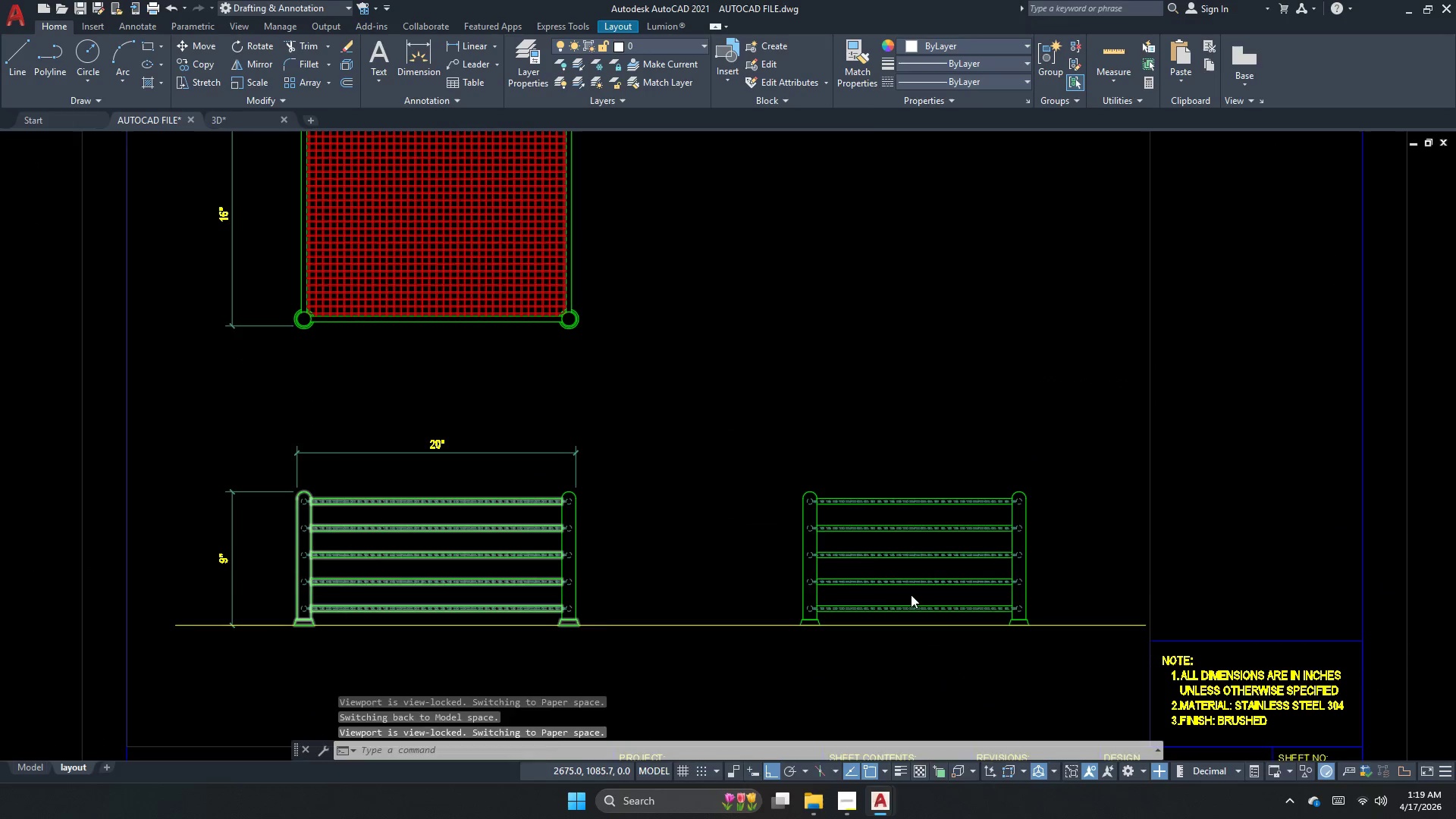 
scroll: coordinate [830, 573], scroll_direction: down, amount: 1.0
 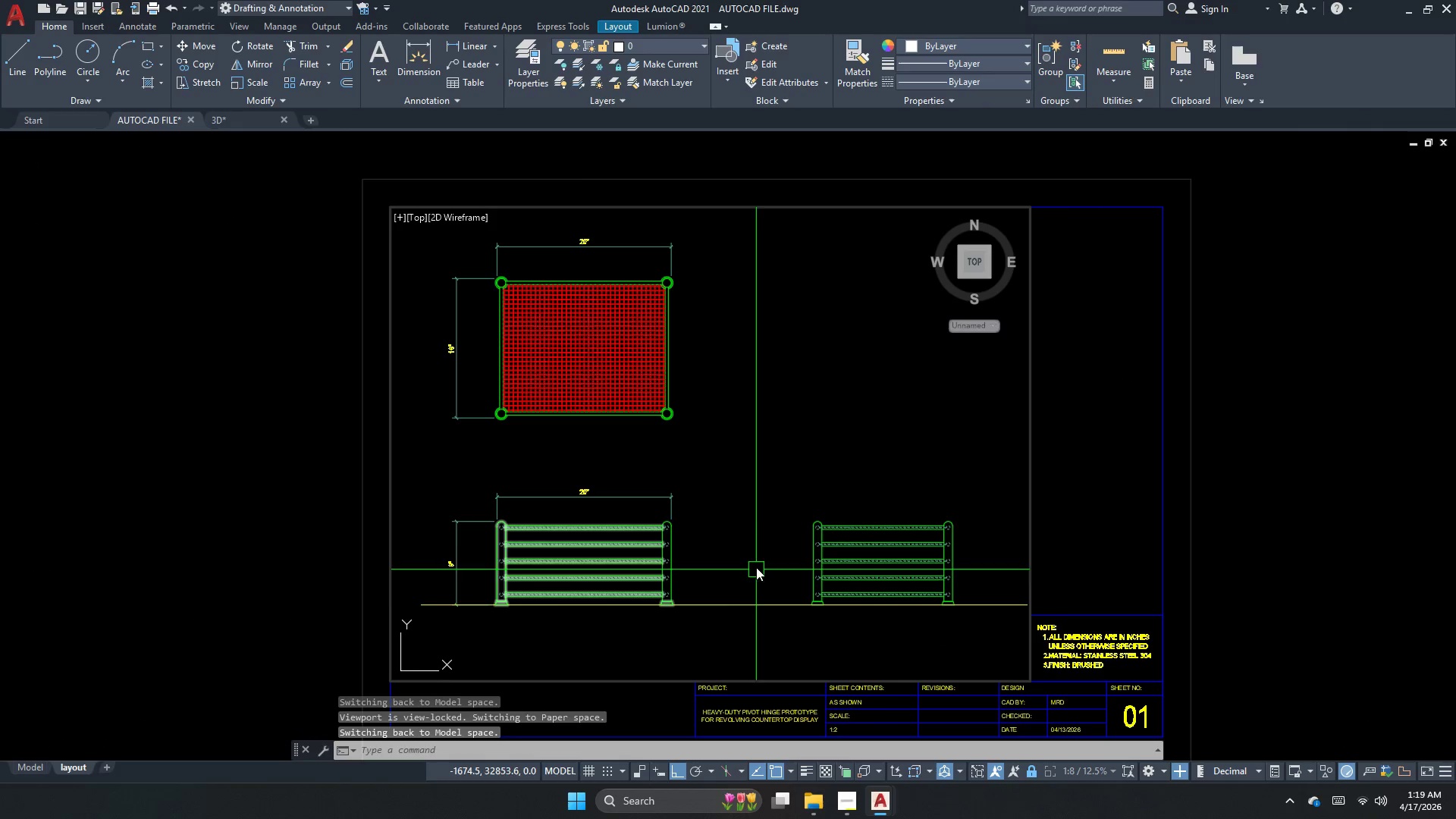 
key(Escape)
 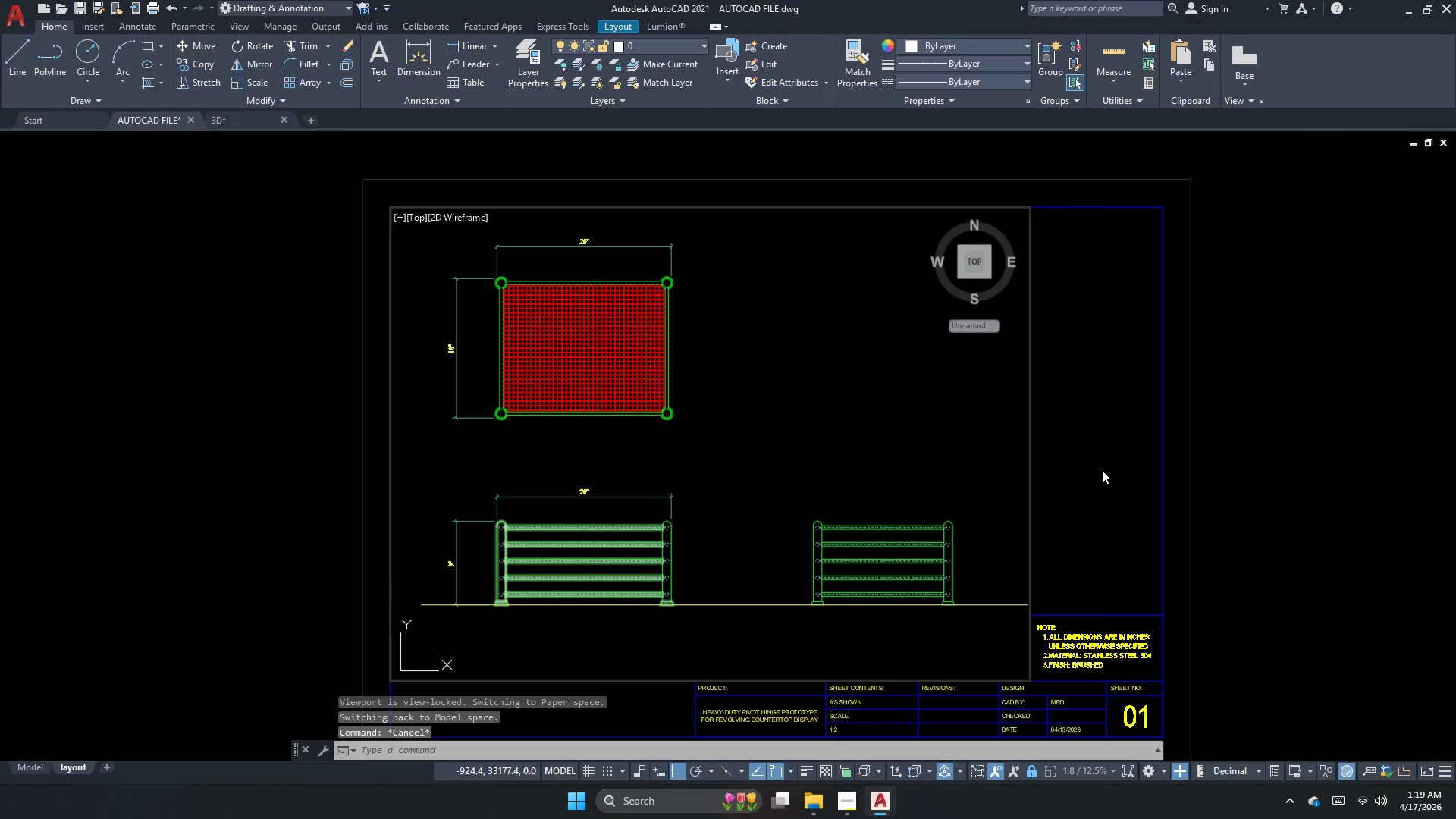 
double_click([1102, 470])
 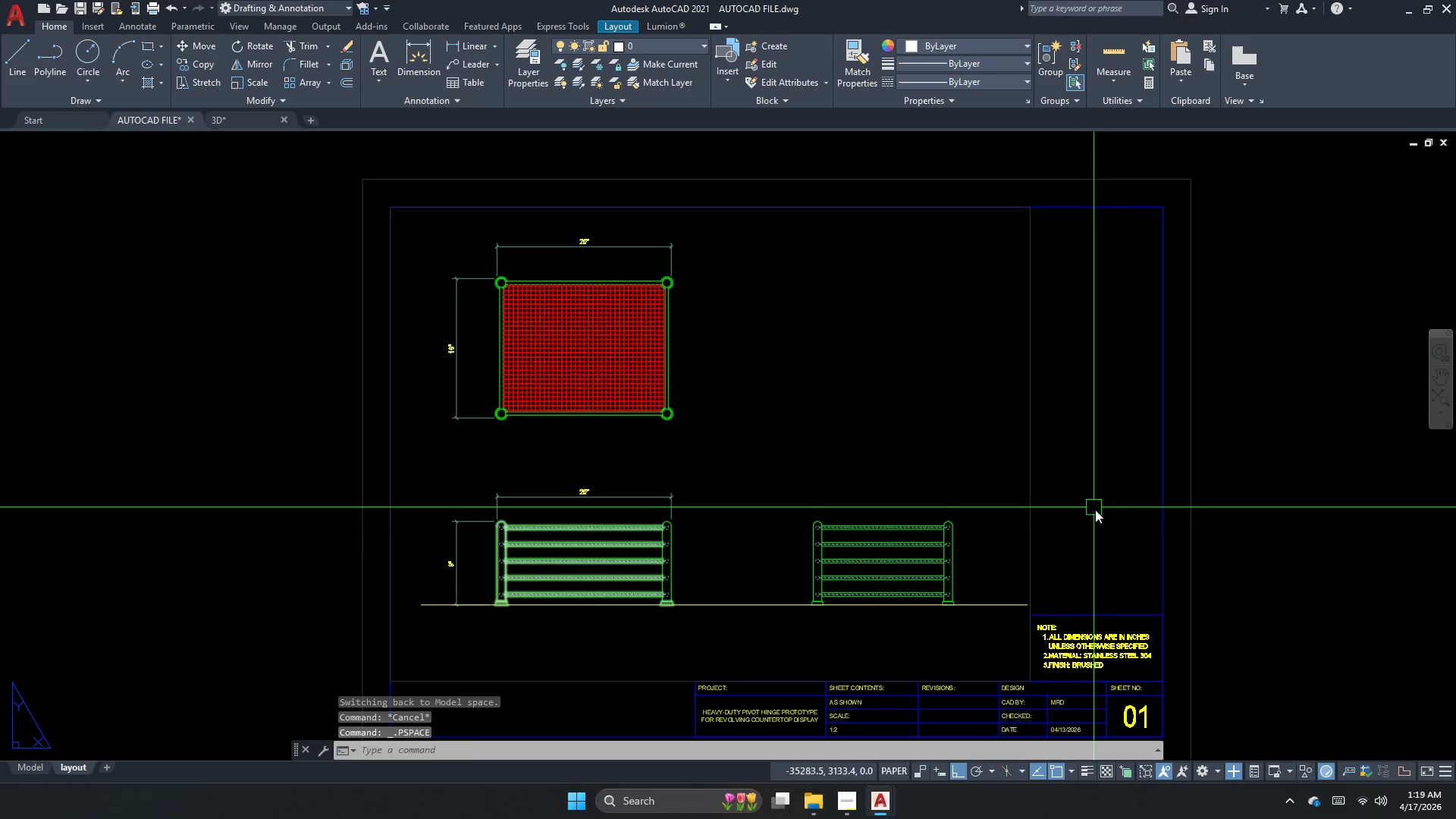 
left_click_drag(start_coordinate=[1096, 513], to_coordinate=[1038, 507])
 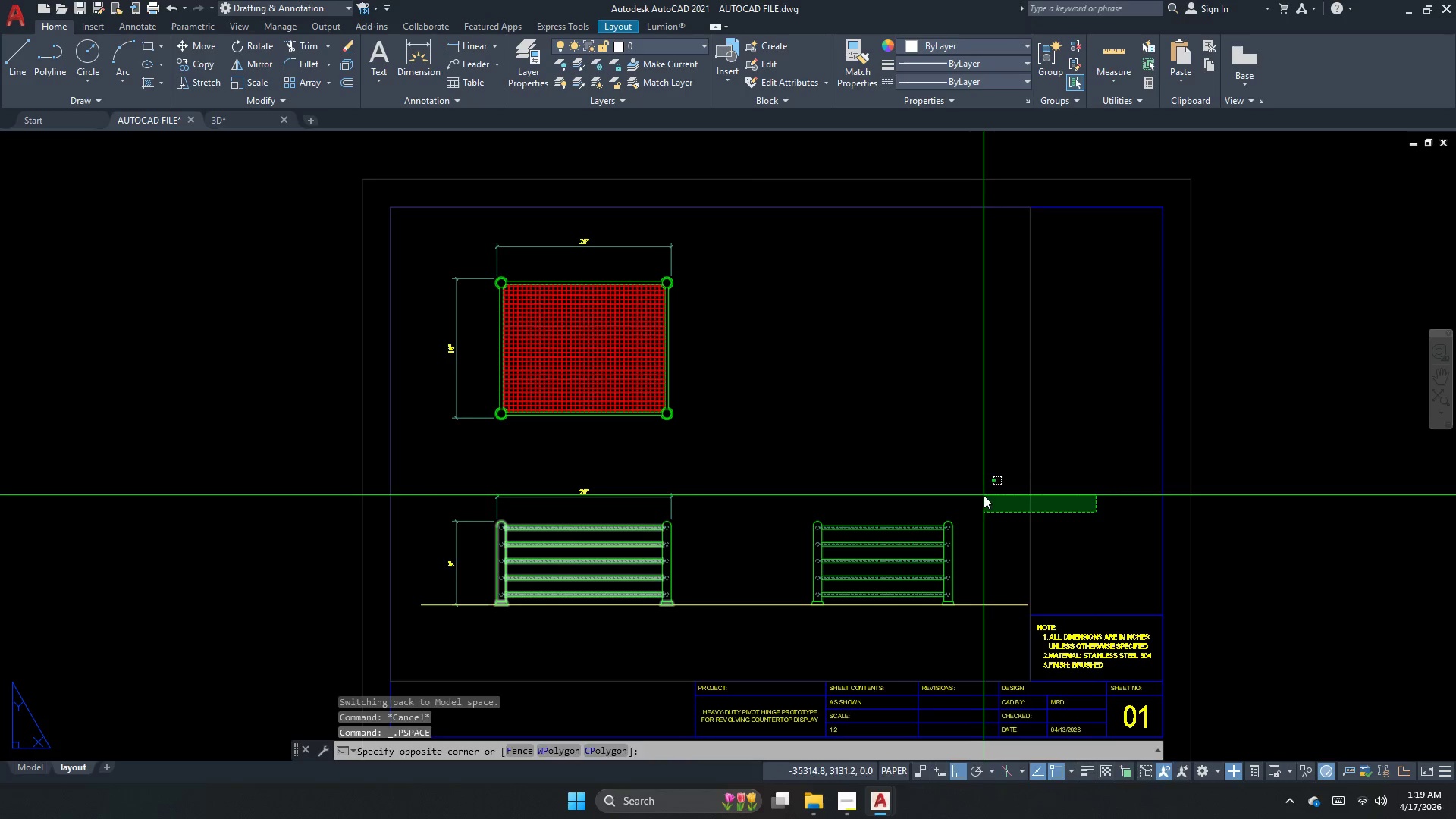 
triple_click([983, 495])
 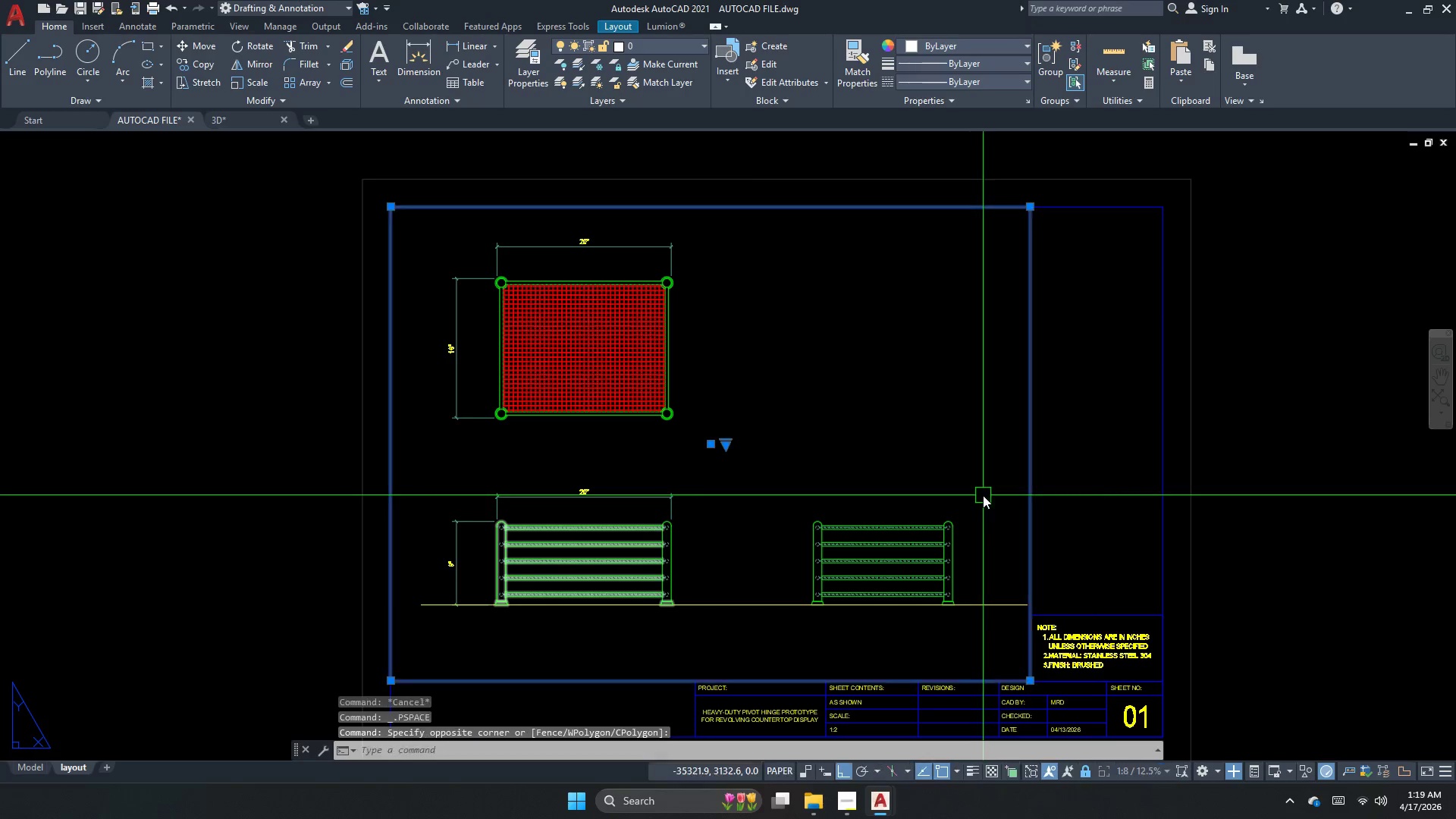 
key(M)
 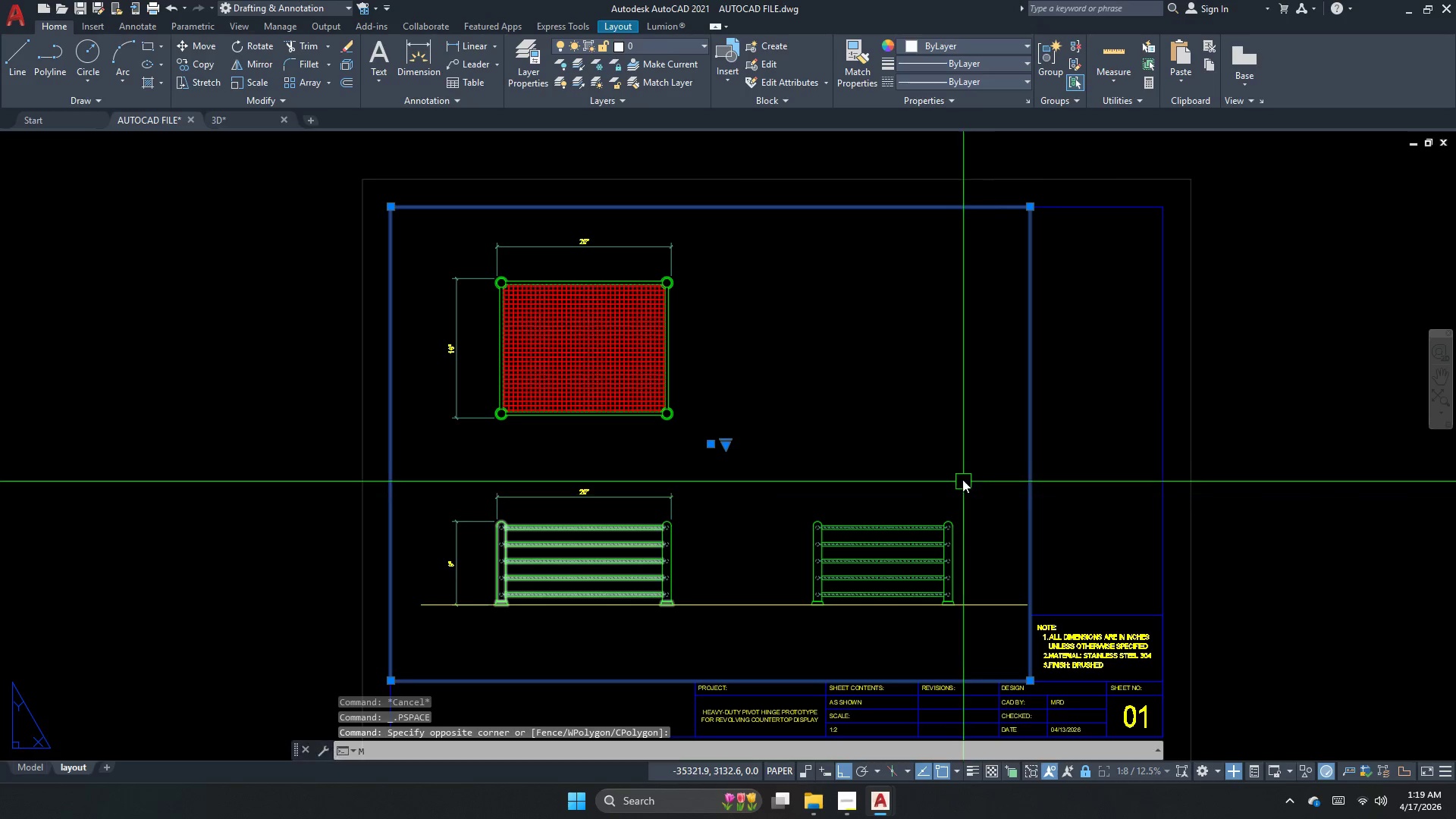 
key(Space)
 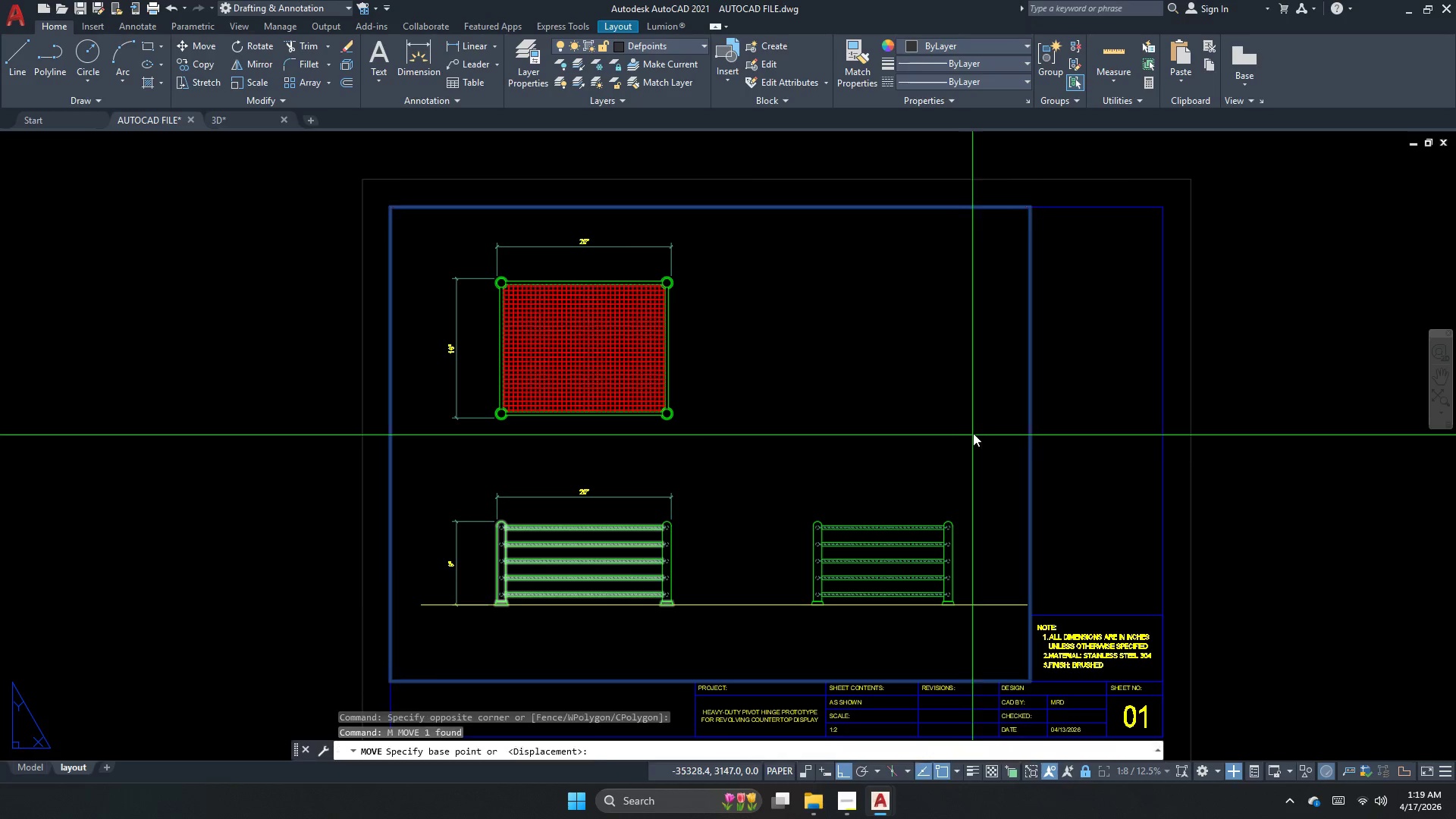 
triple_click([975, 430])
 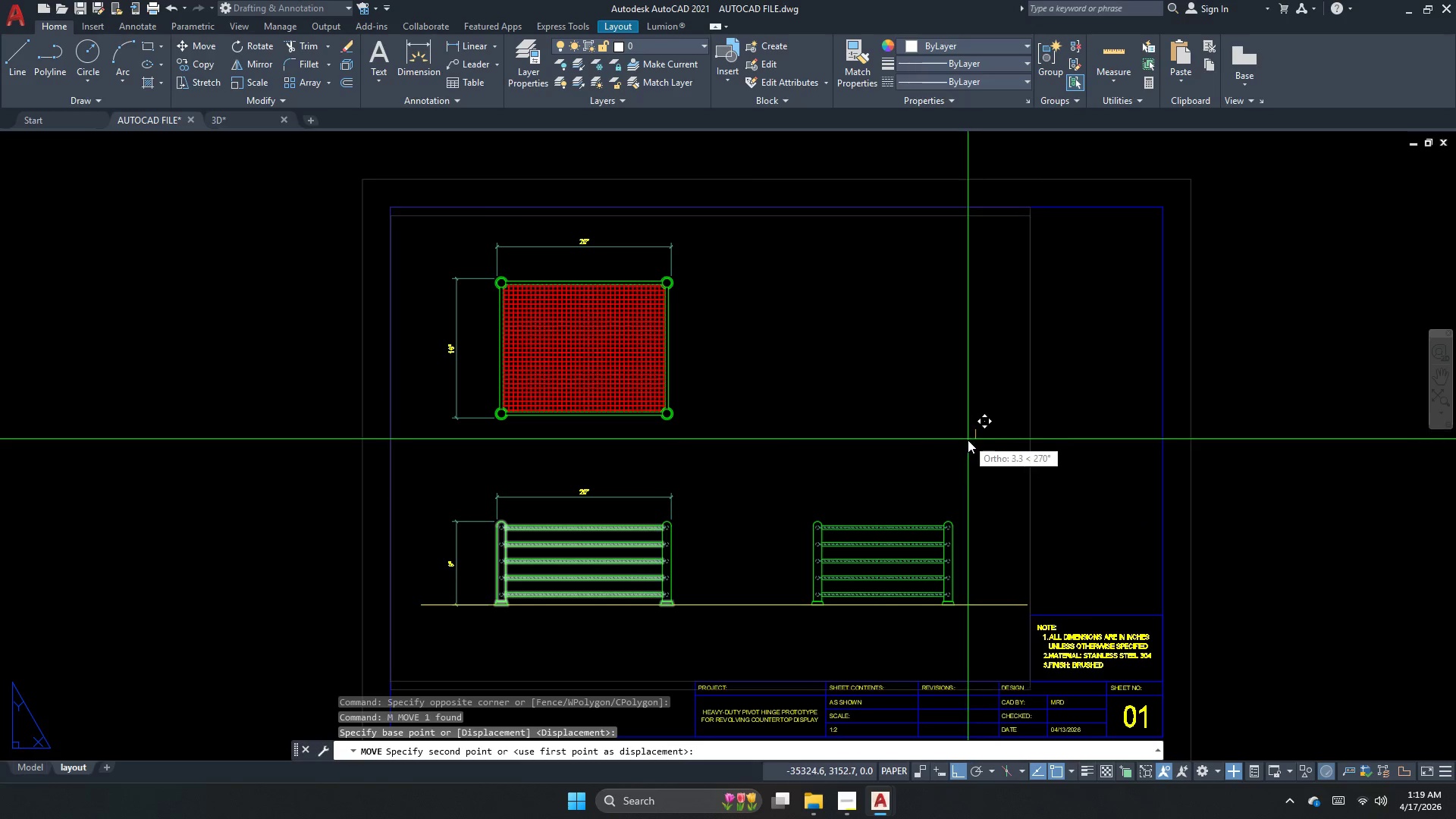 
key(Escape)
 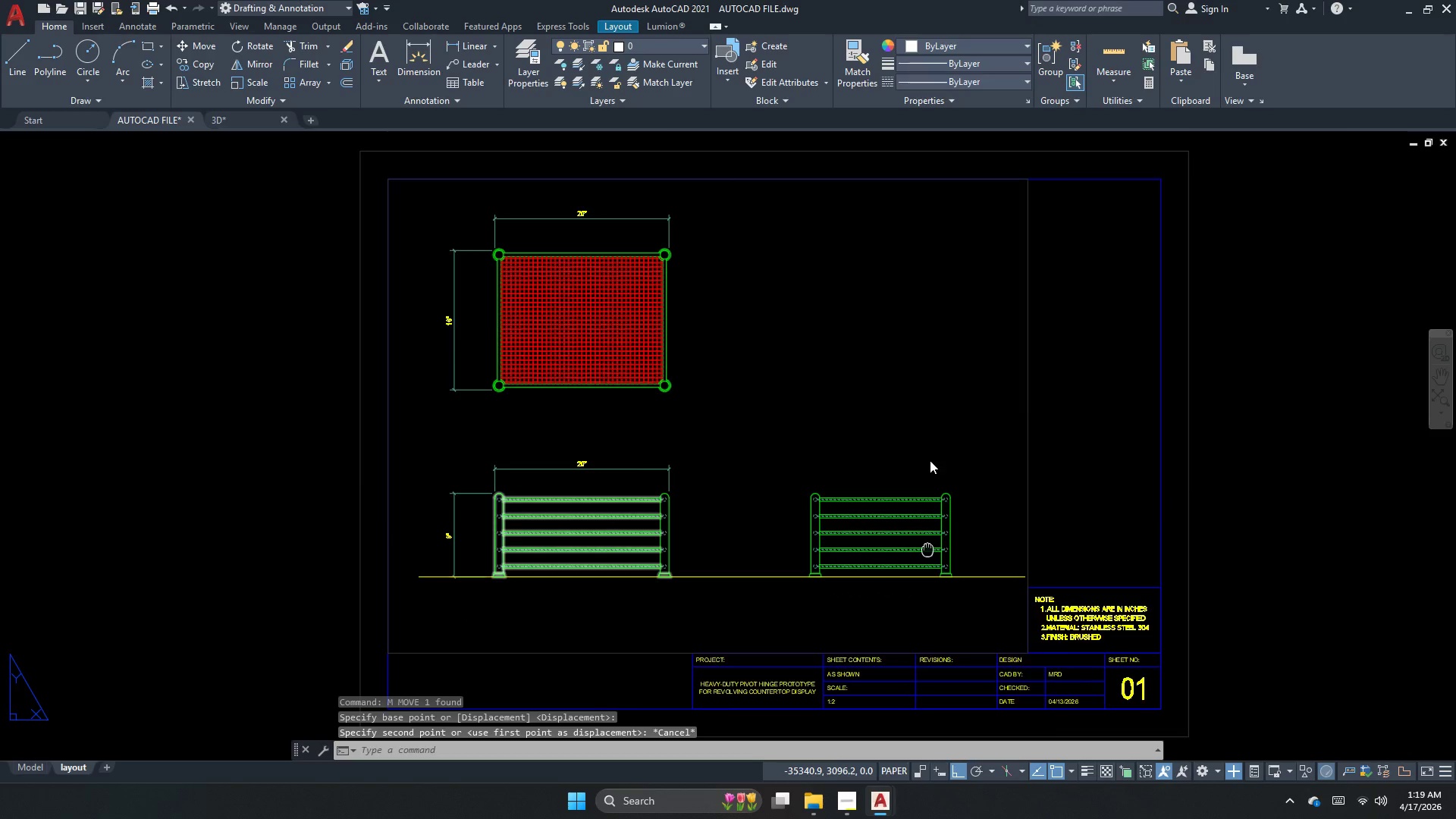 
double_click([857, 555])
 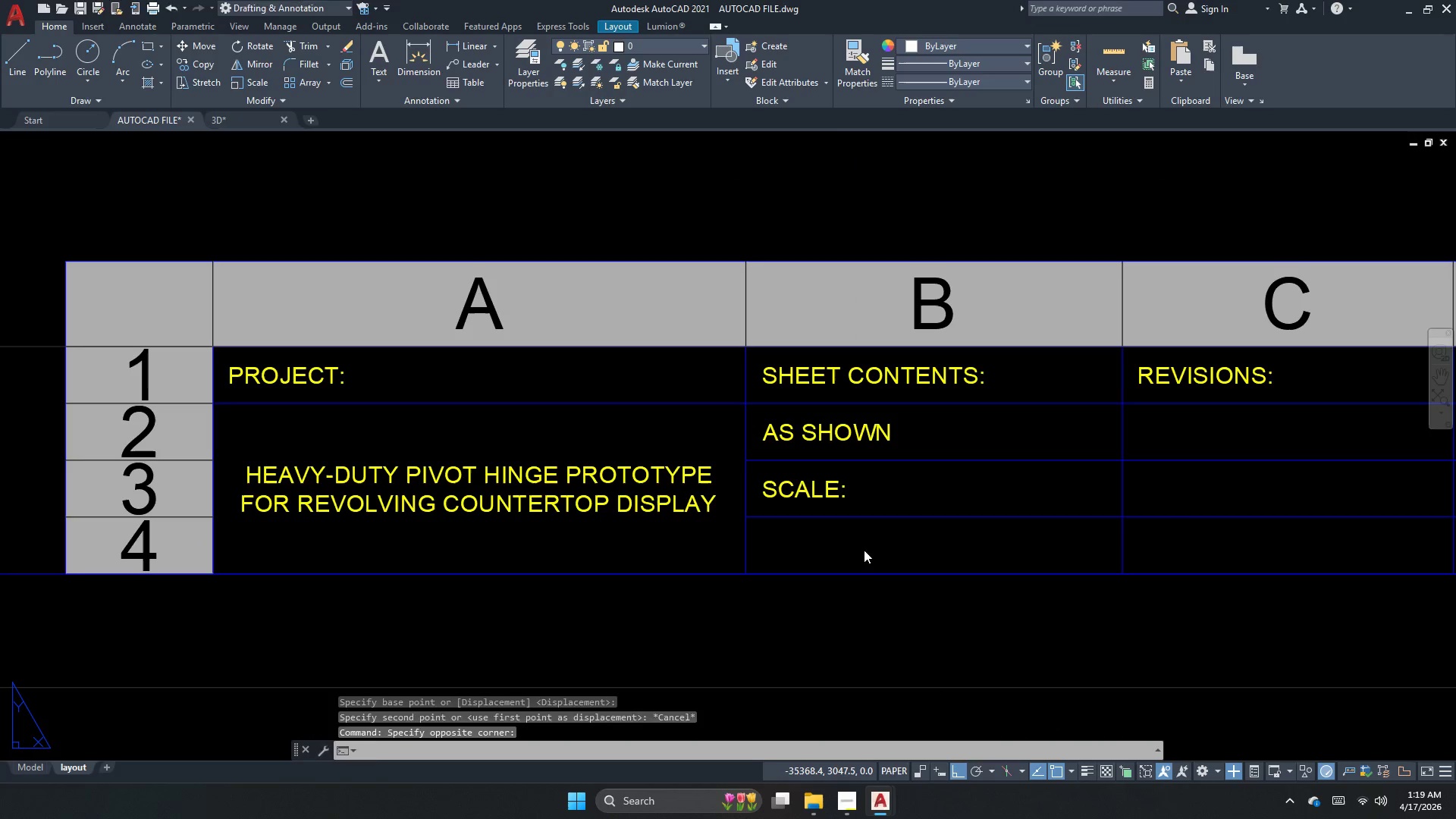 
scroll: coordinate [849, 576], scroll_direction: up, amount: 3.0
 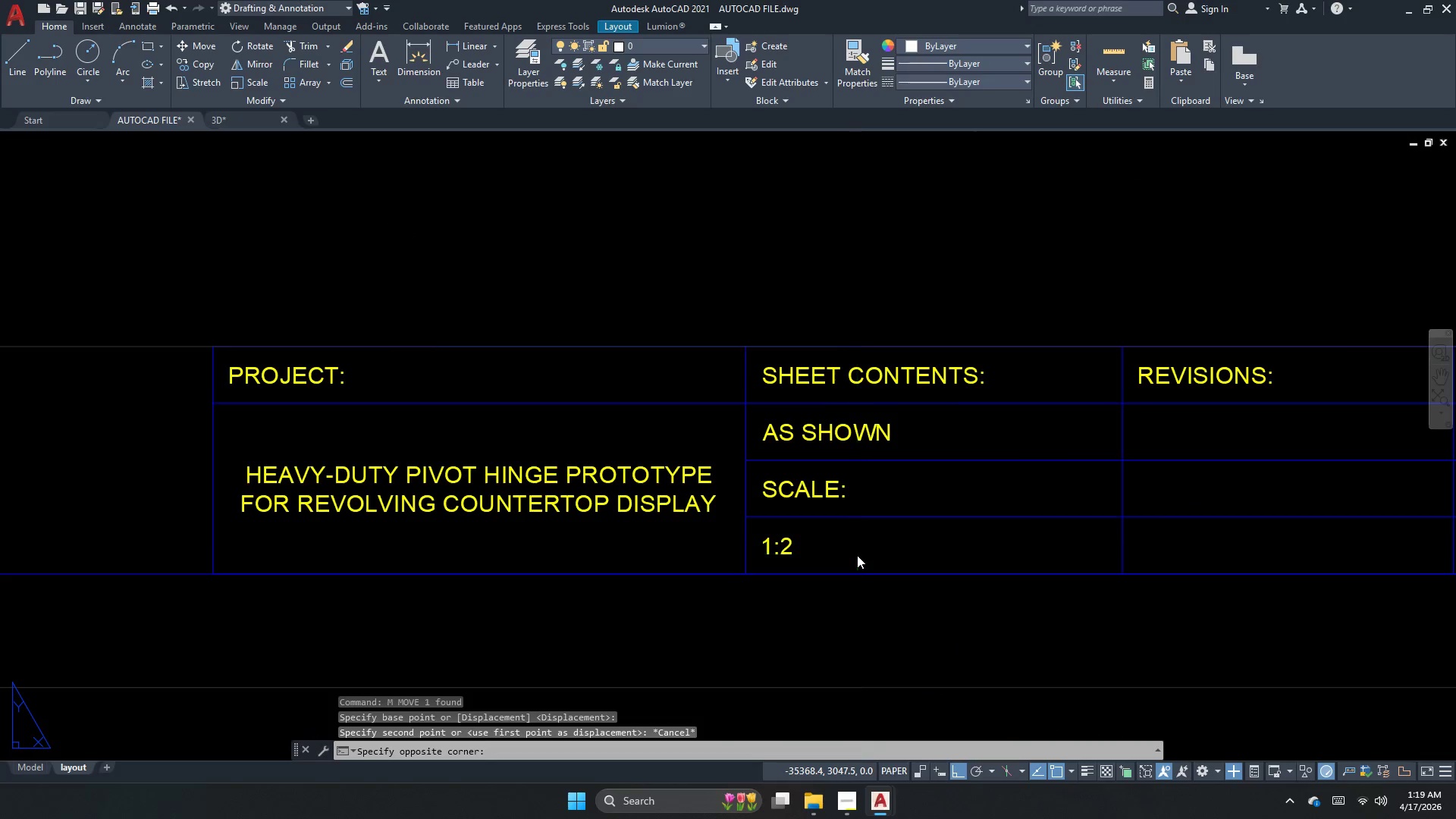 
triple_click([866, 548])
 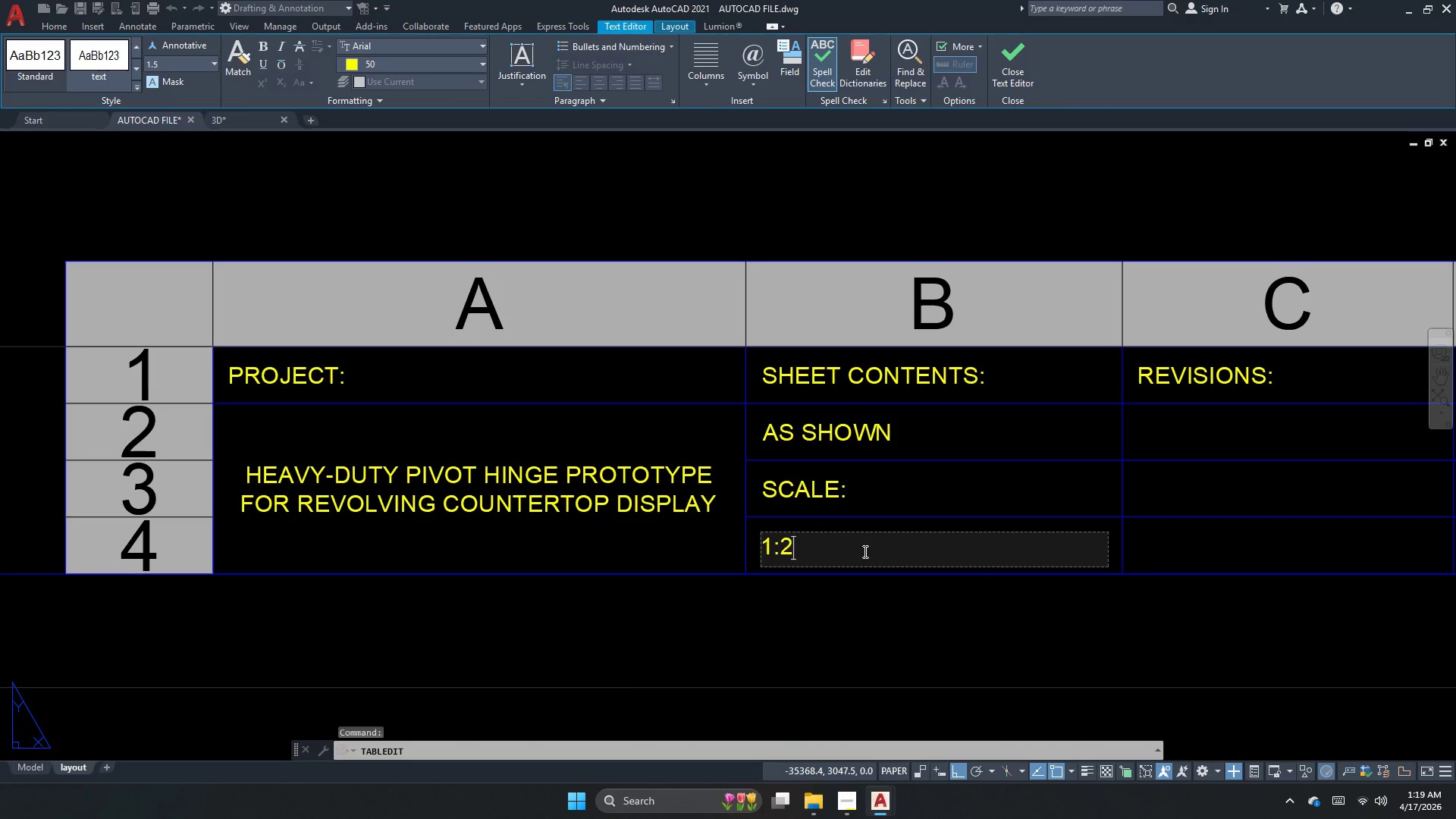 
key(Backspace)
 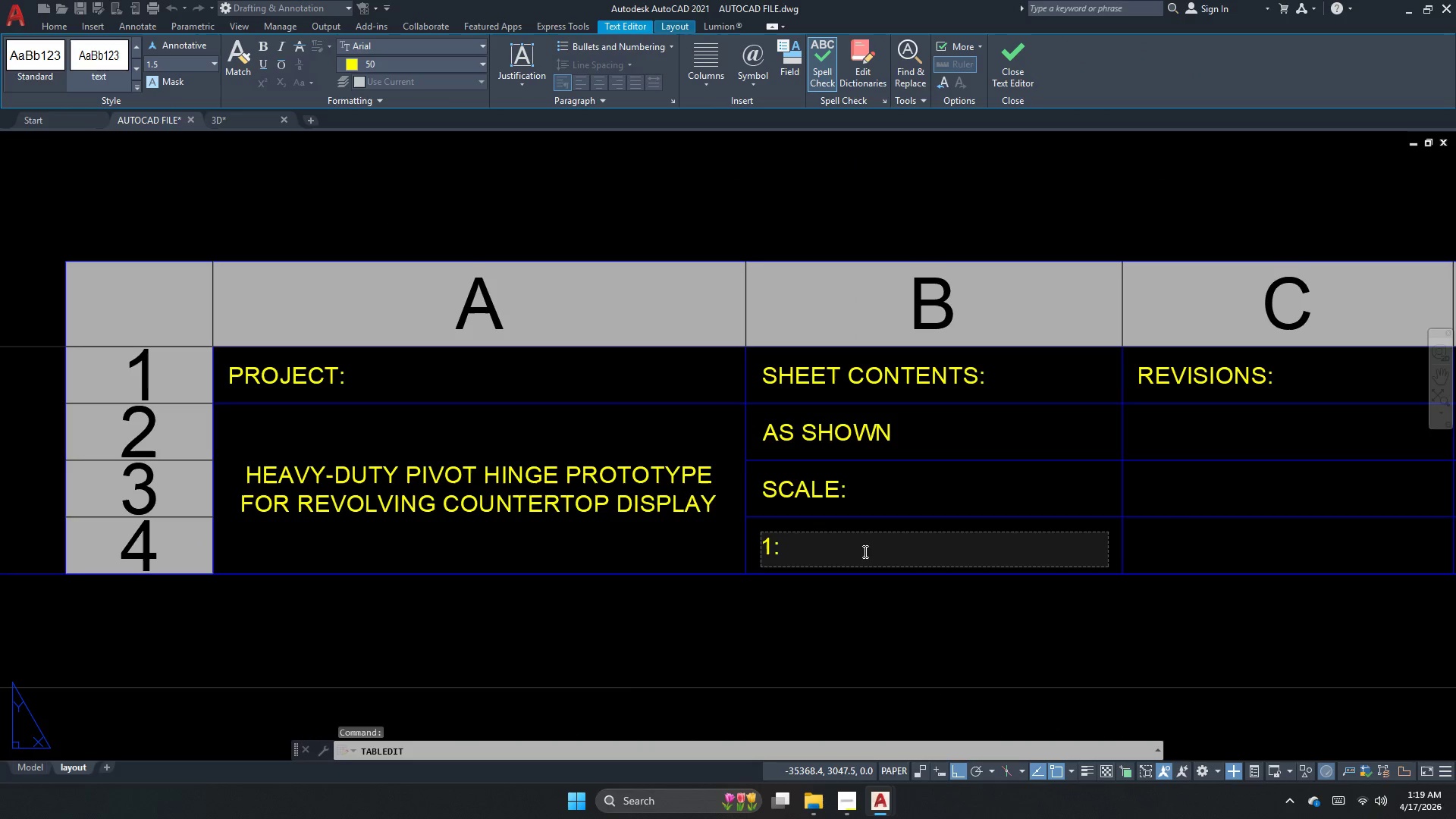 
key(Numpad8)
 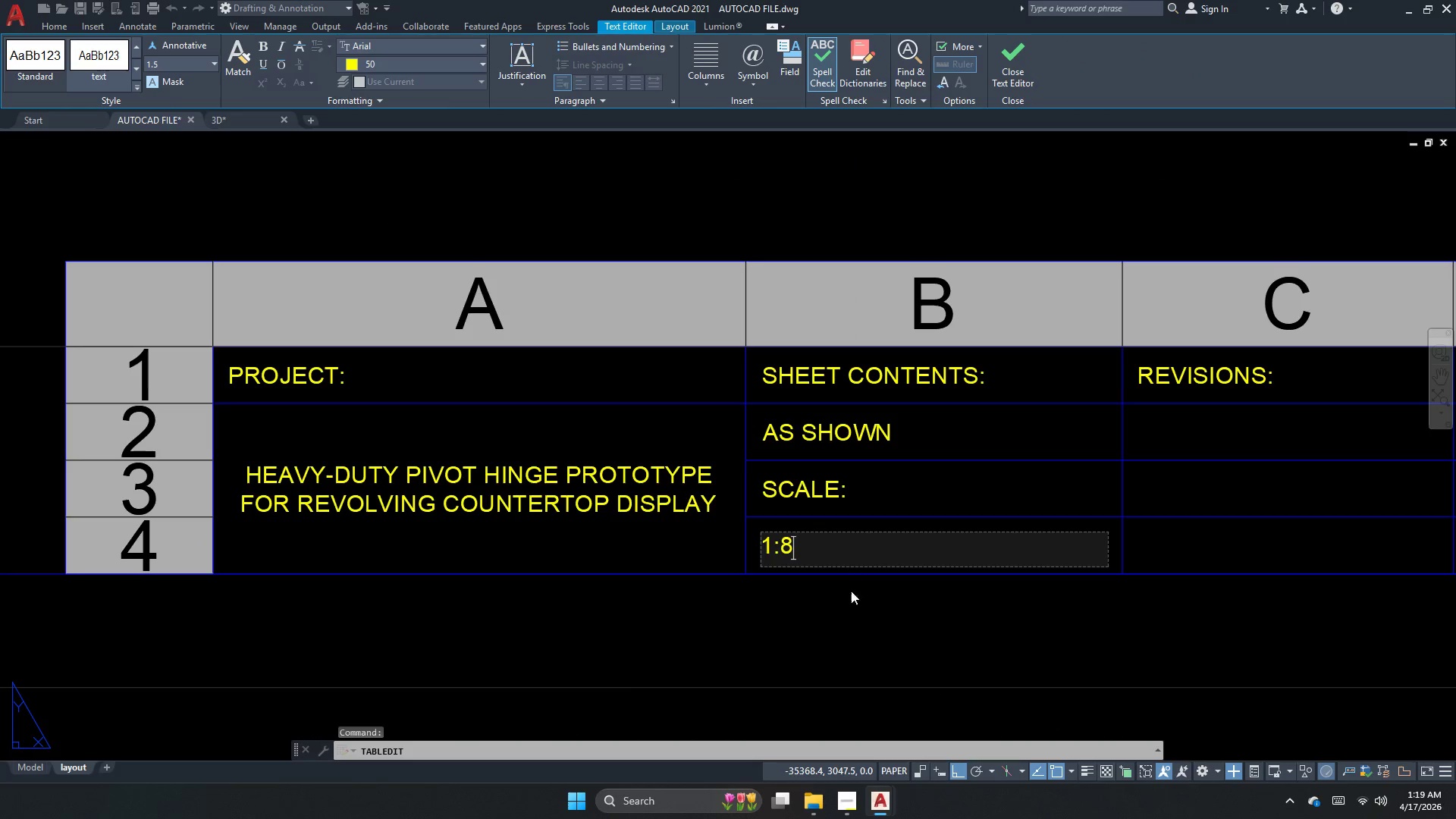 
left_click([850, 620])
 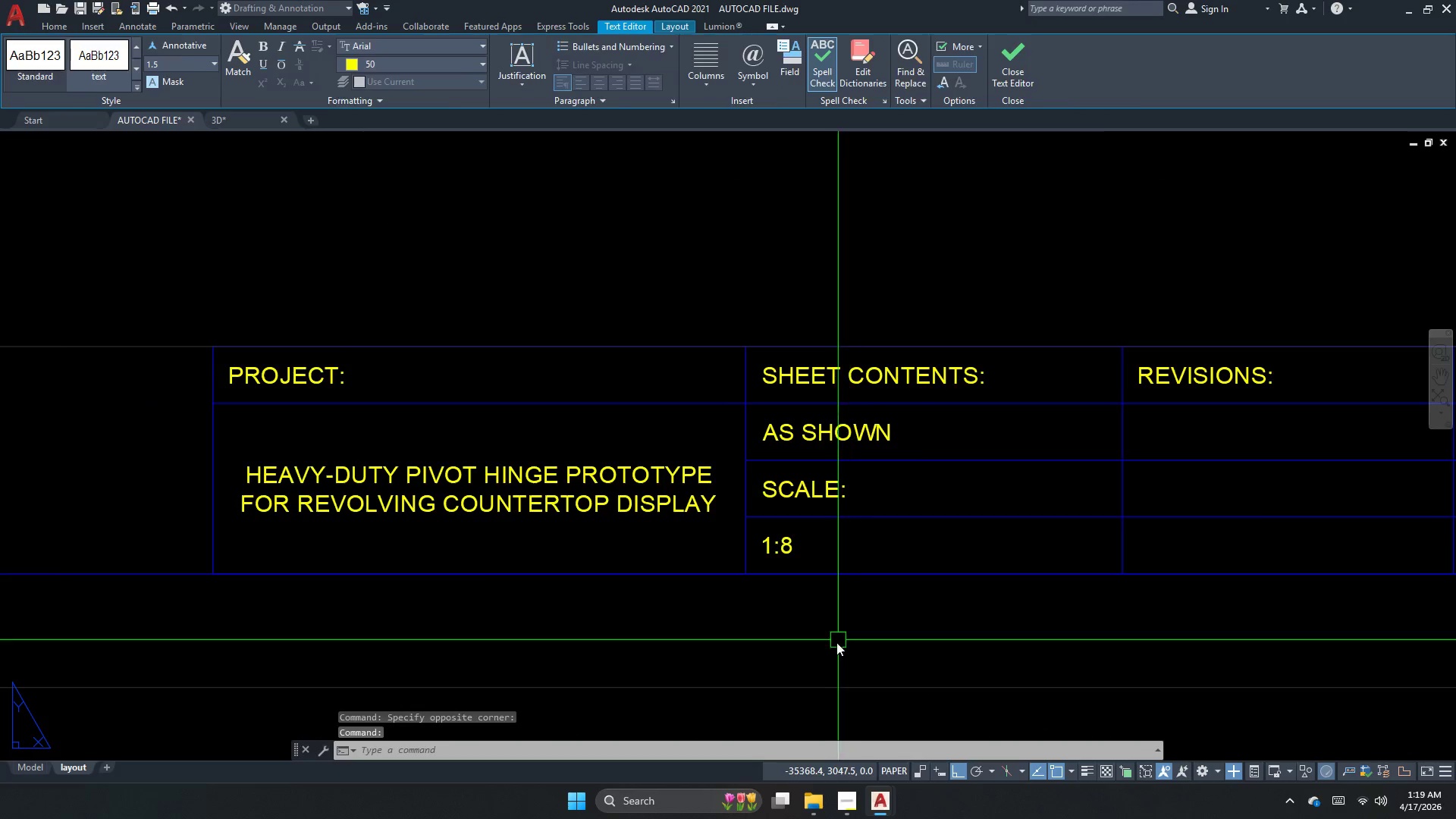 
key(Escape)
 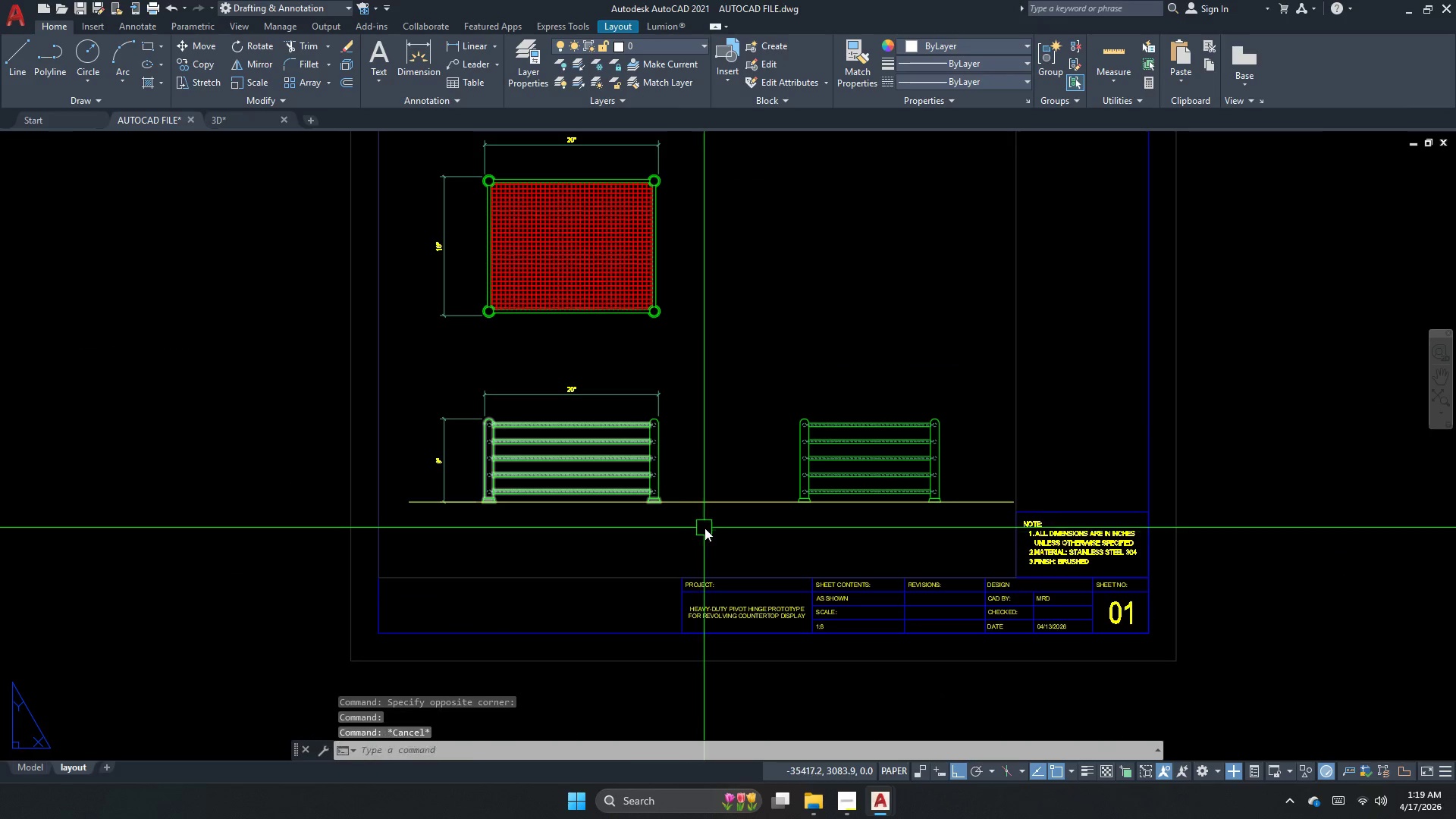 
scroll: coordinate [833, 654], scroll_direction: down, amount: 3.0
 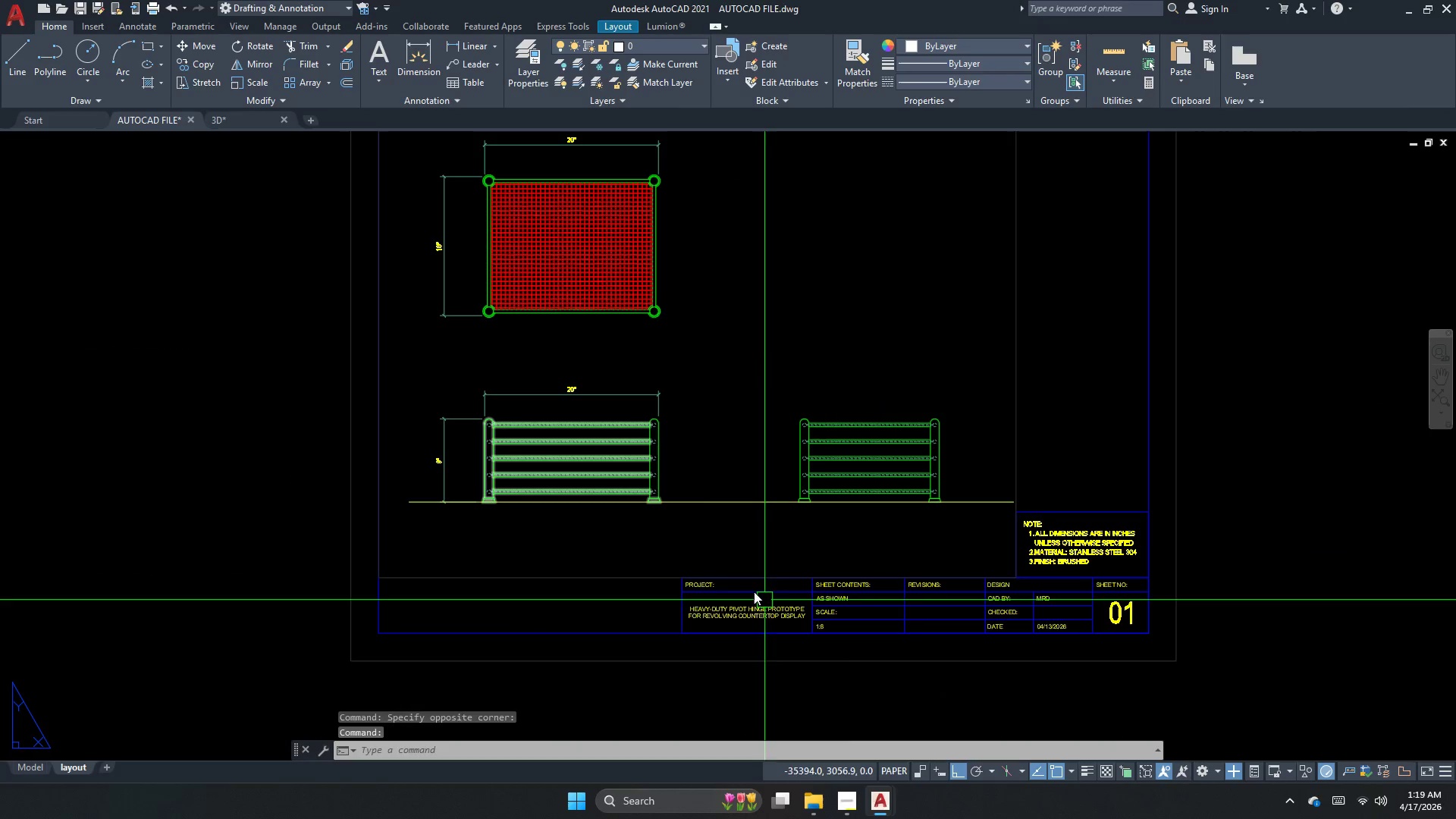 
left_click([705, 528])
 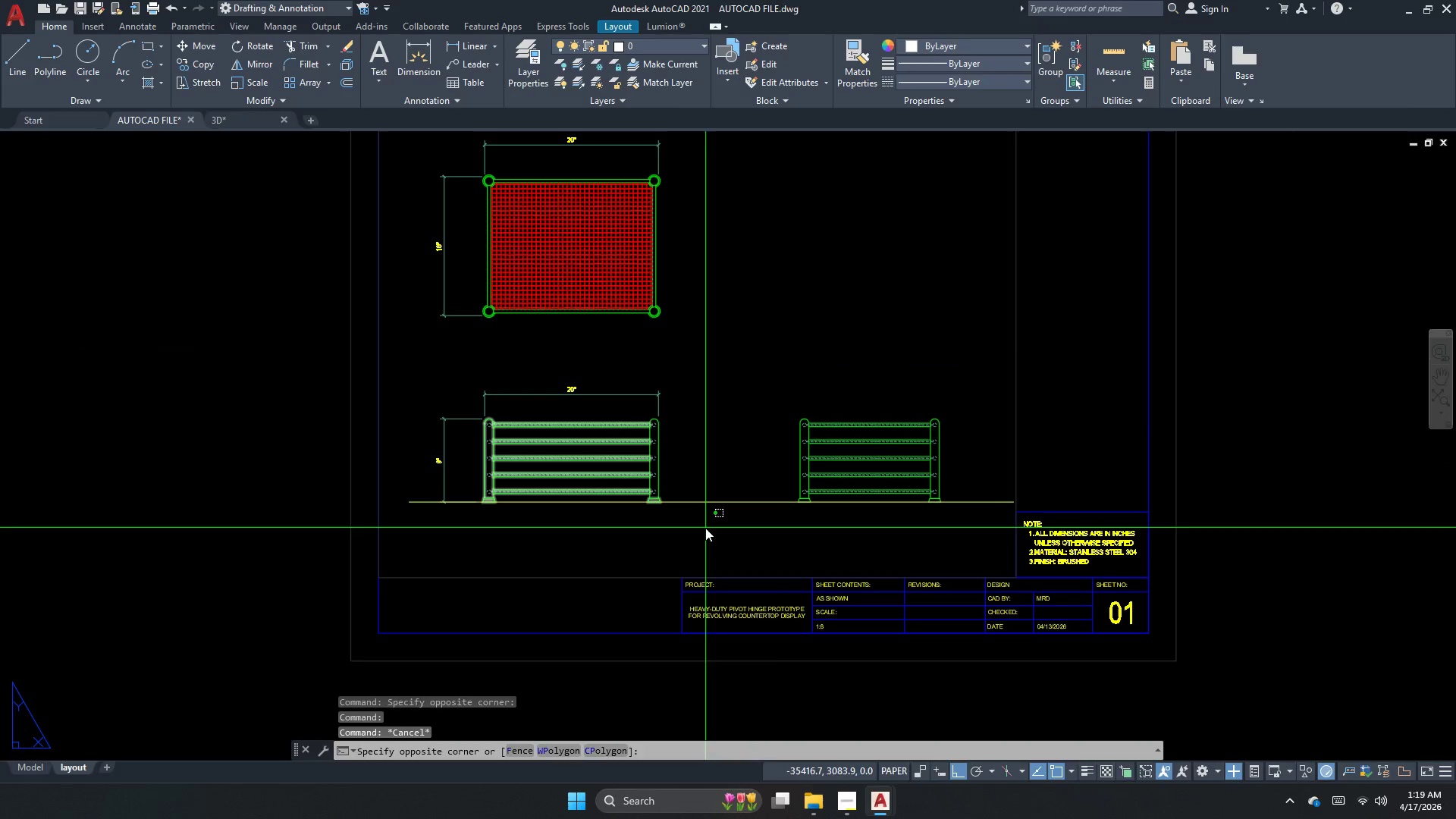 
double_click([705, 528])
 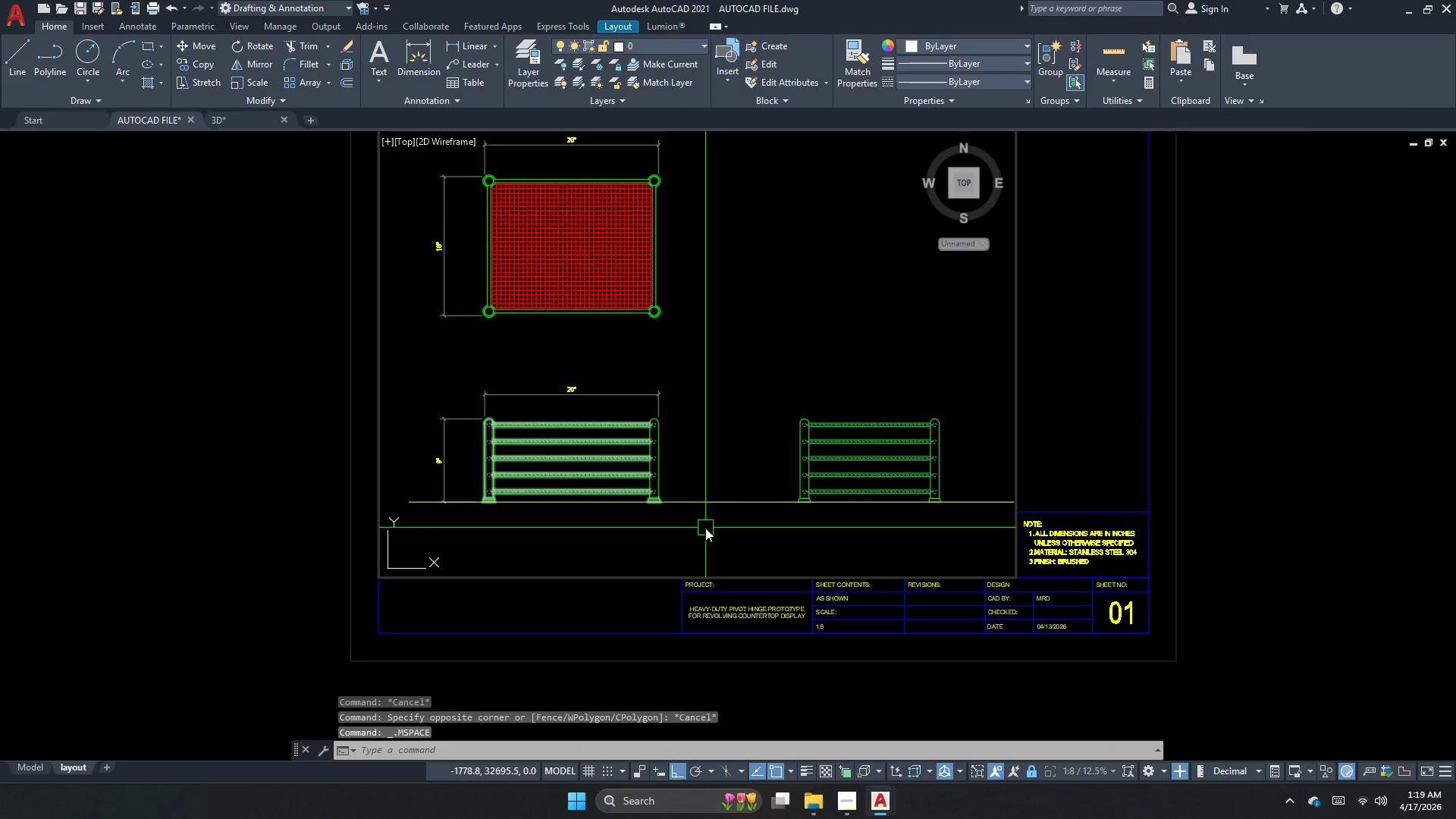 
double_click([1320, 413])
 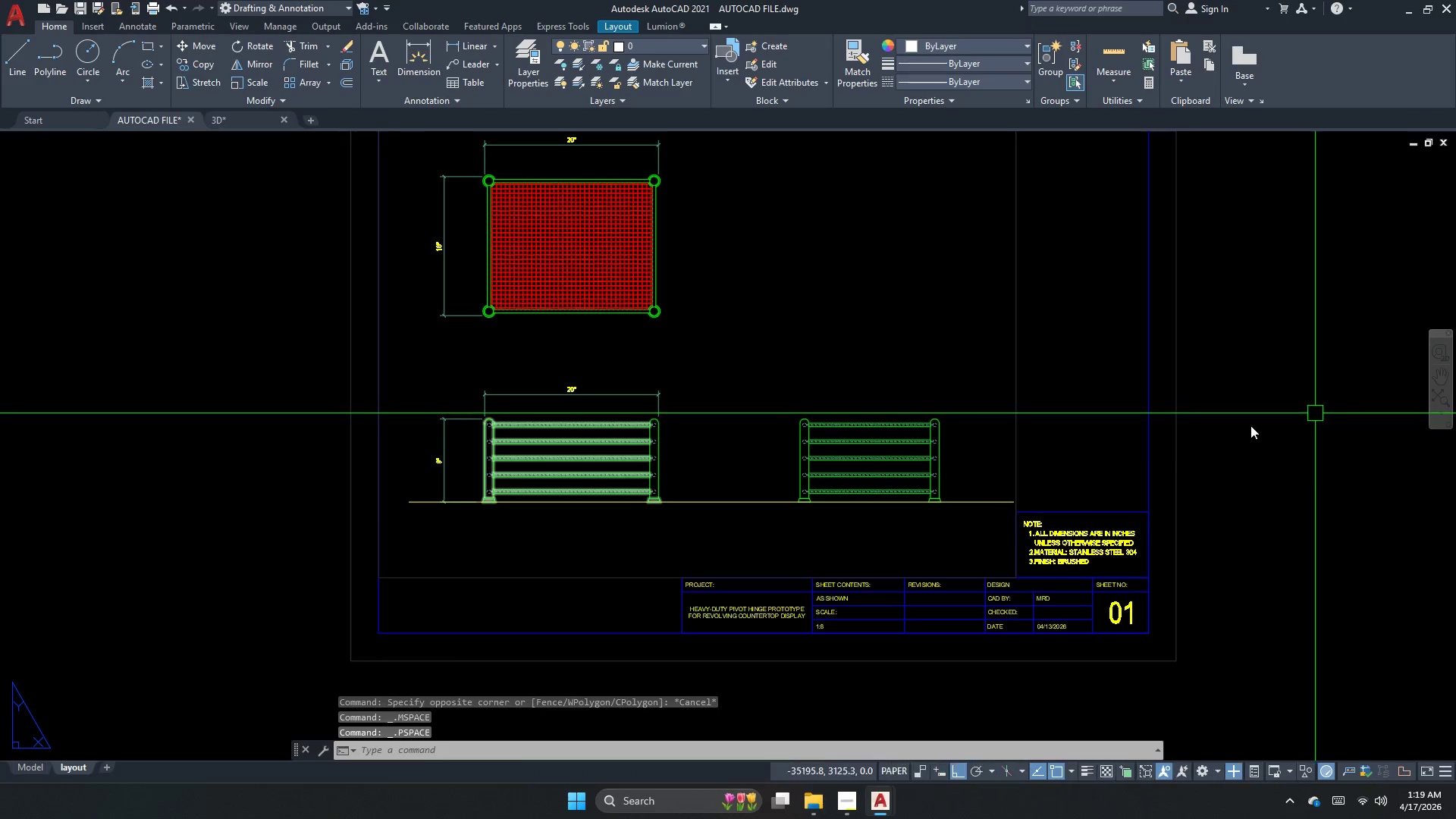 
key(Escape)
 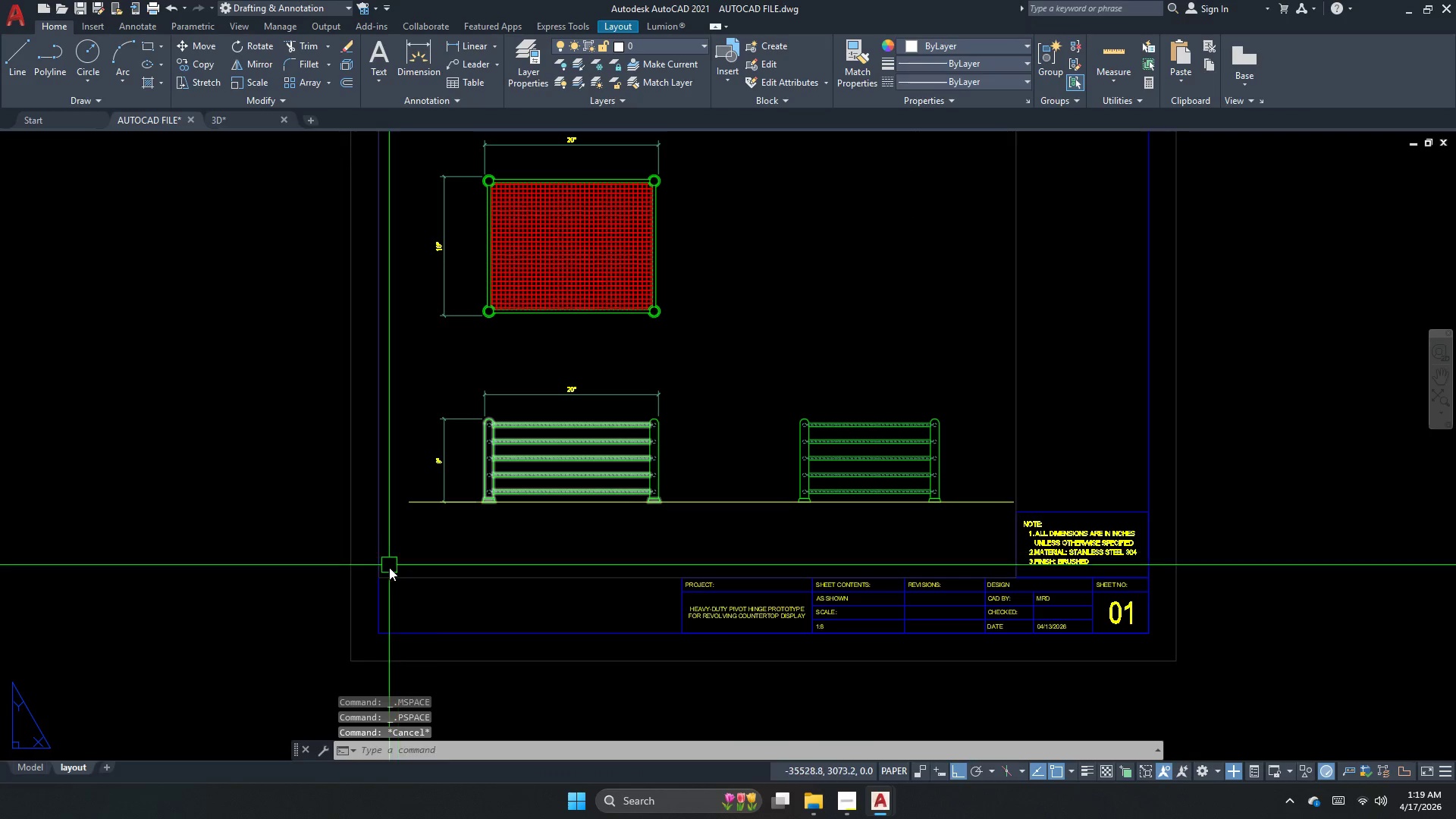 
key(S)
 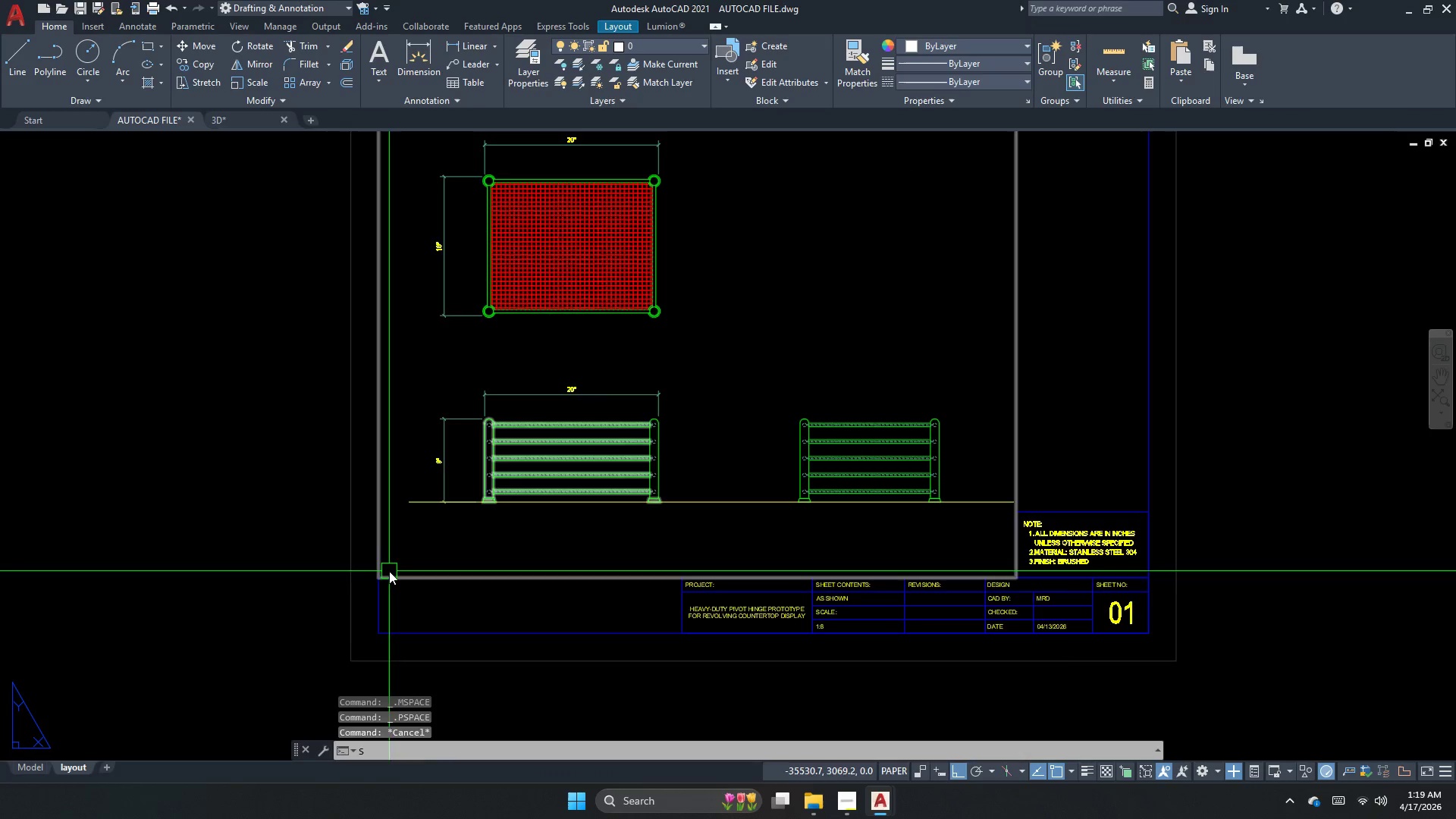 
key(Space)
 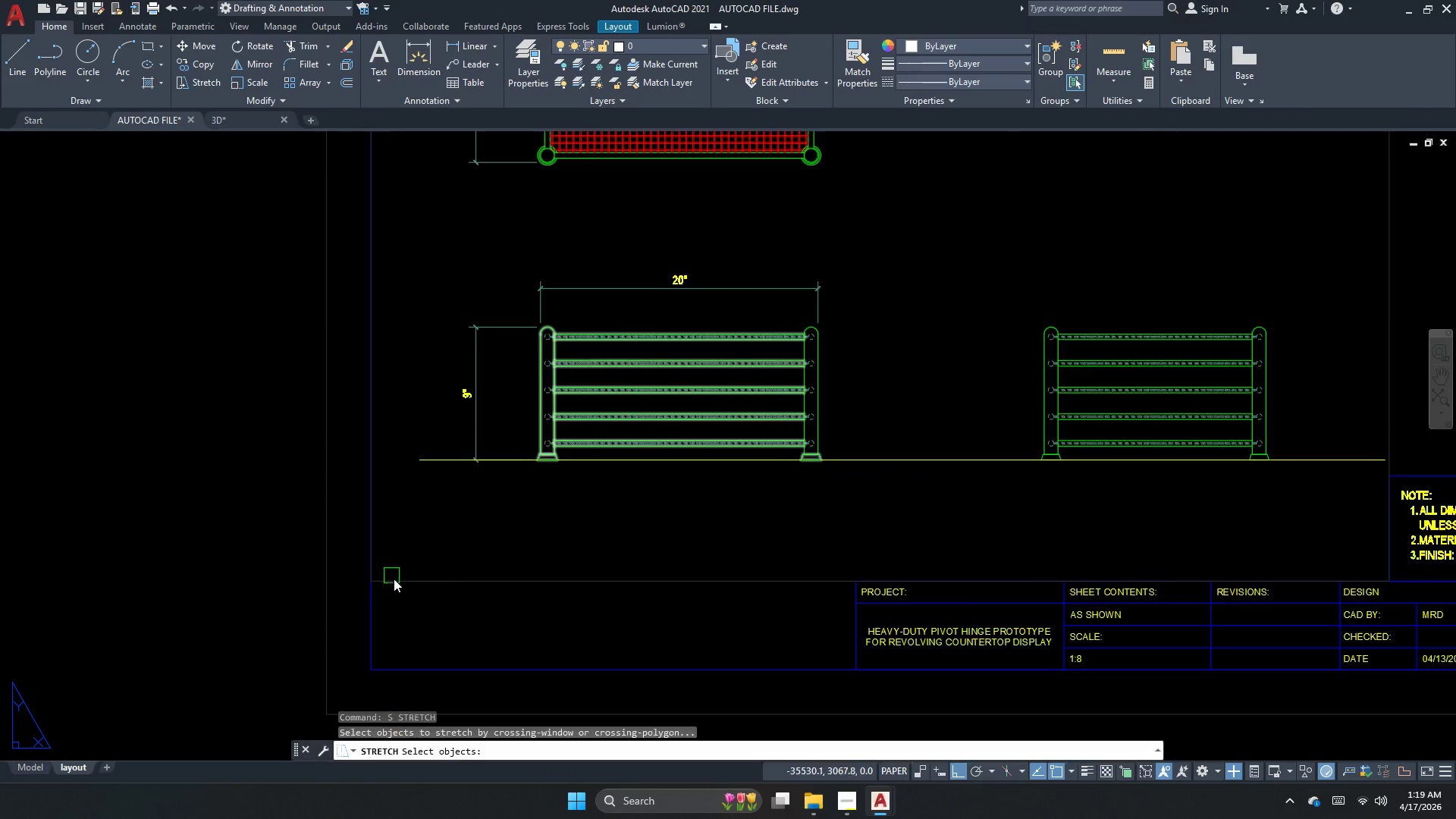 
double_click([353, 557])
 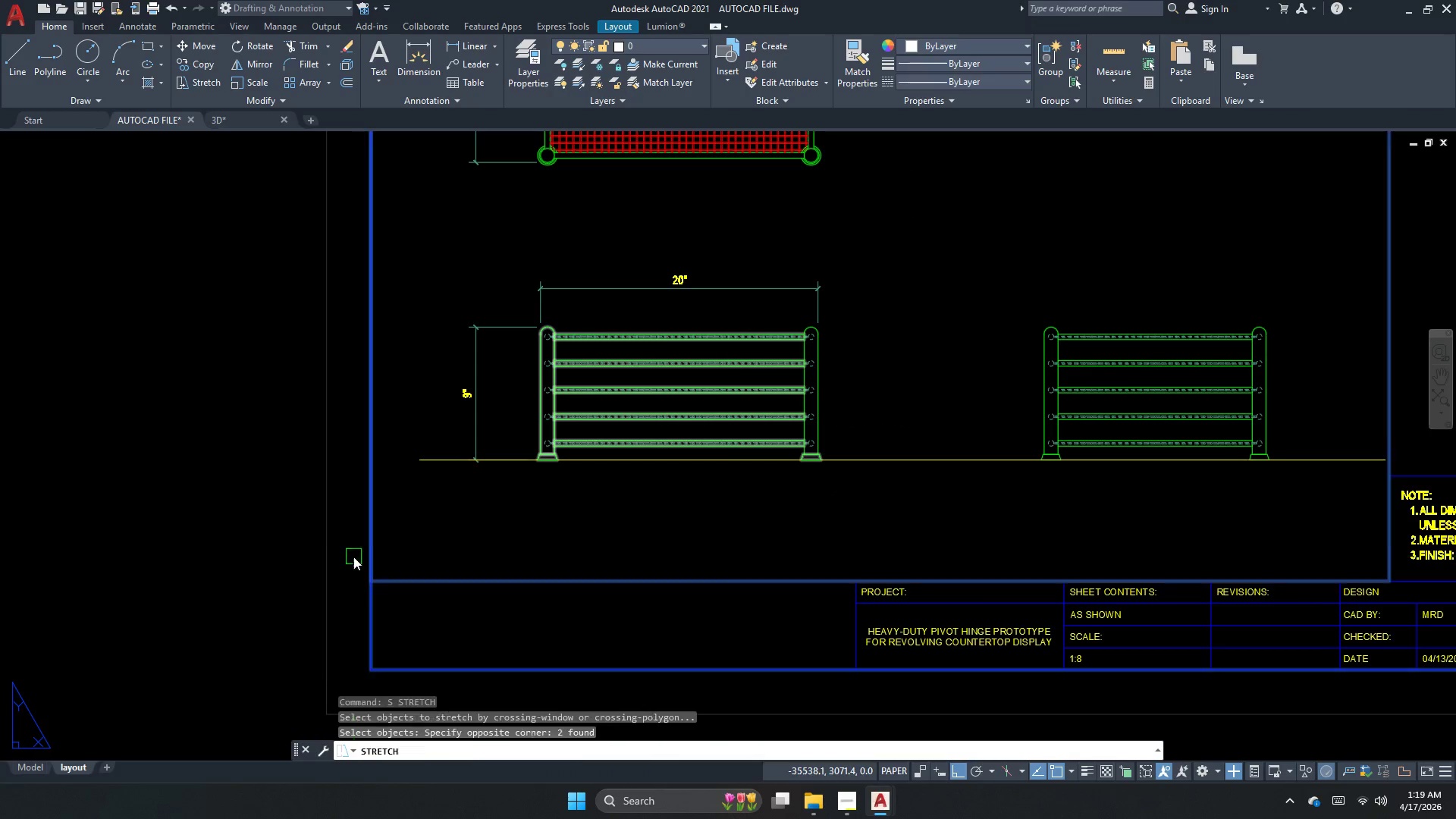 
scroll: coordinate [390, 573], scroll_direction: up, amount: 1.0
 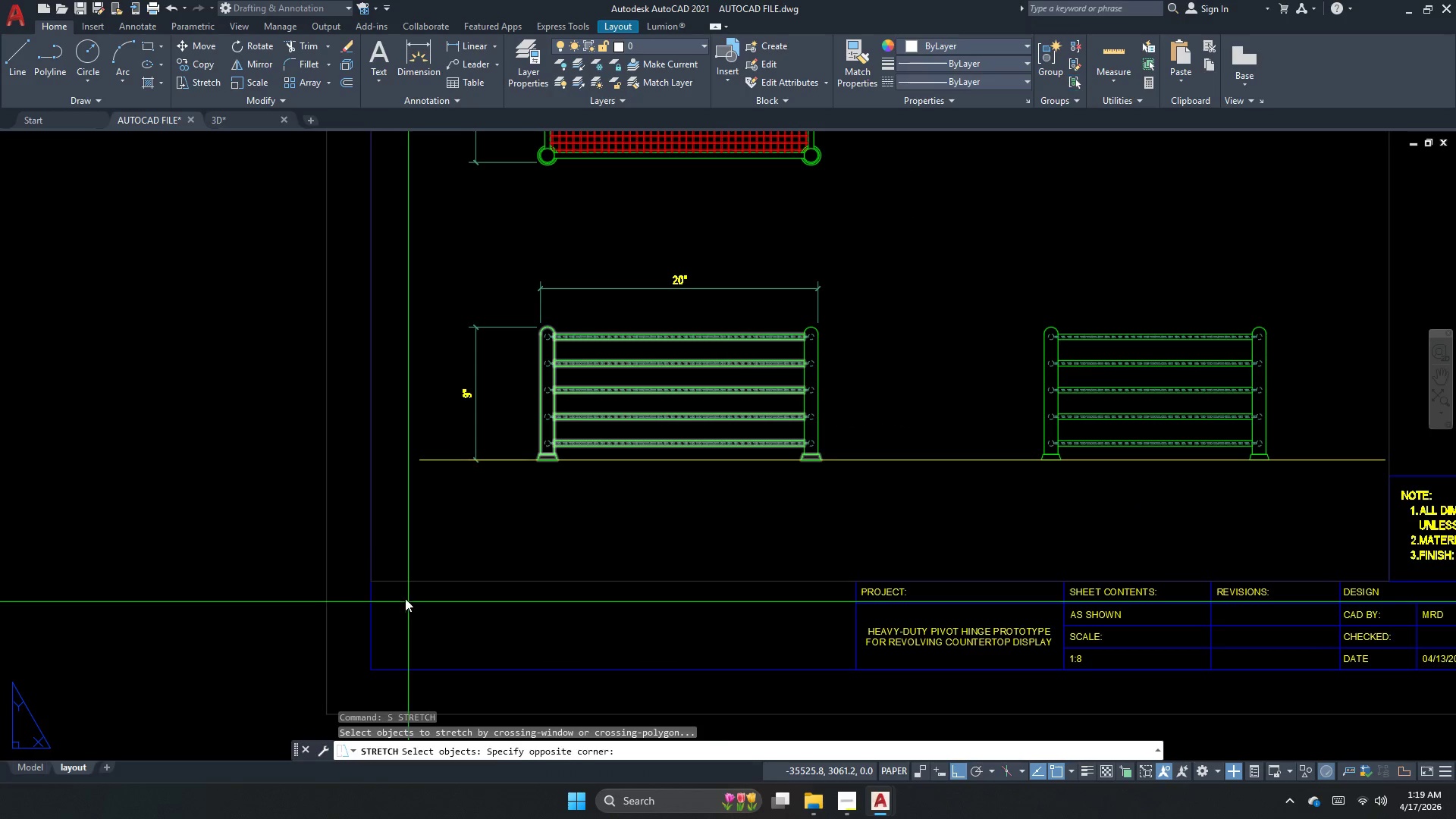 
key(Space)
 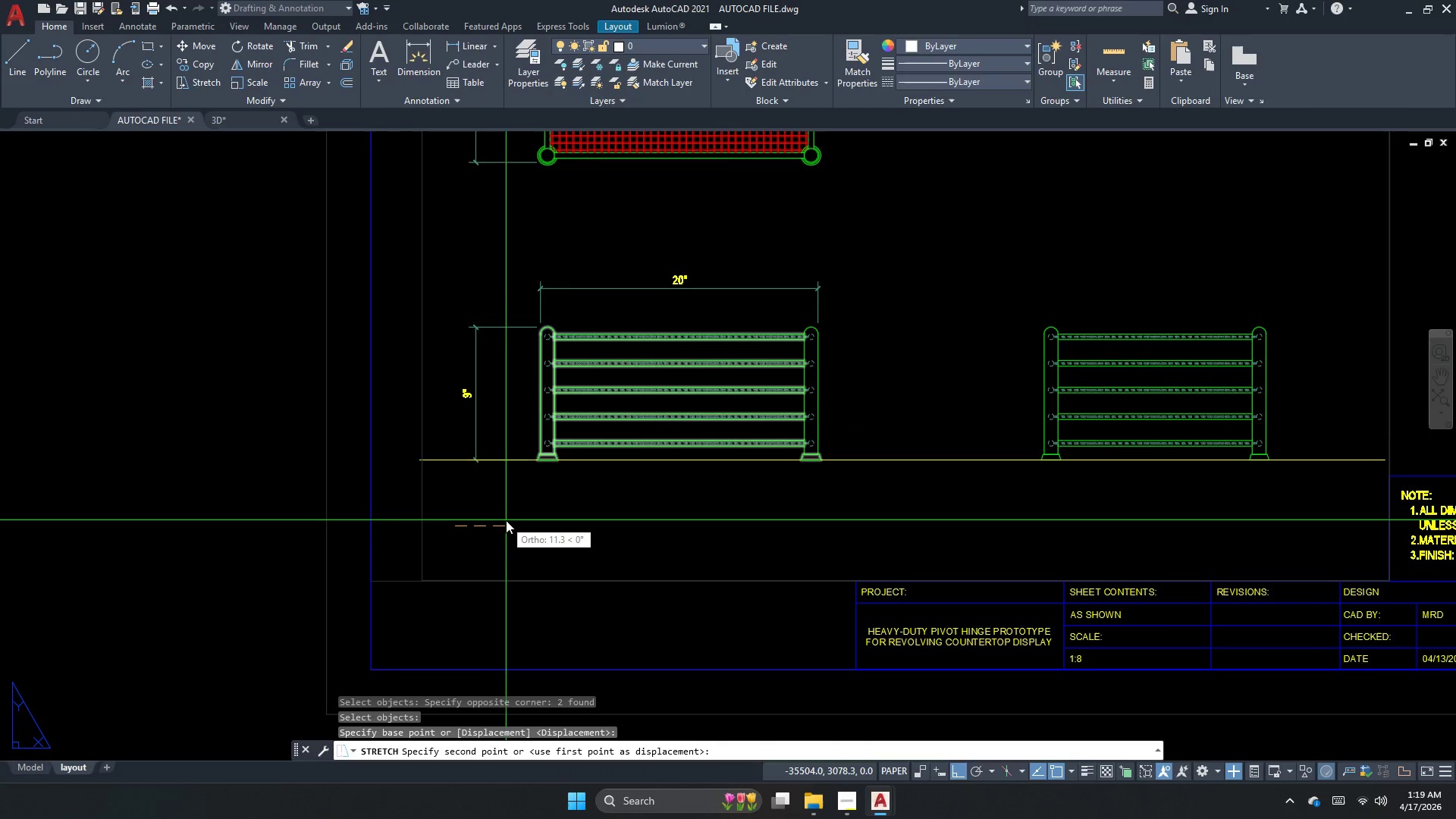 
left_click([510, 518])
 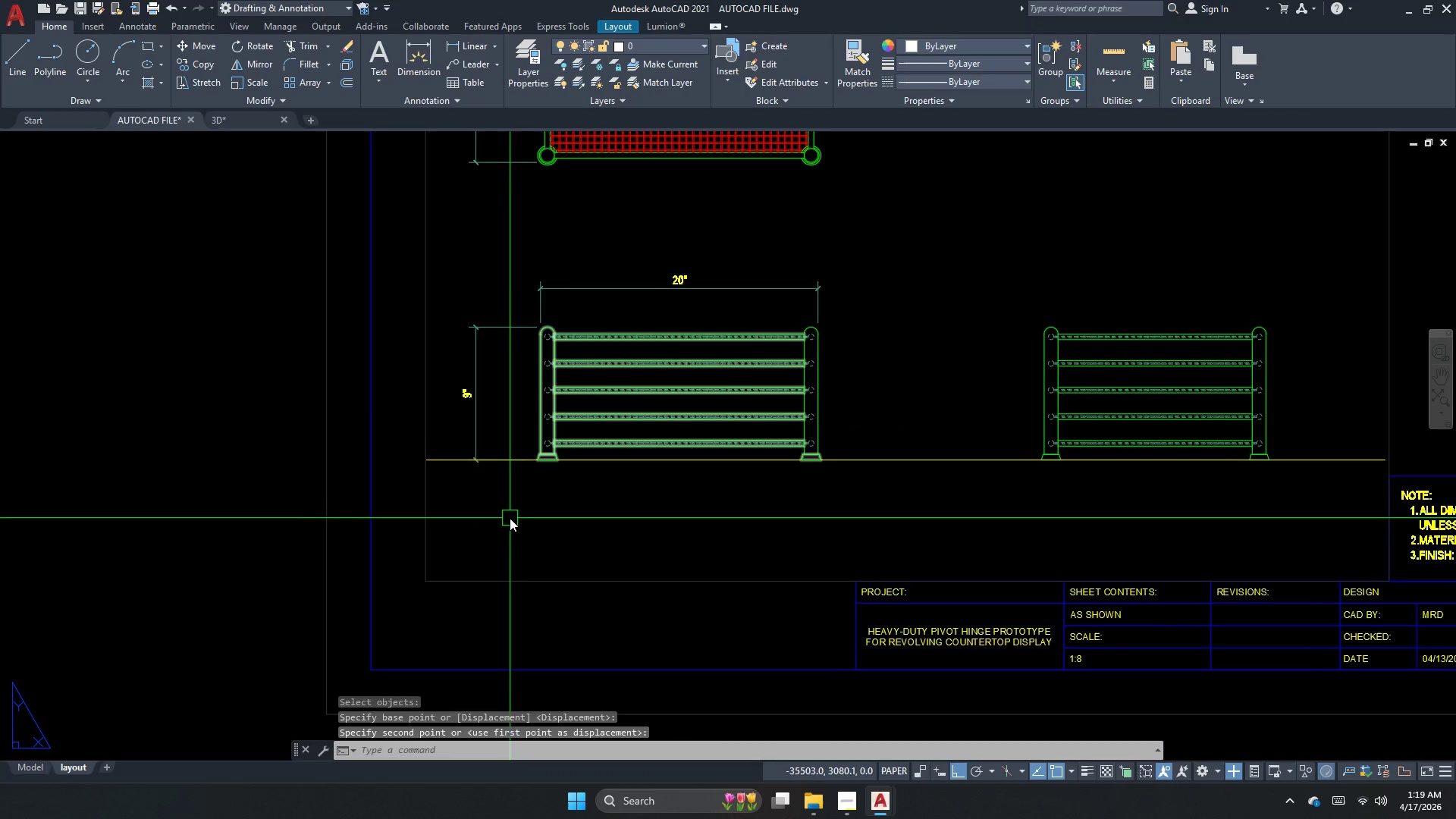 
key(Escape)
 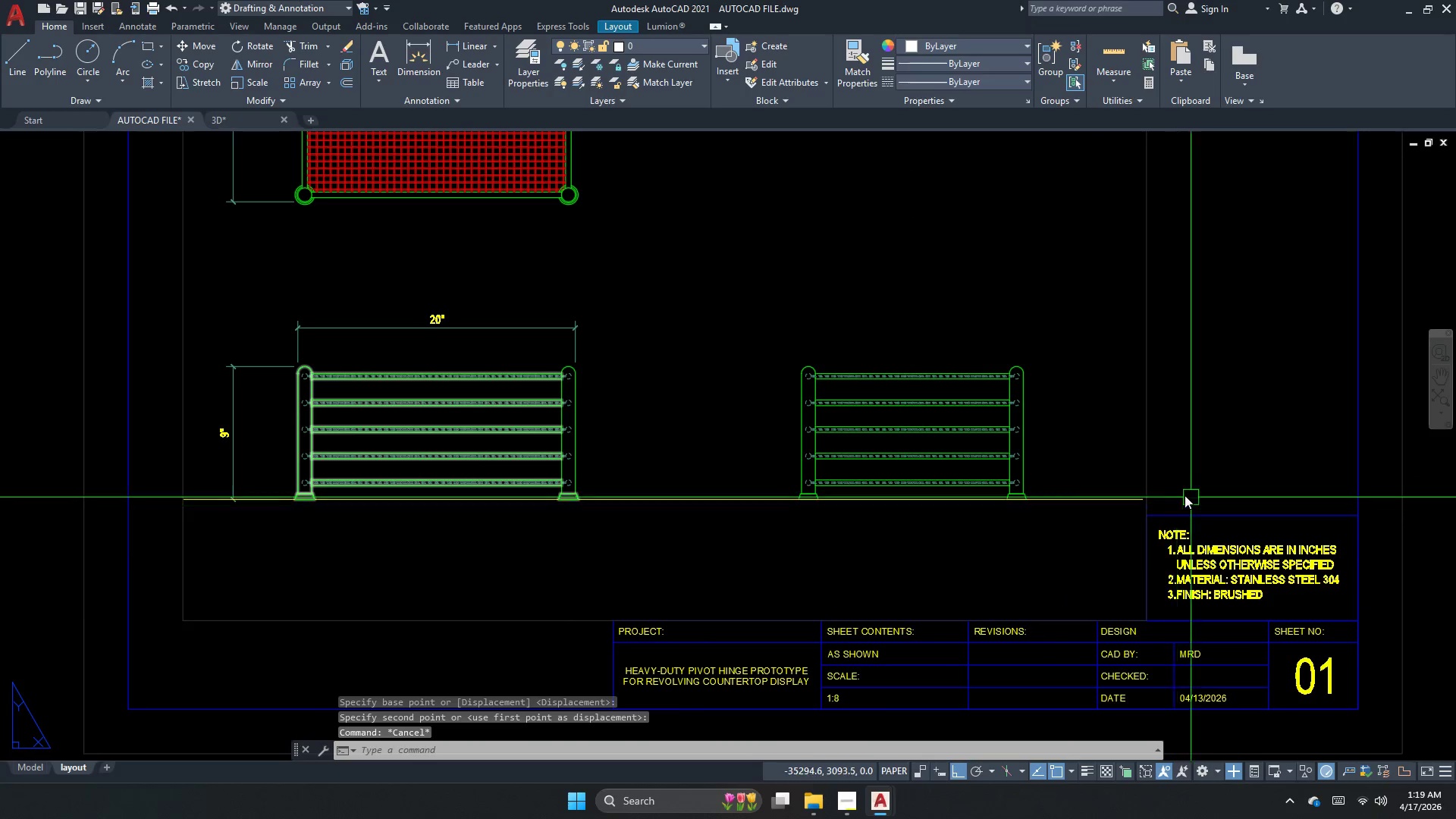 
left_click([1146, 452])
 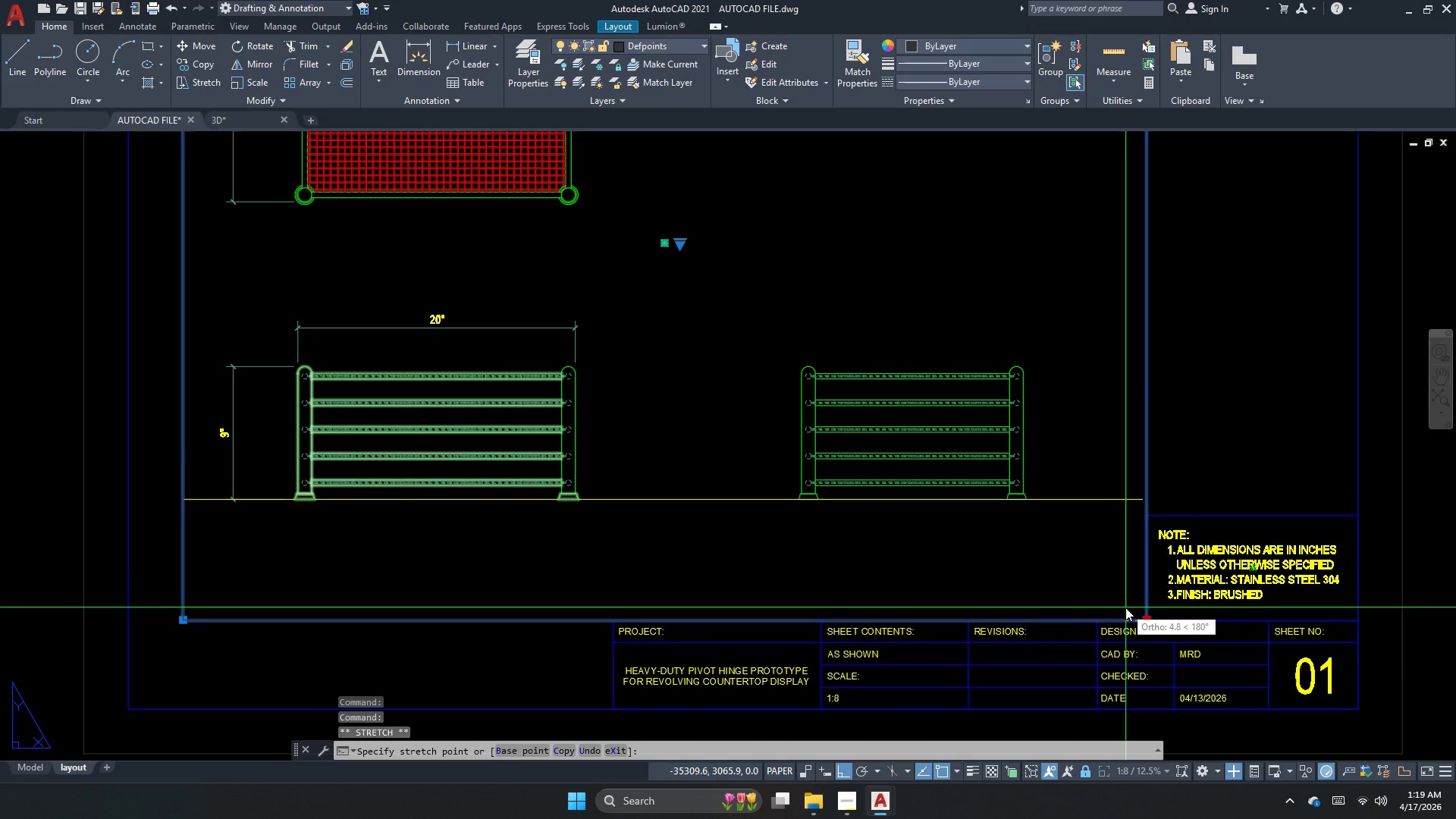 
key(Escape)
 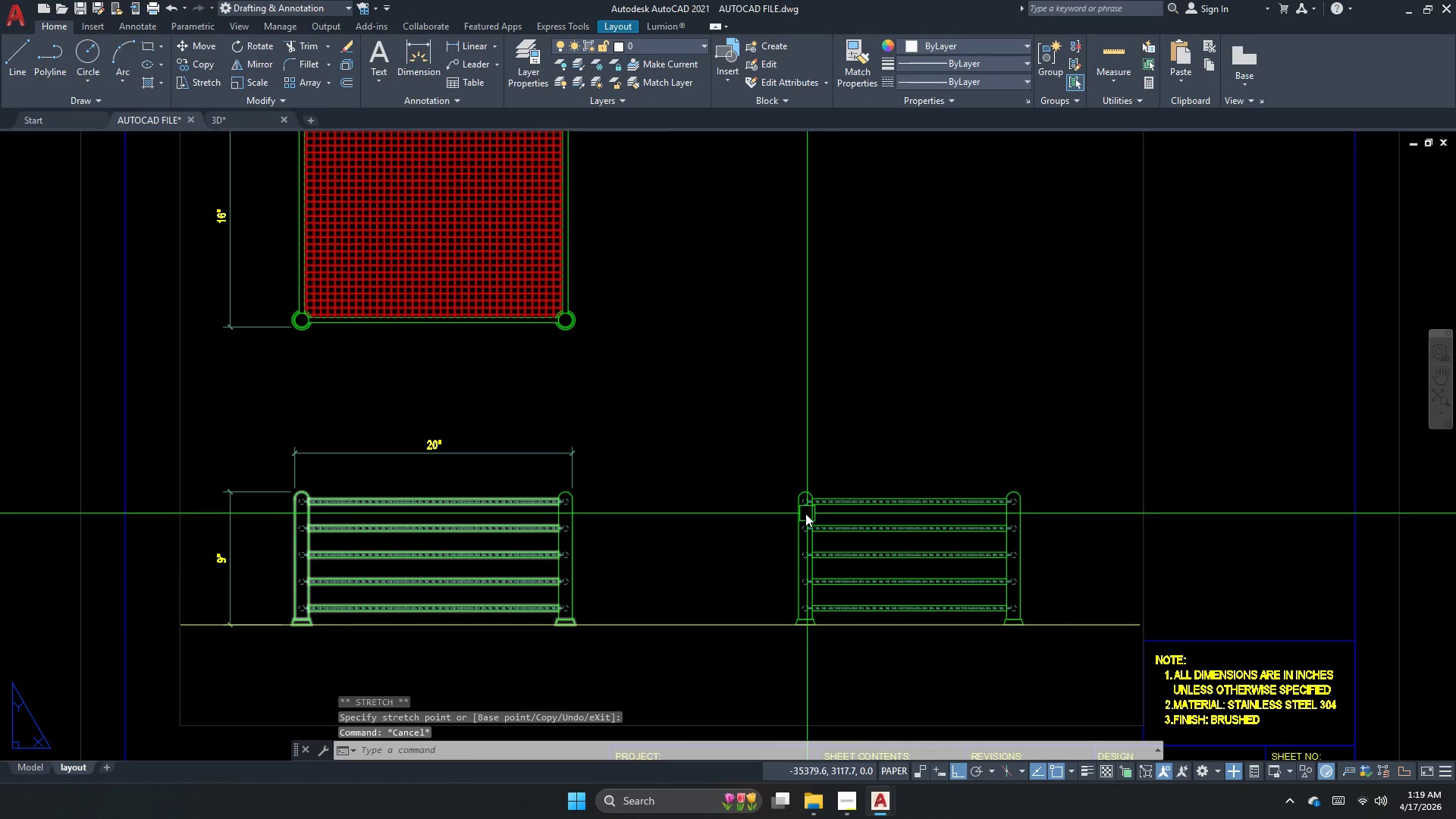 
double_click([757, 519])
 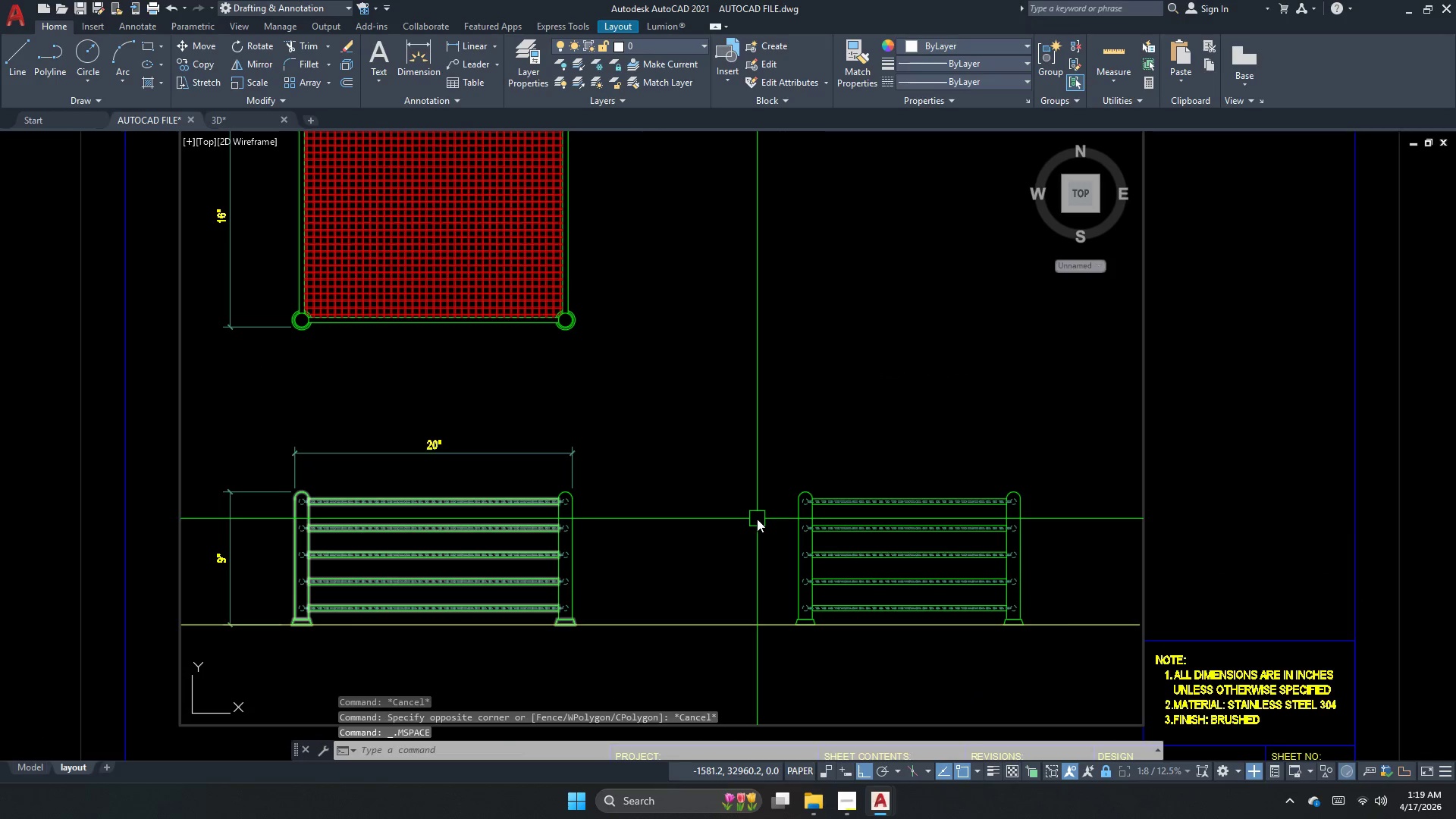 
key(Escape)
type(dli )
 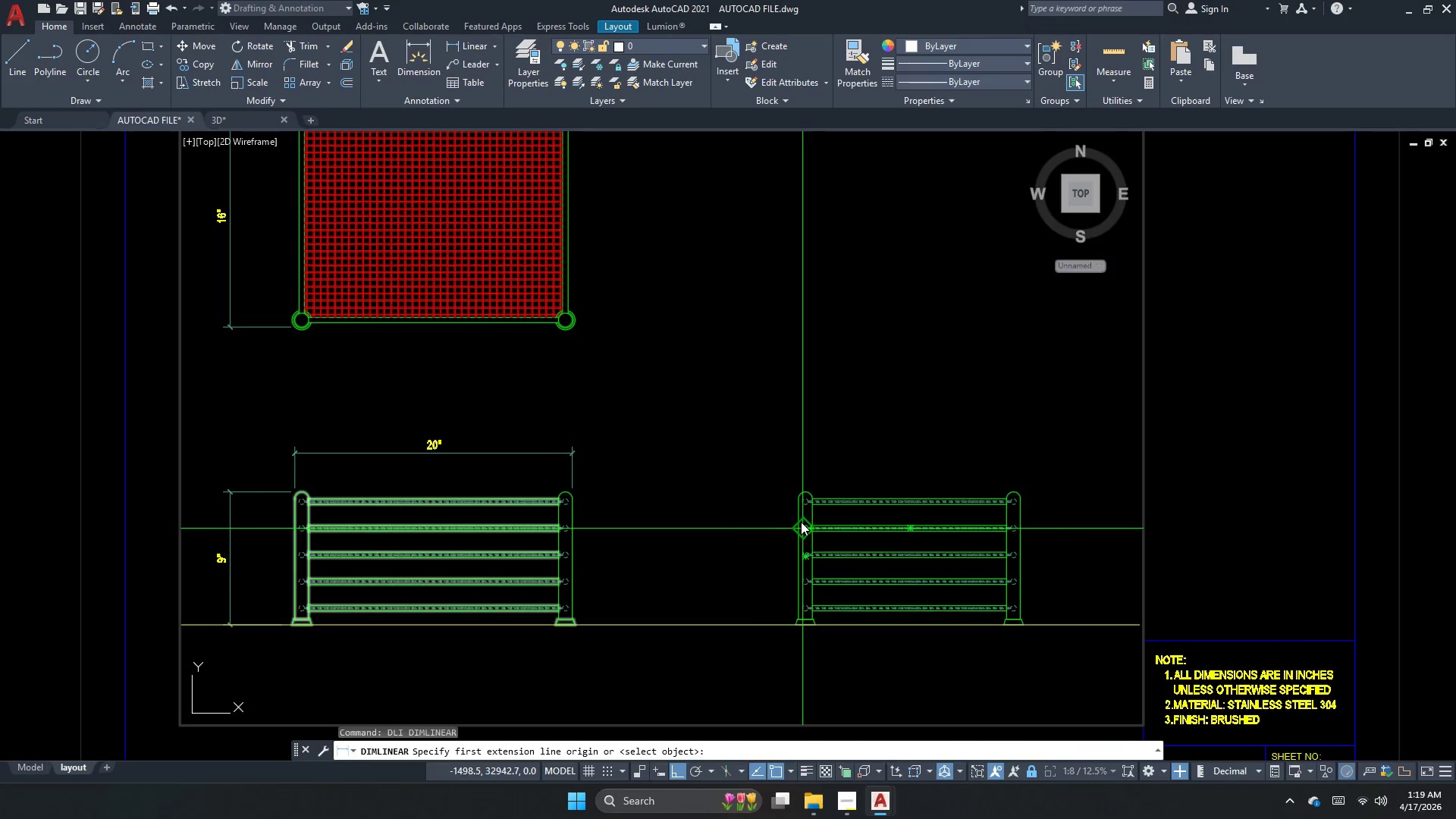 
scroll: coordinate [801, 522], scroll_direction: up, amount: 1.0
 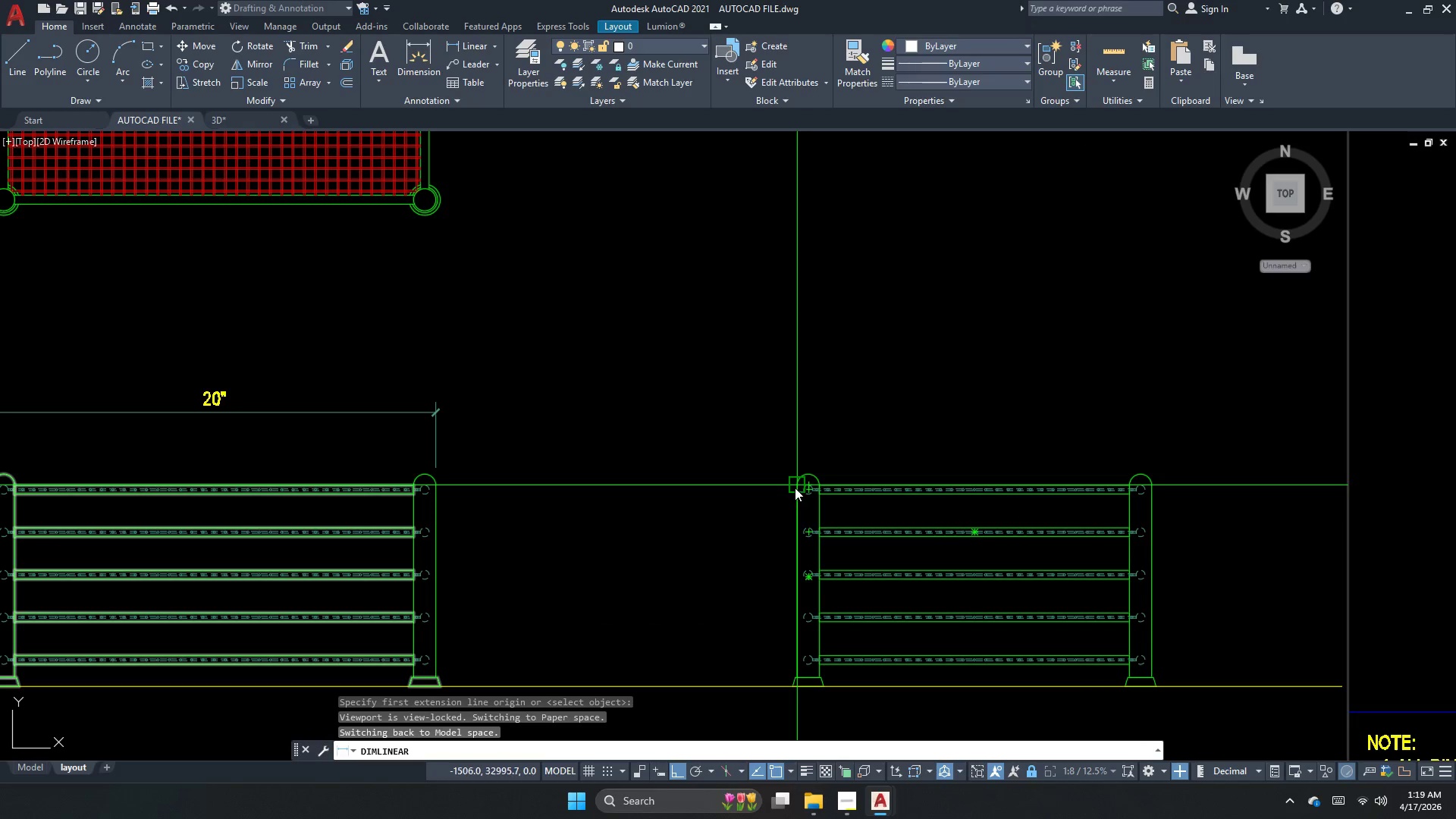 
left_click([795, 488])
 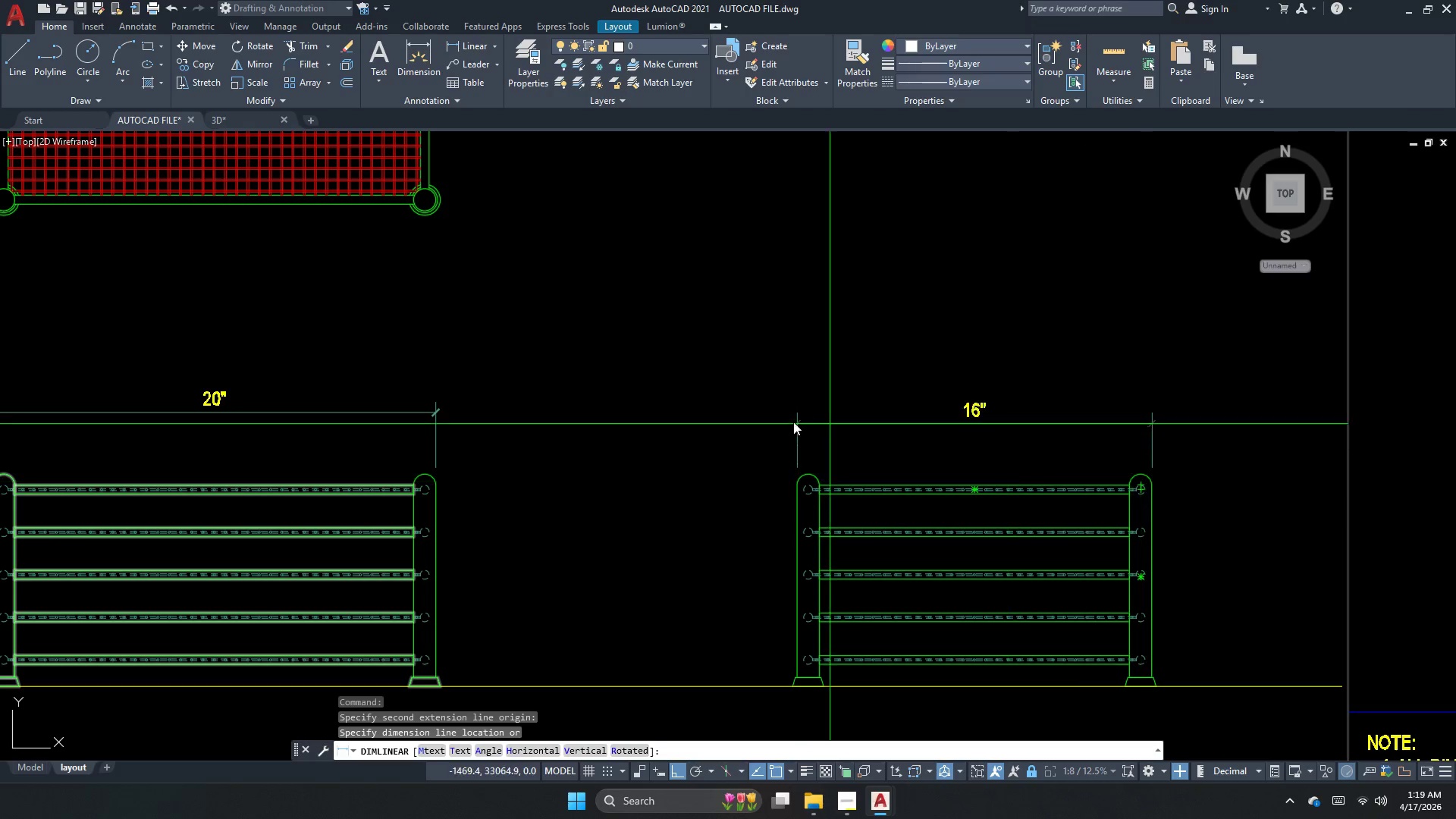 
left_click([425, 415])
 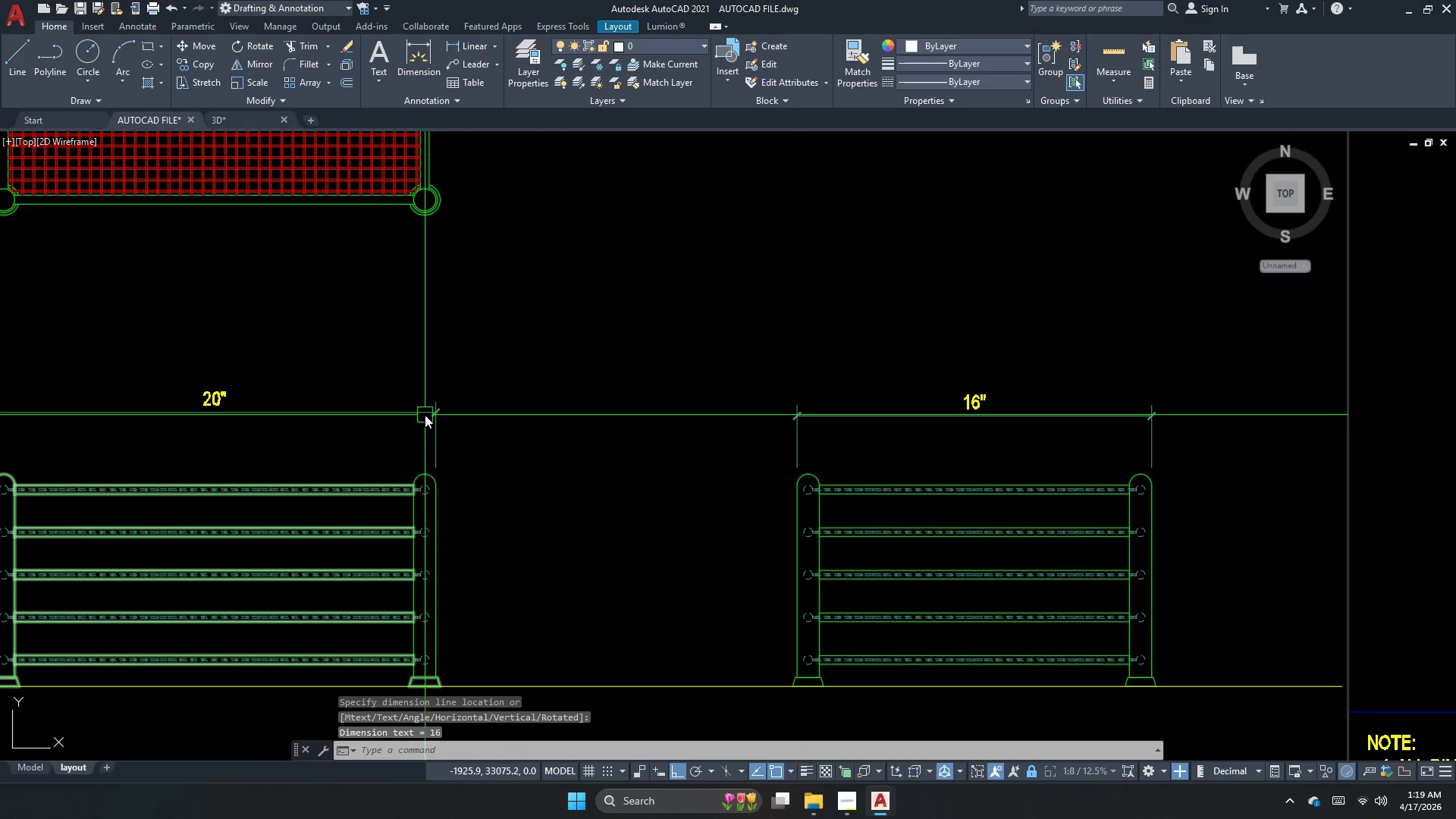 
key(Escape)
 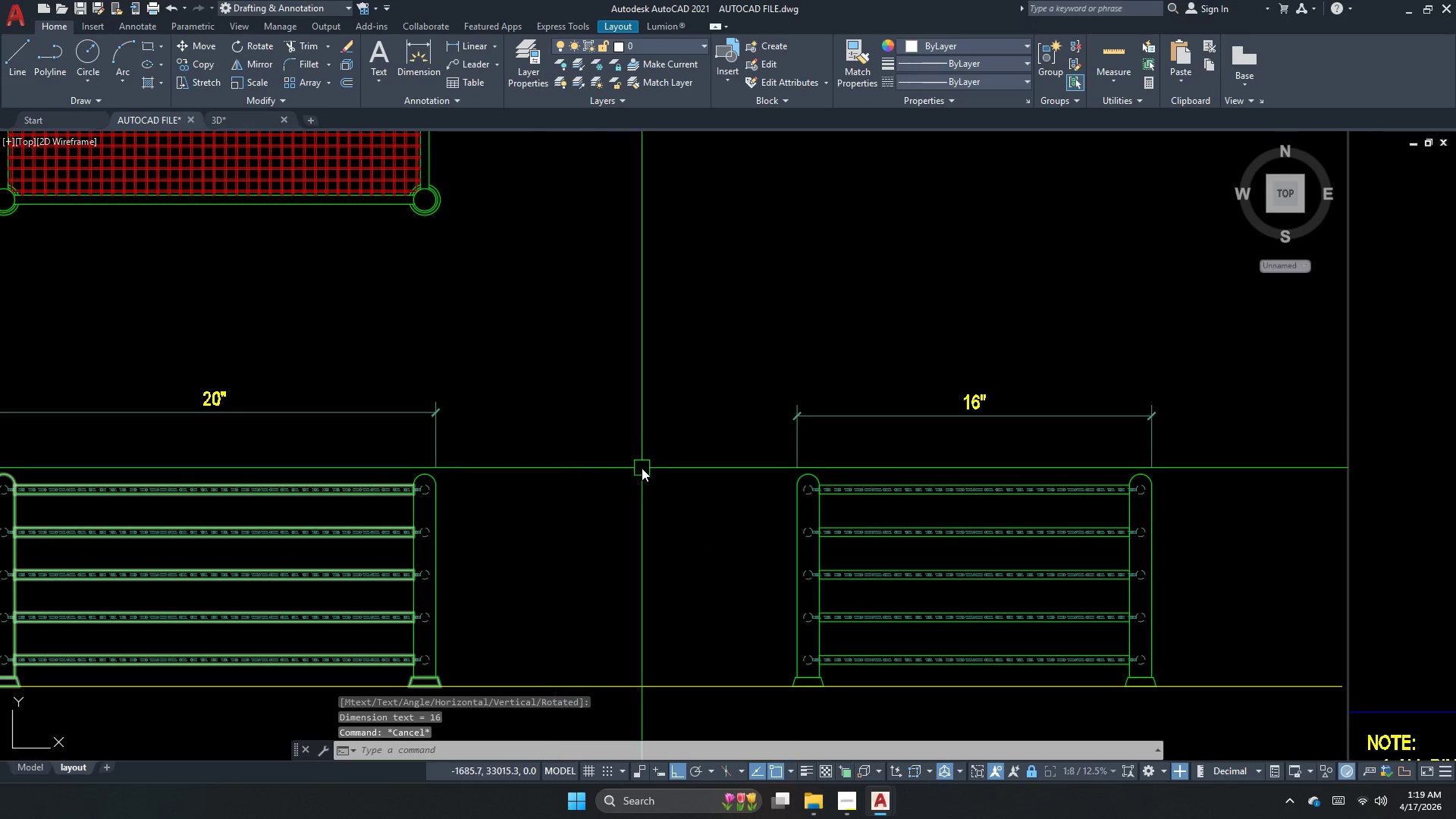 
key(Space)
 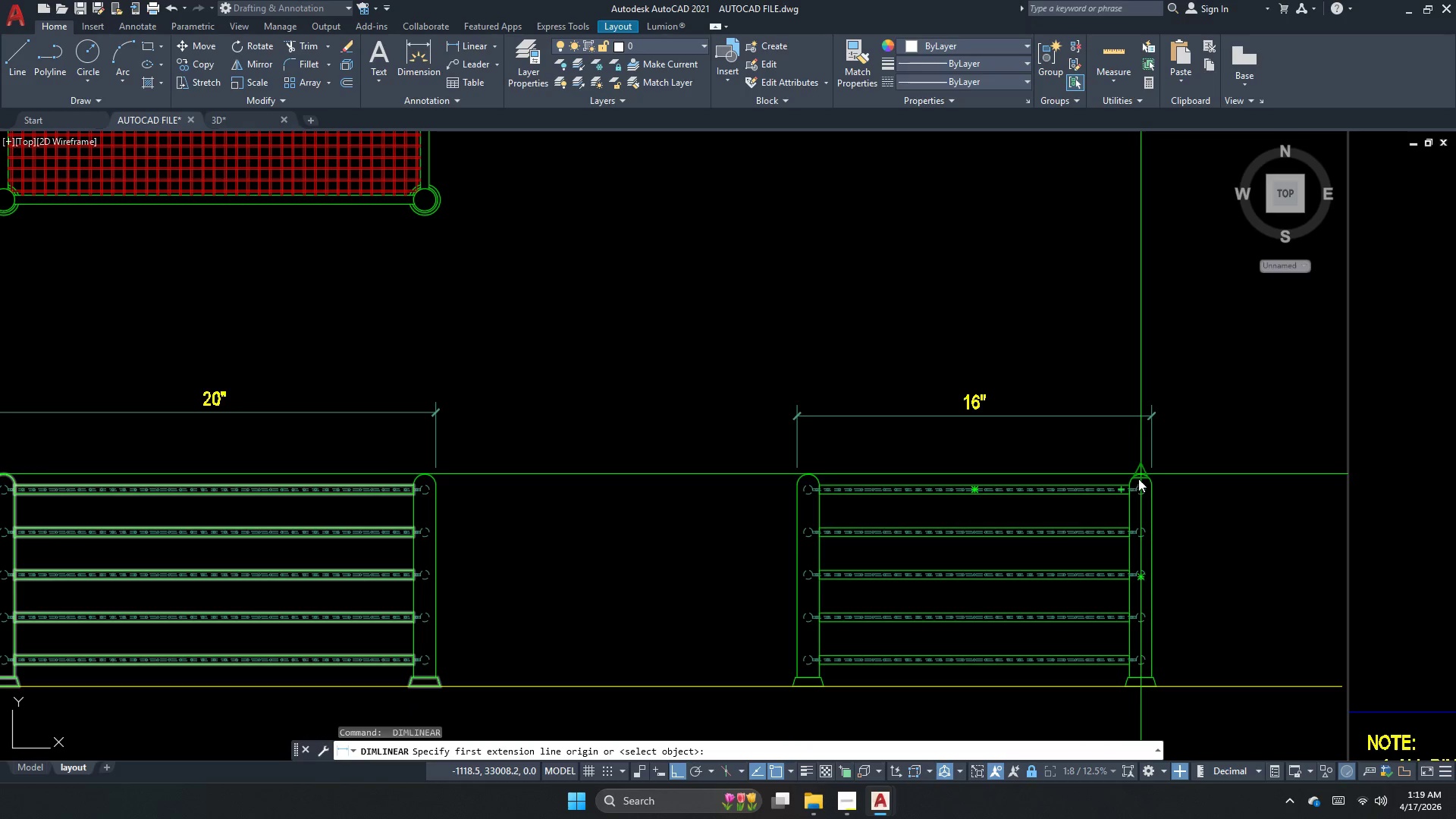 
left_click([1139, 475])
 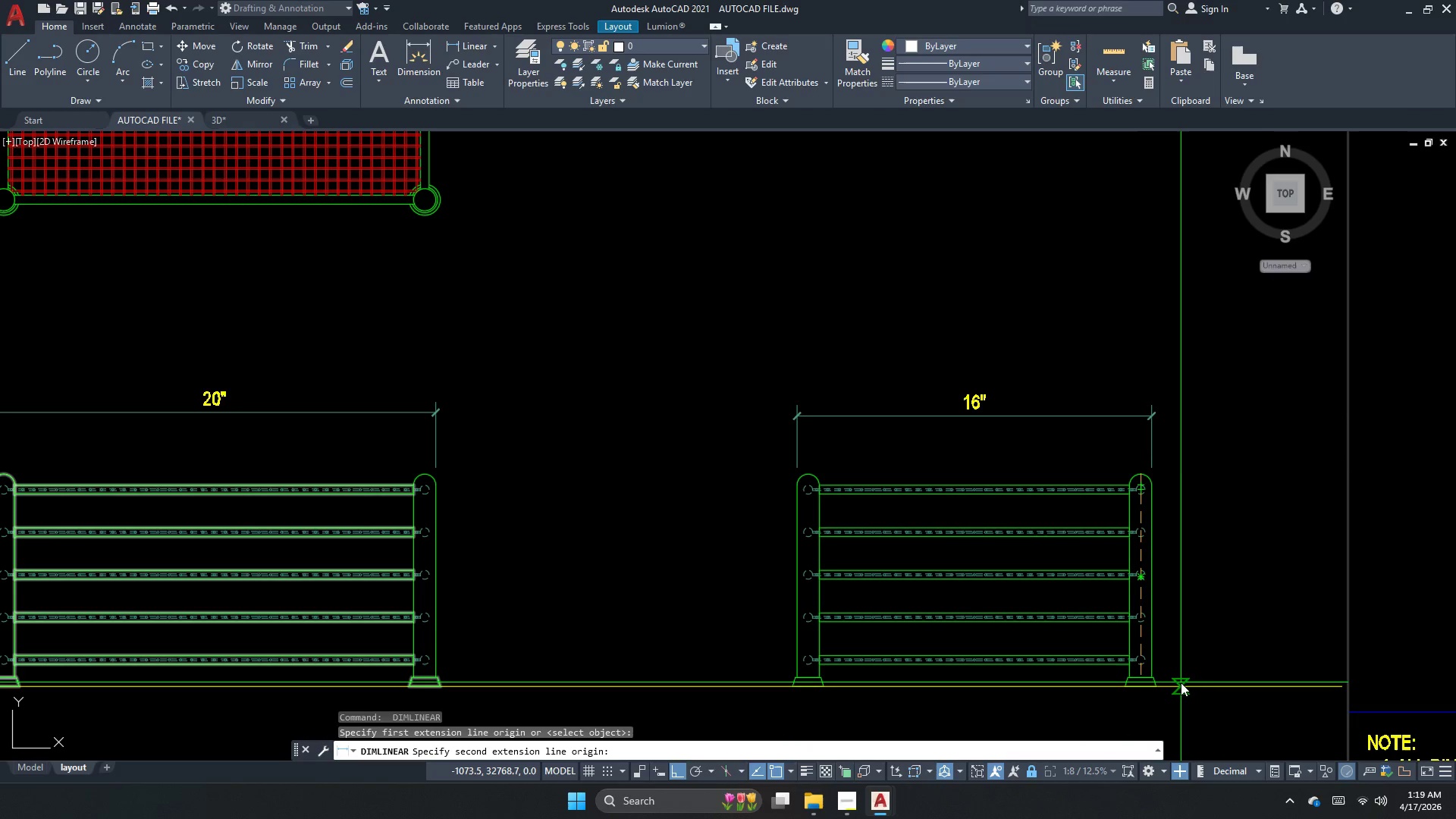 
left_click_drag(start_coordinate=[1181, 682], to_coordinate=[1202, 677])
 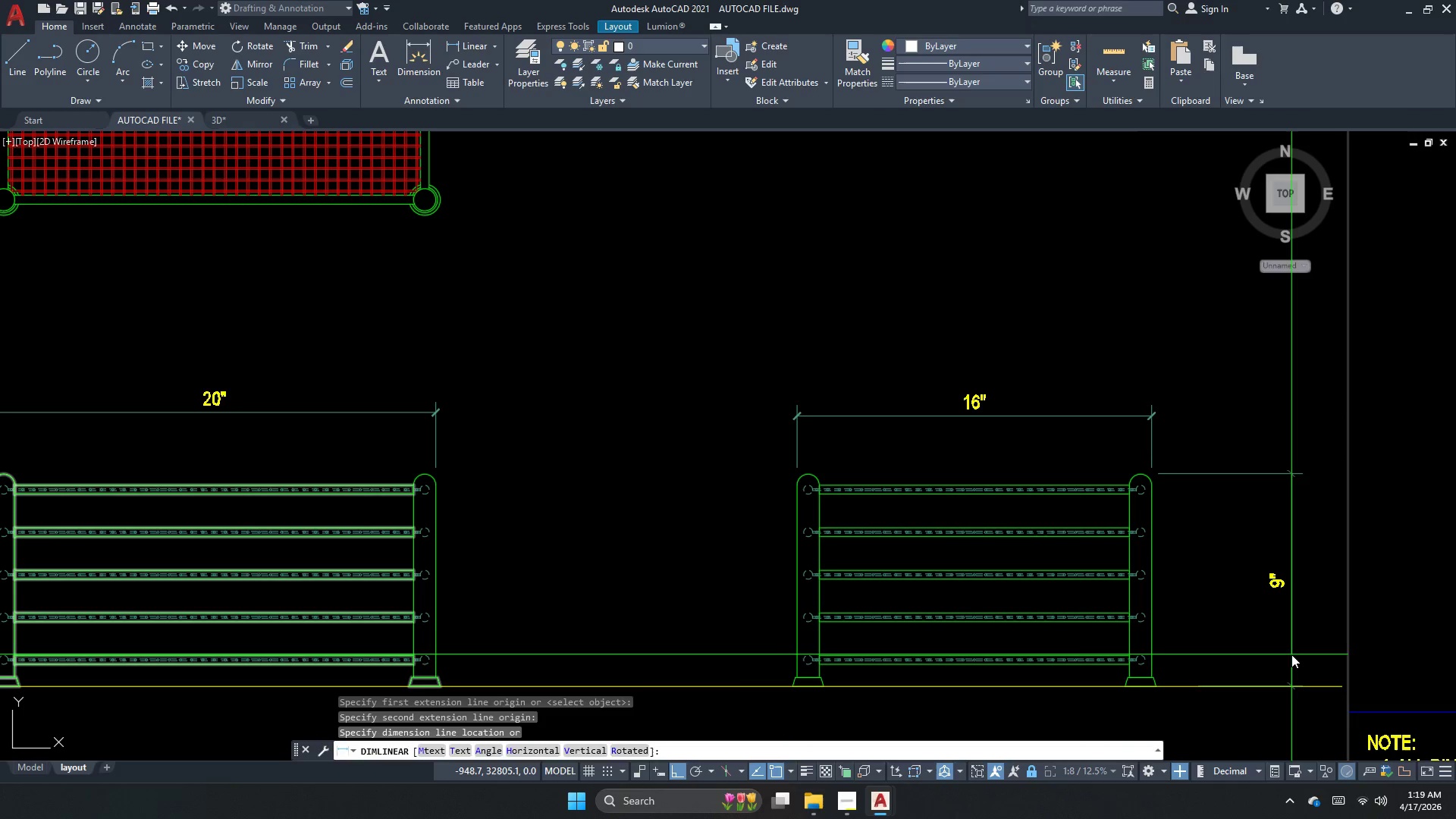 
key(Escape)
 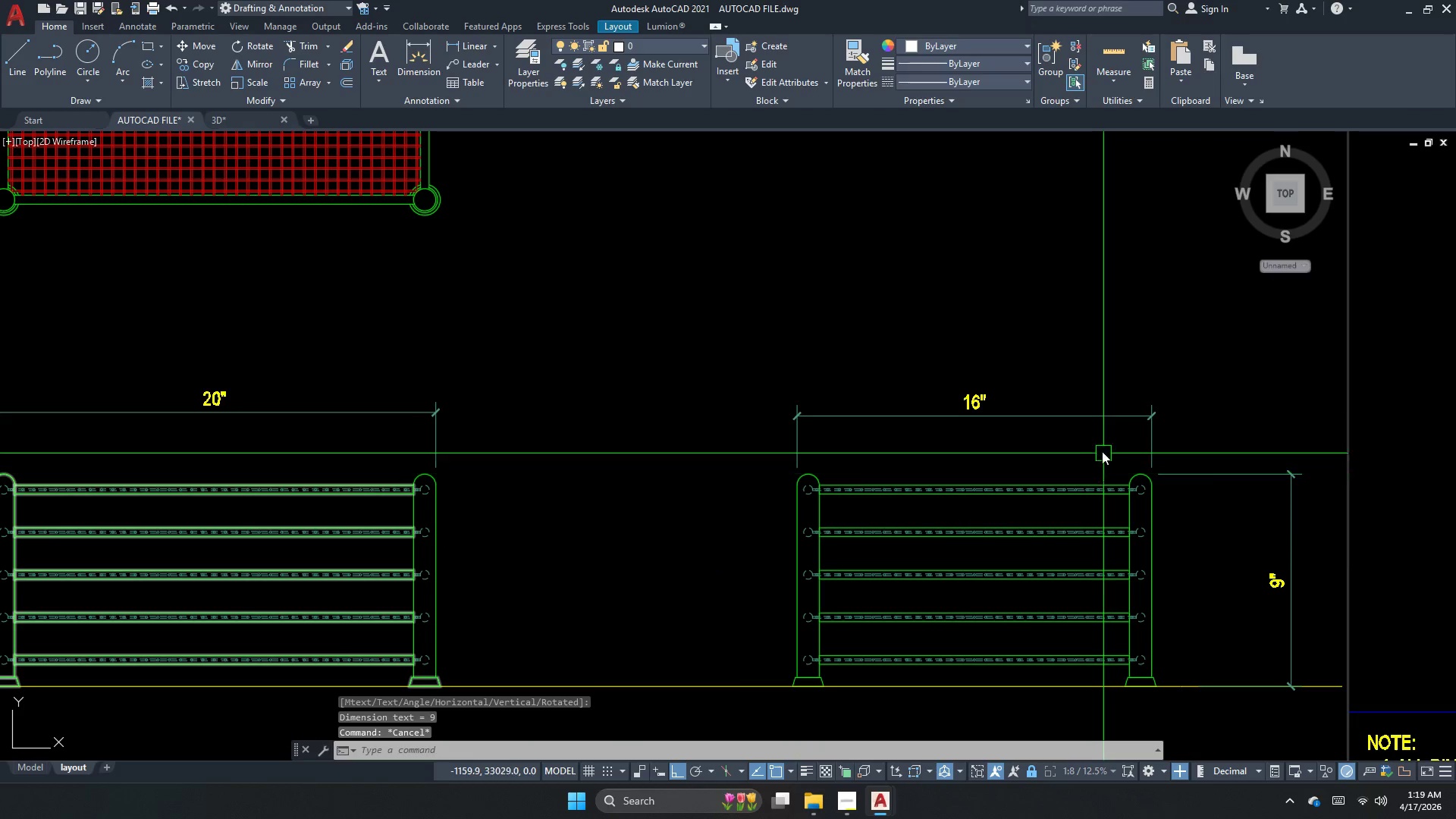 
scroll: coordinate [1098, 444], scroll_direction: up, amount: 1.0
 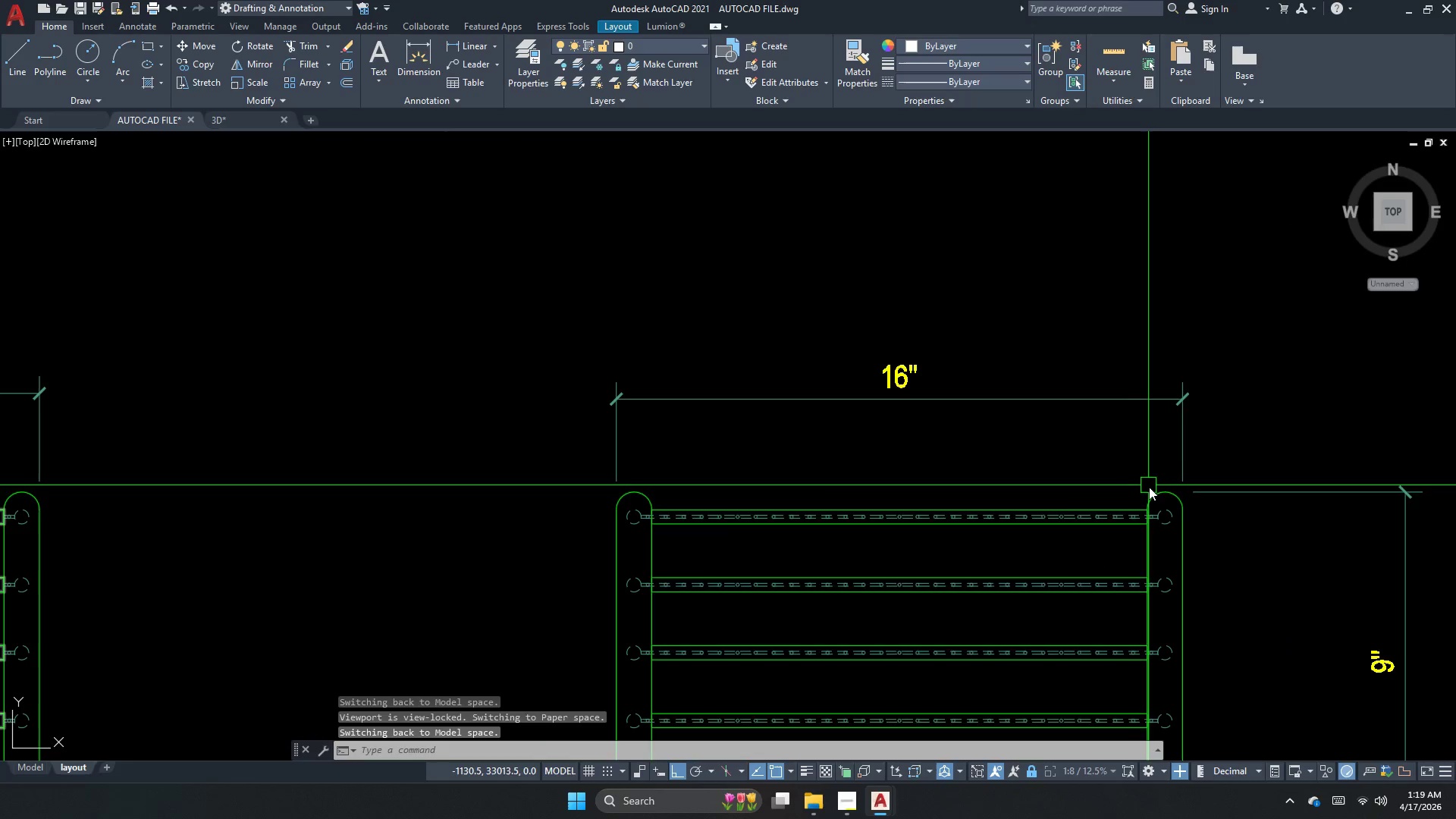 
key(Space)
 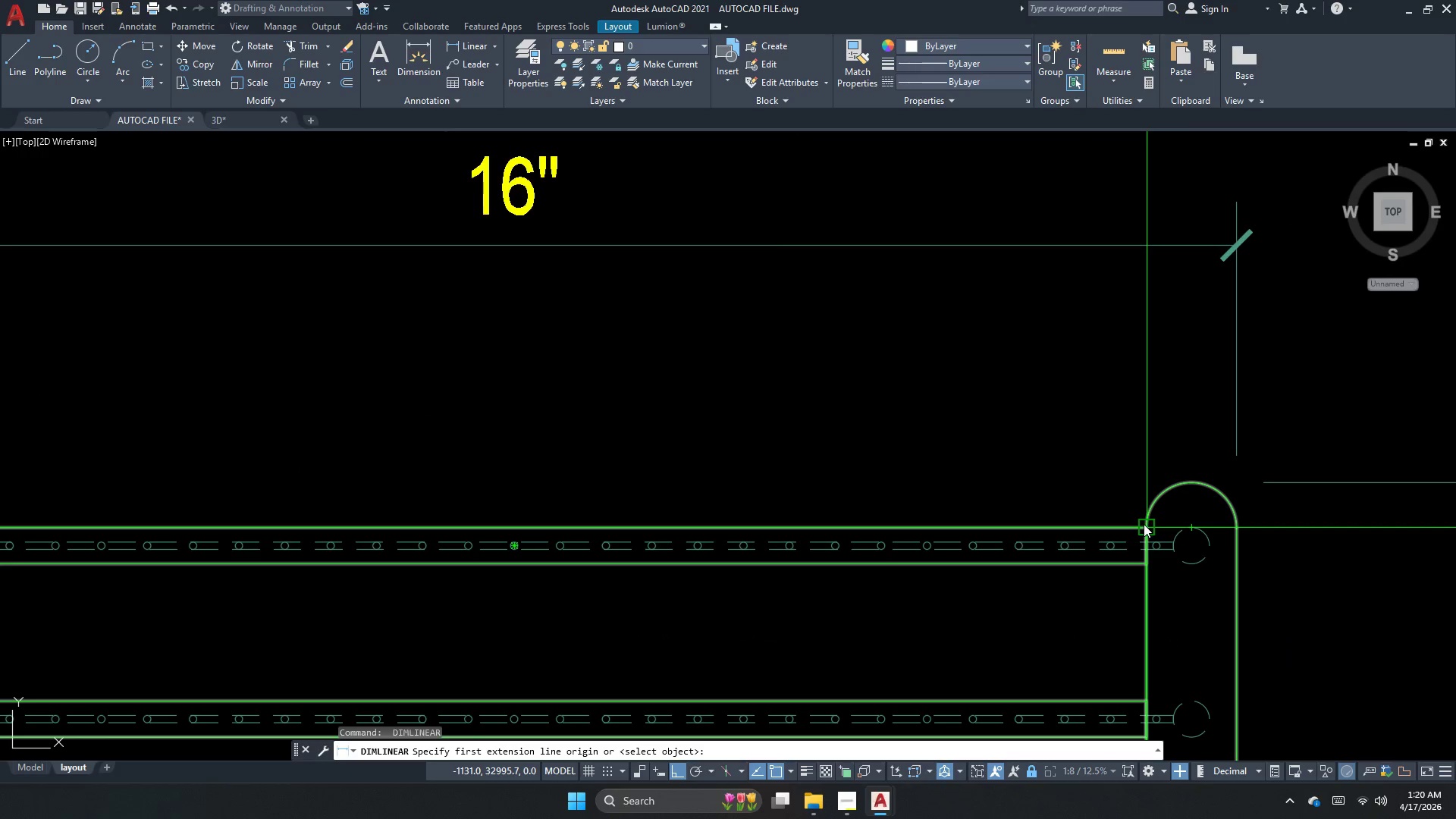 
scroll: coordinate [1147, 497], scroll_direction: up, amount: 2.0
 